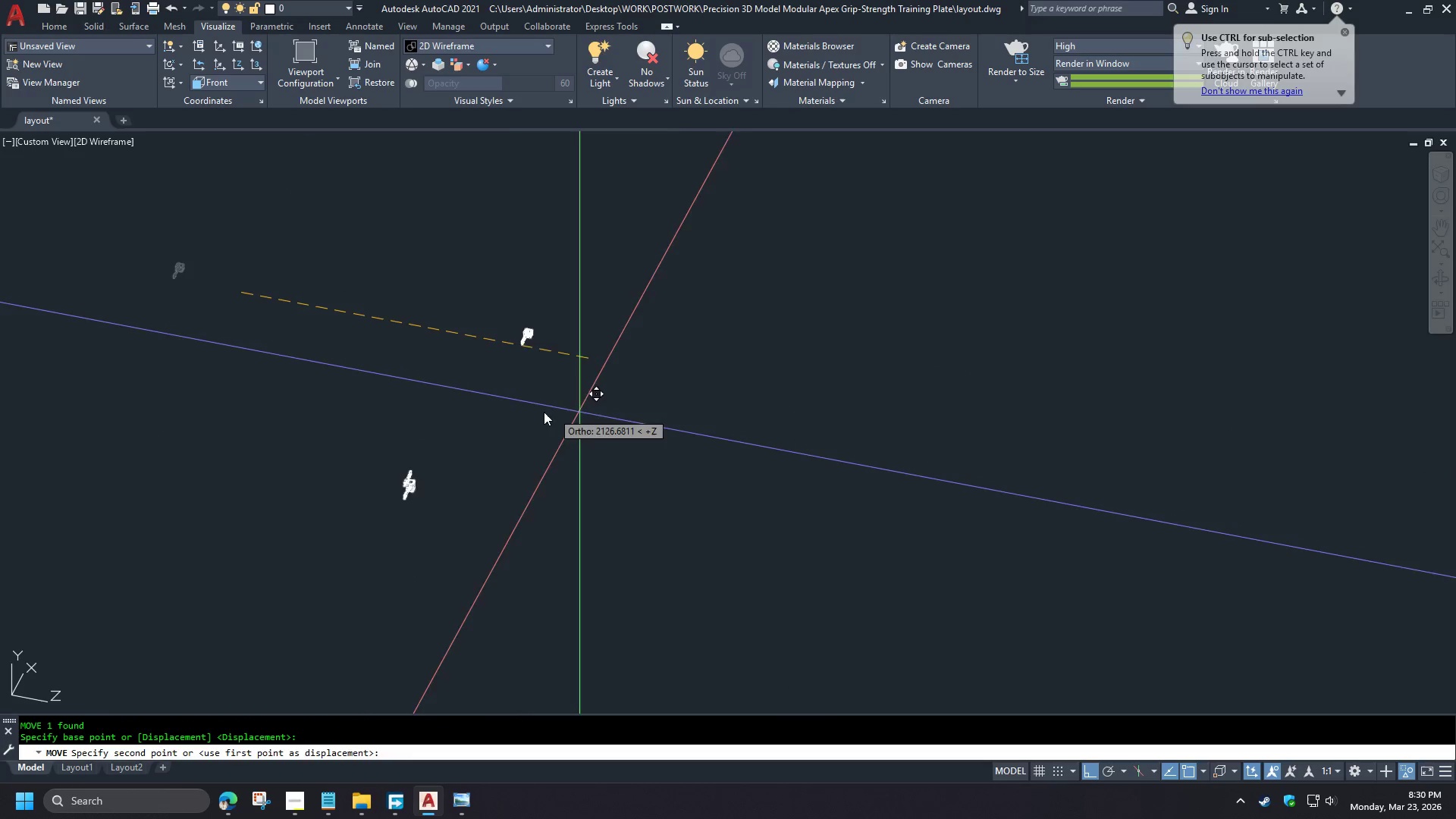 
scroll: coordinate [614, 469], scroll_direction: up, amount: 1.0
 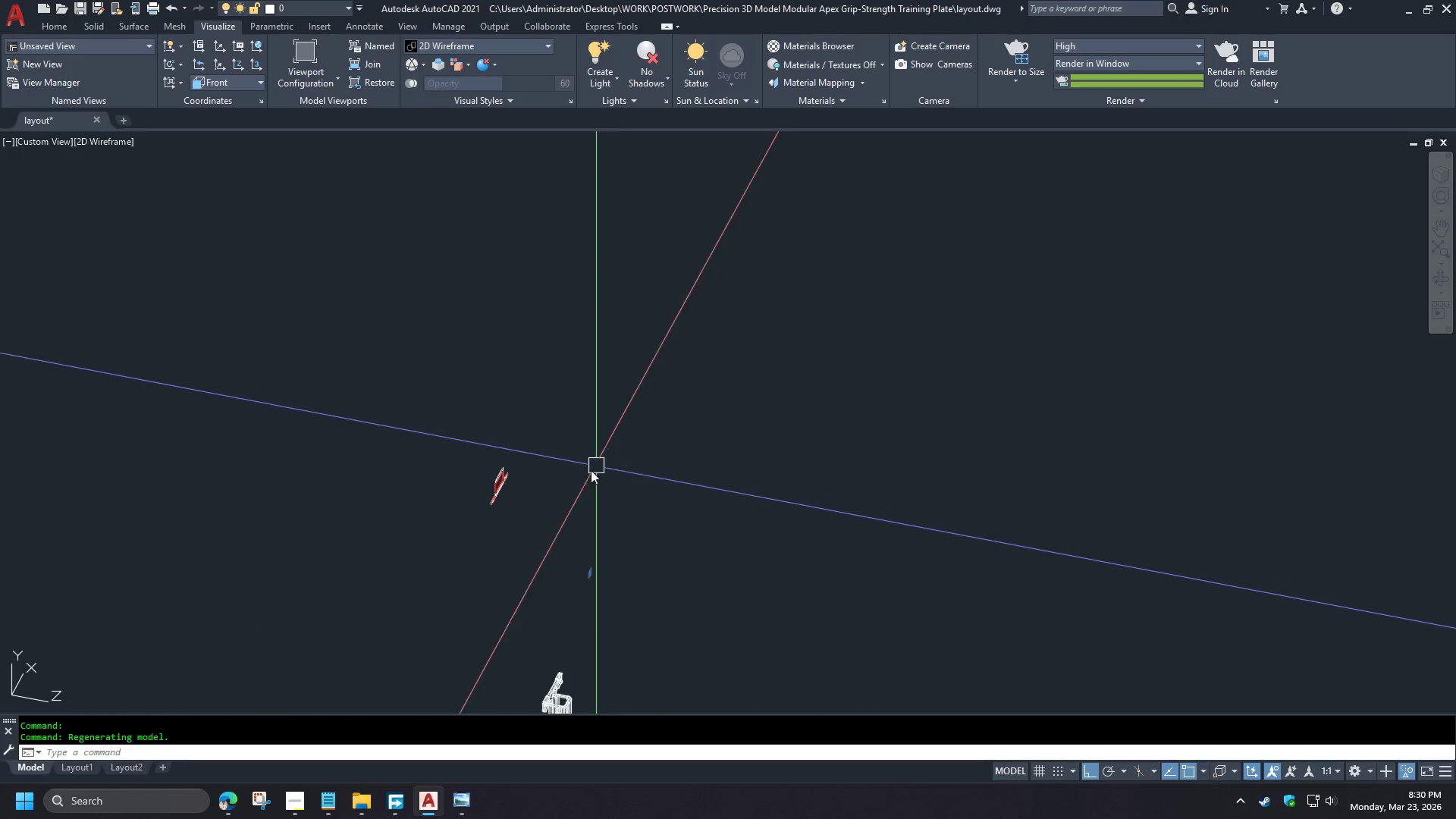 
left_click([488, 407])
 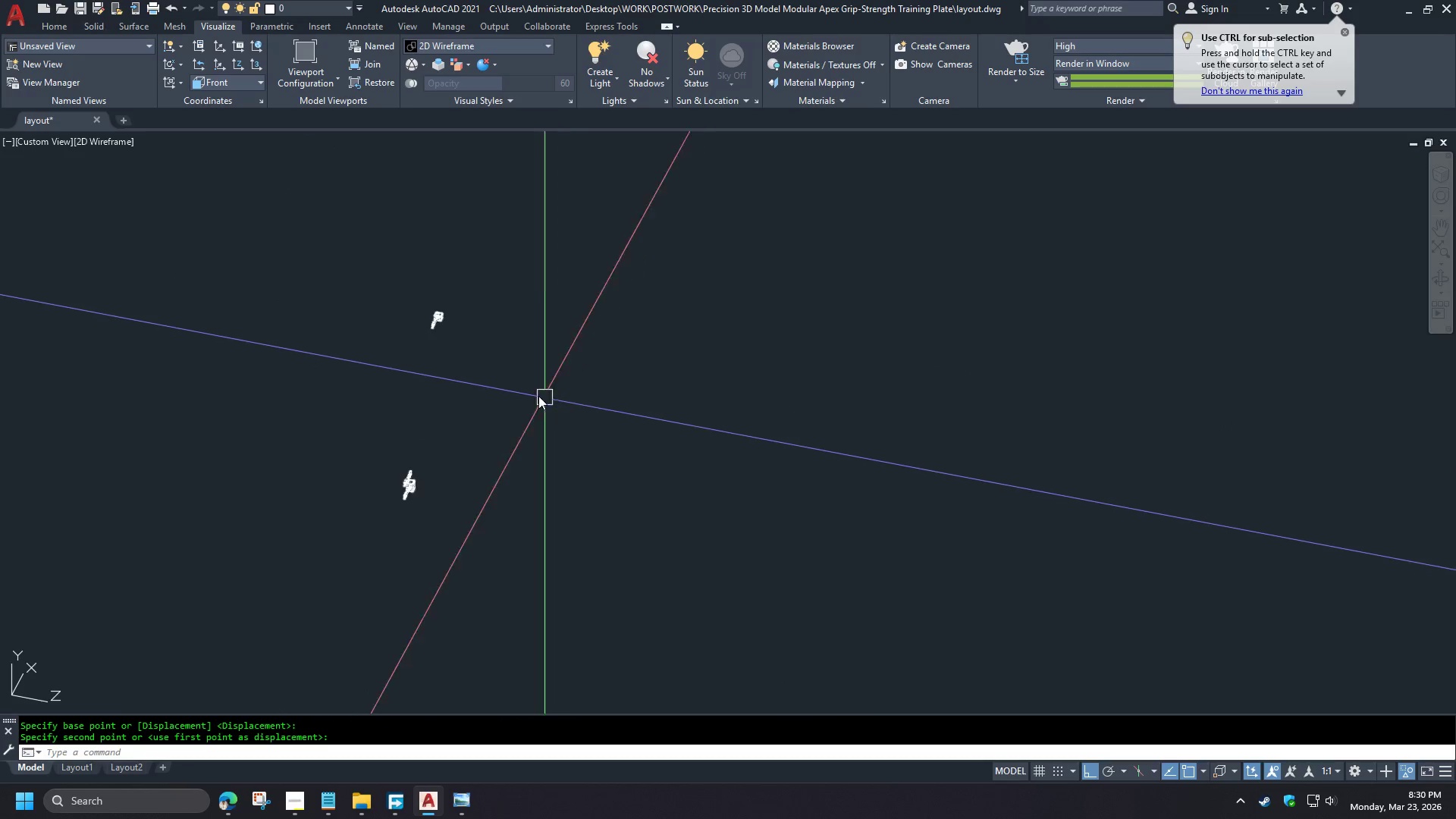 
scroll: coordinate [504, 510], scroll_direction: up, amount: 4.0
 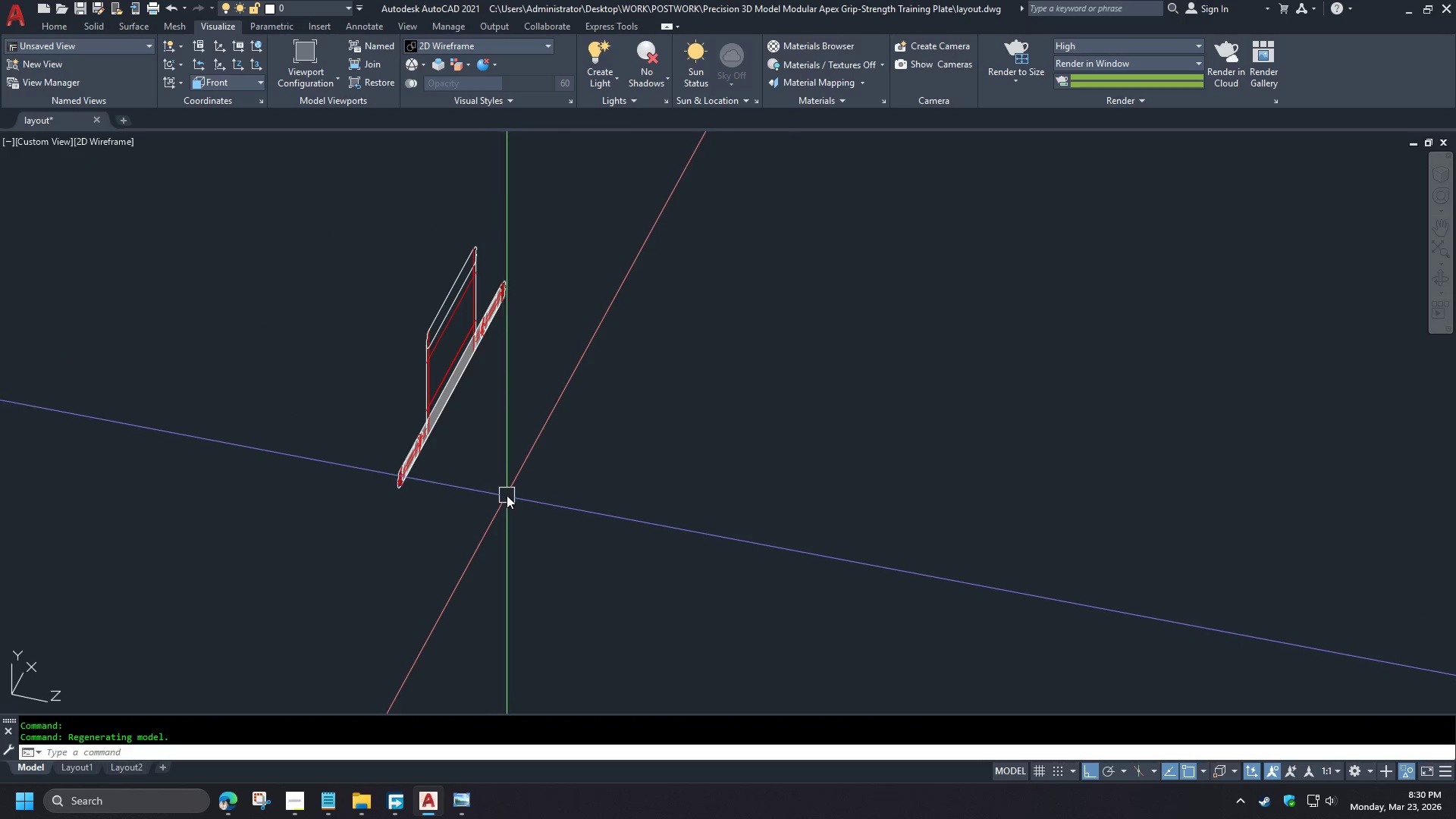 
left_click([466, 362])
 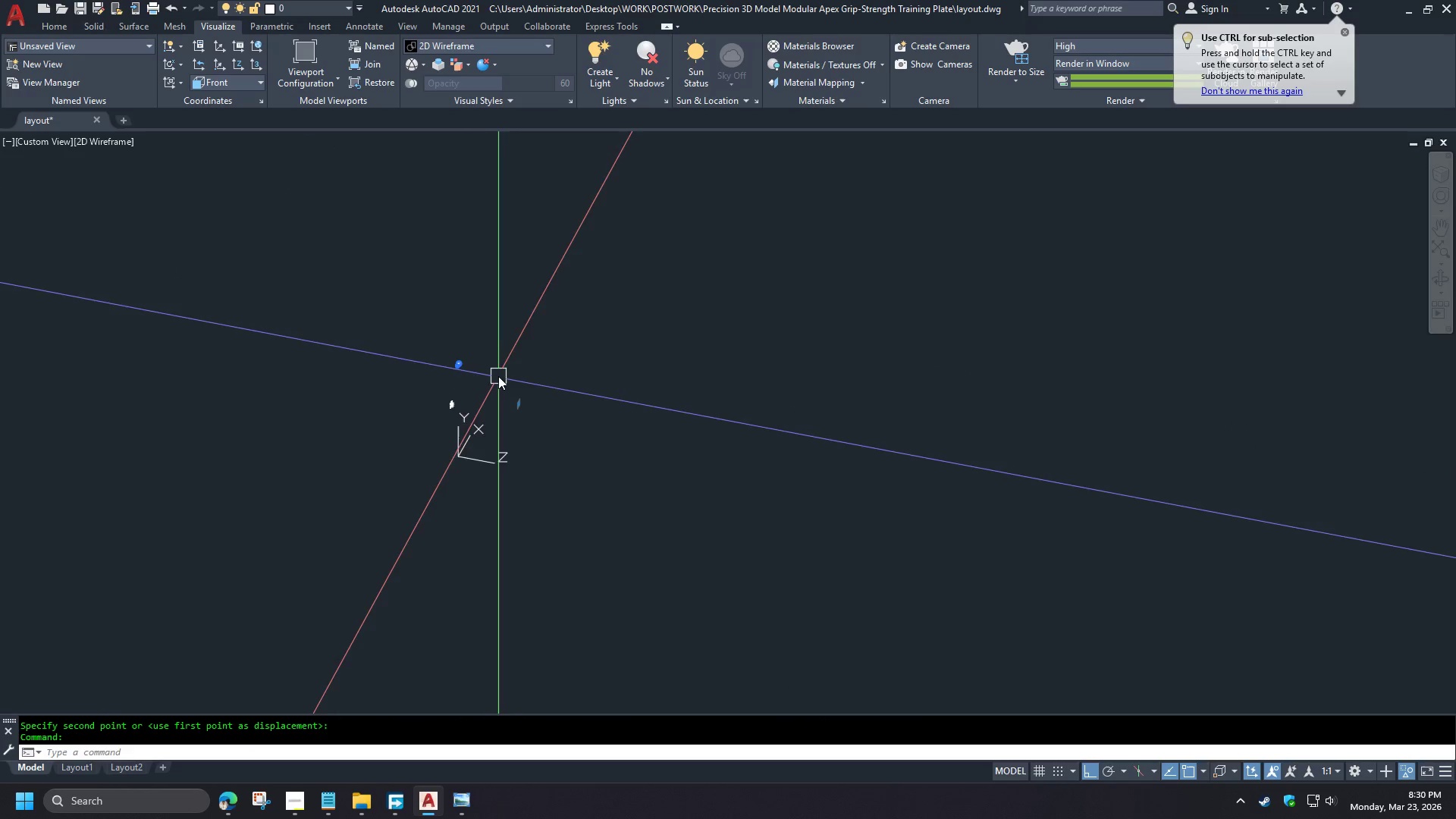 
scroll: coordinate [572, 447], scroll_direction: down, amount: 5.0
 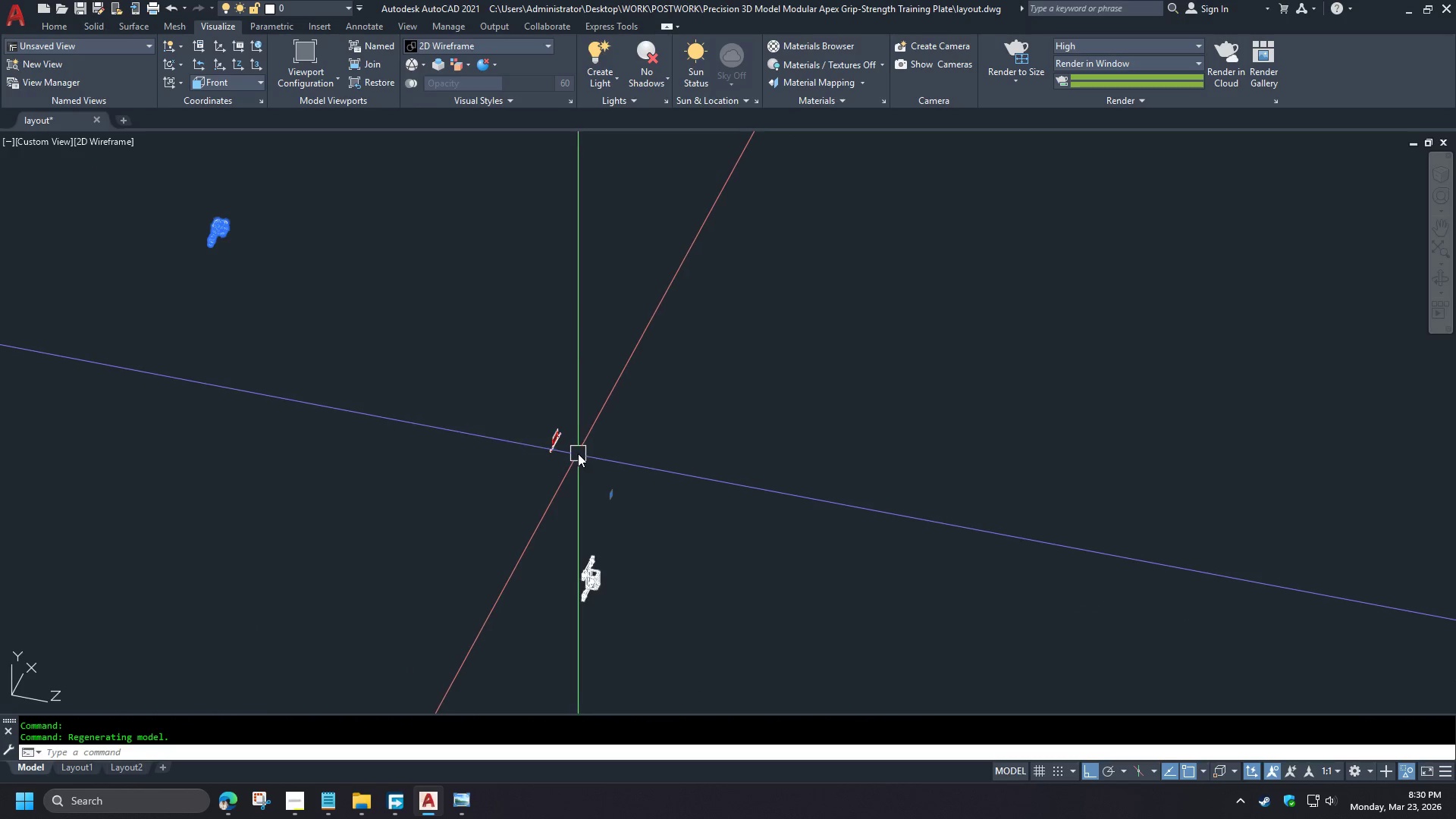 
key(X)
 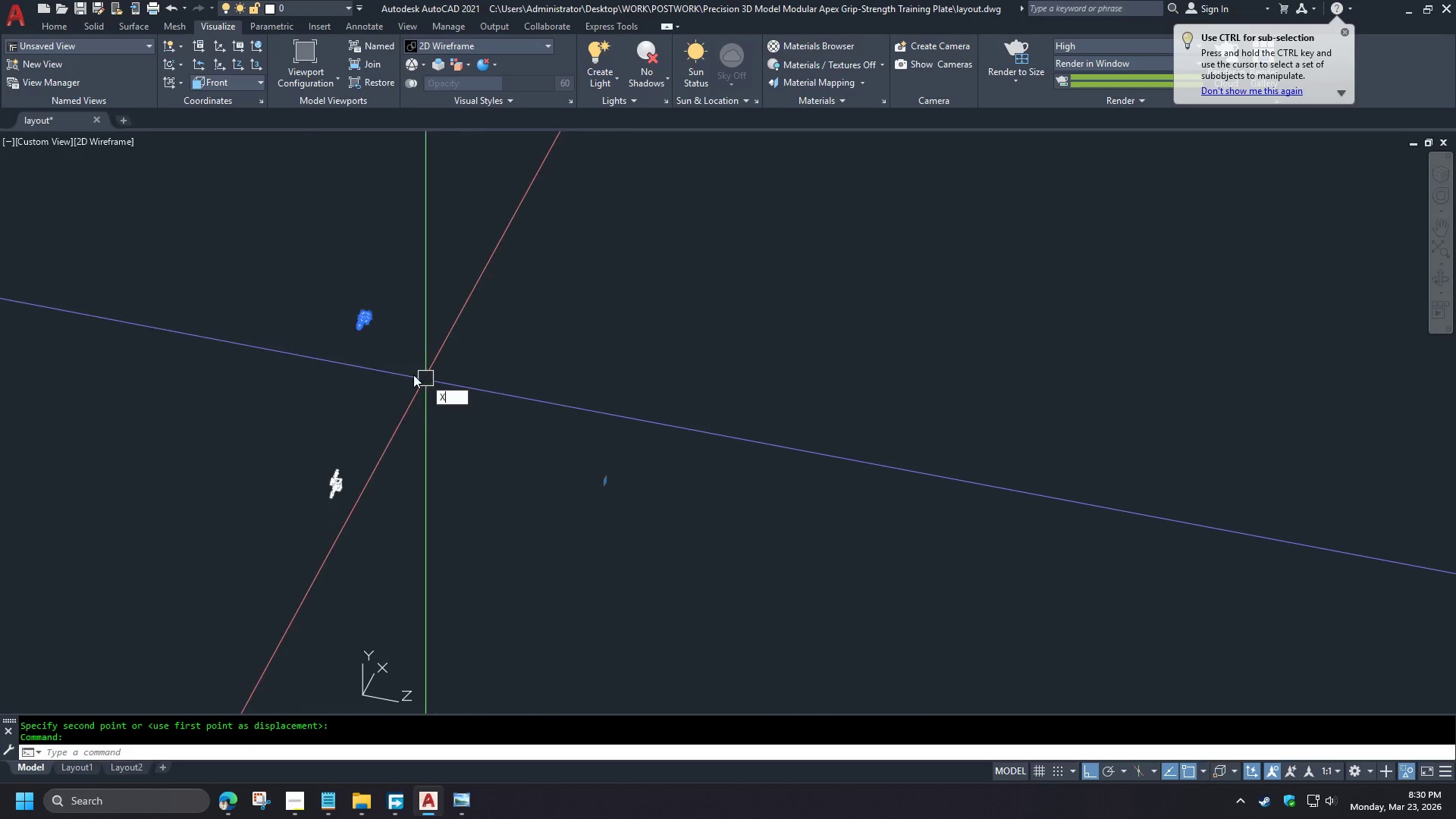 
key(Space)
 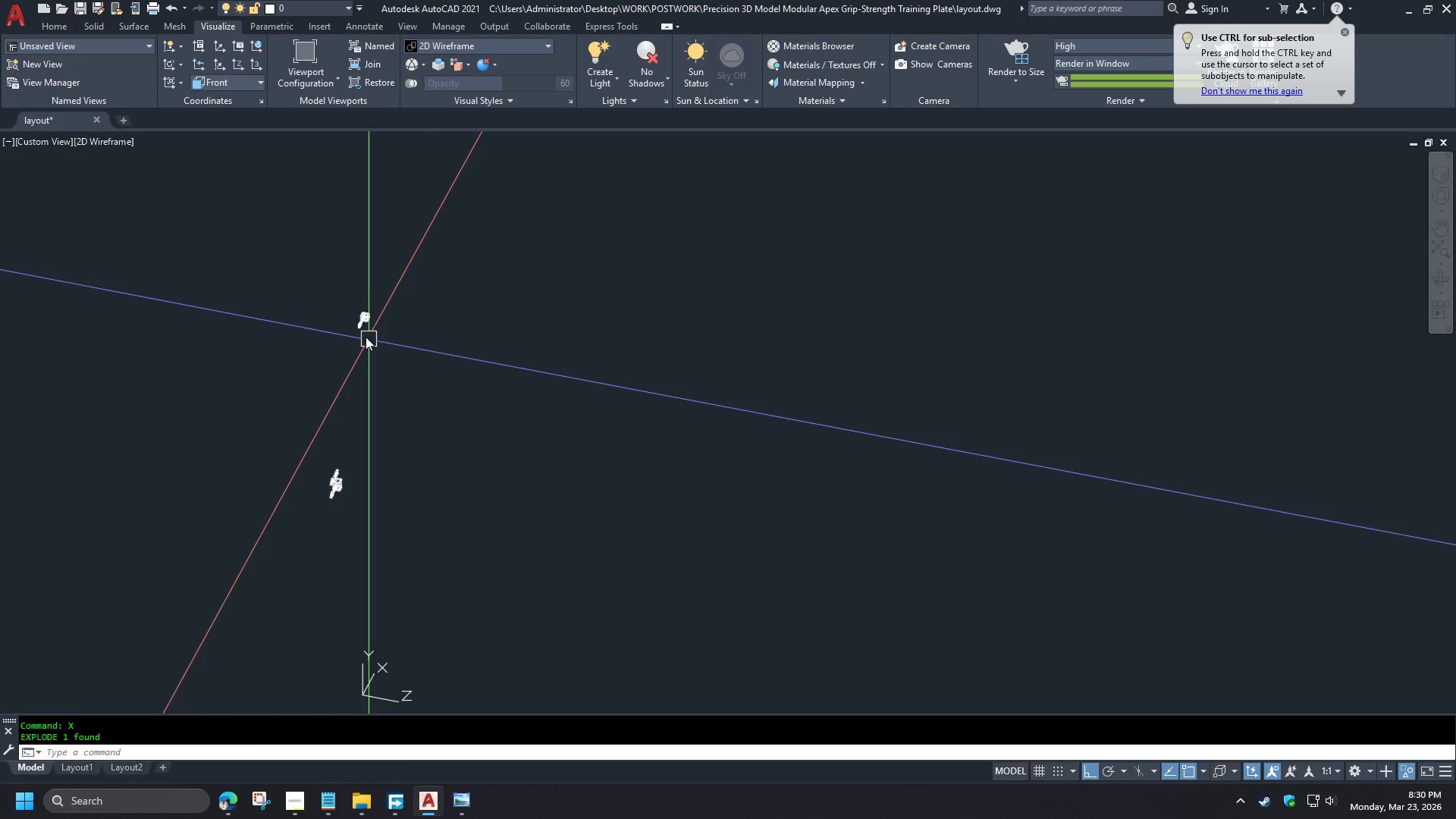 
left_click([424, 343])
 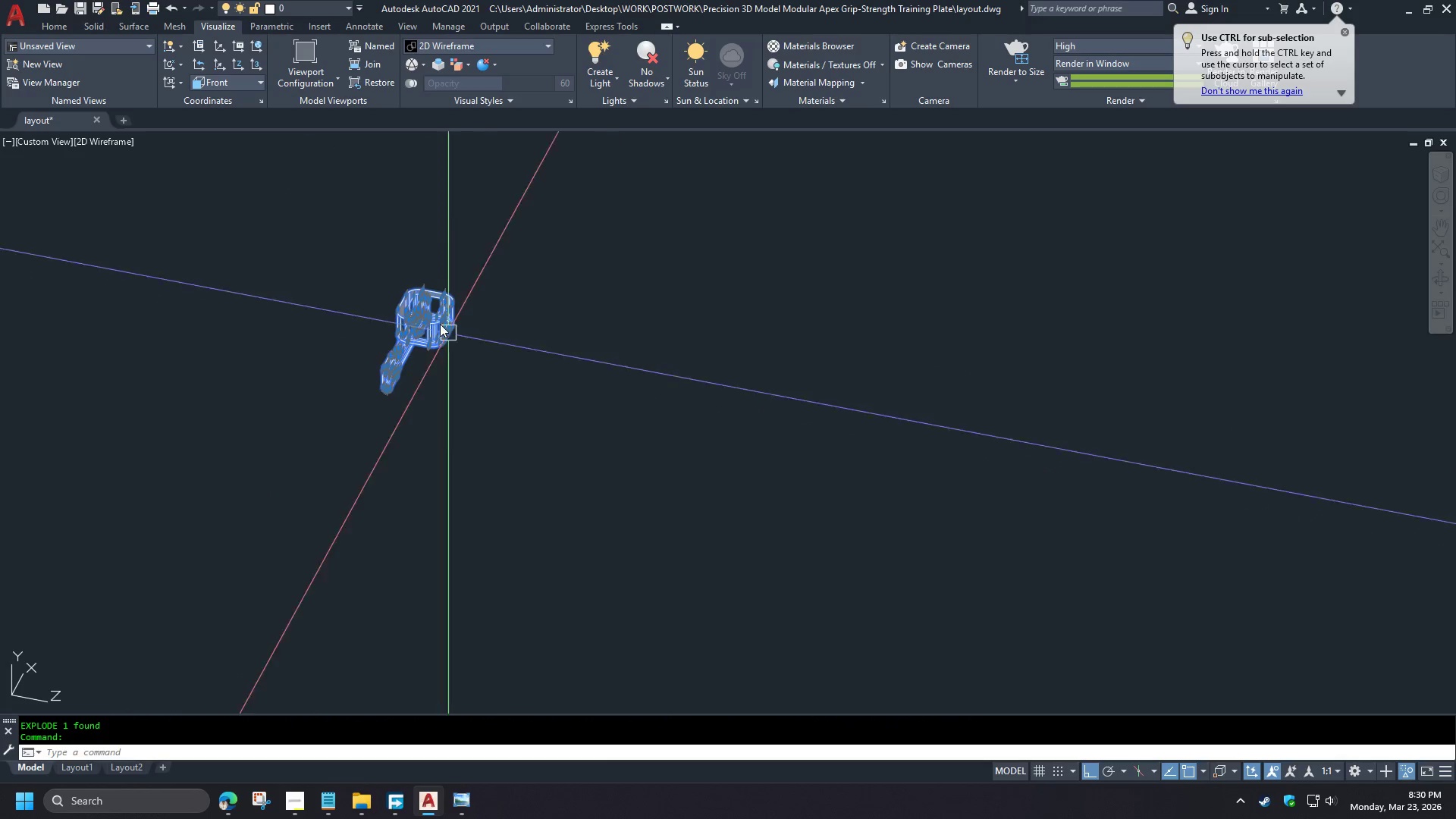 
scroll: coordinate [221, 218], scroll_direction: up, amount: 3.0
 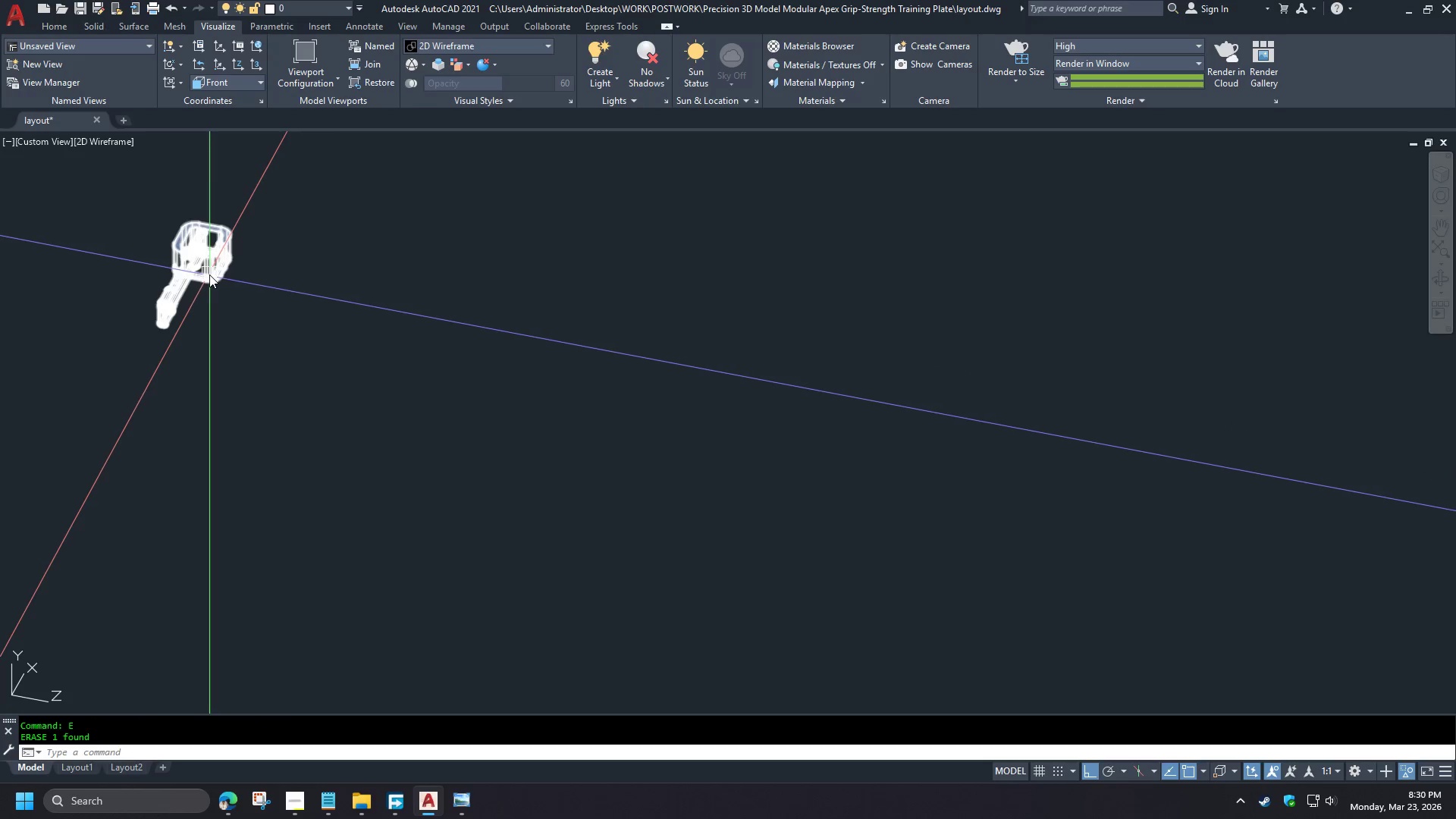 
key(M)
 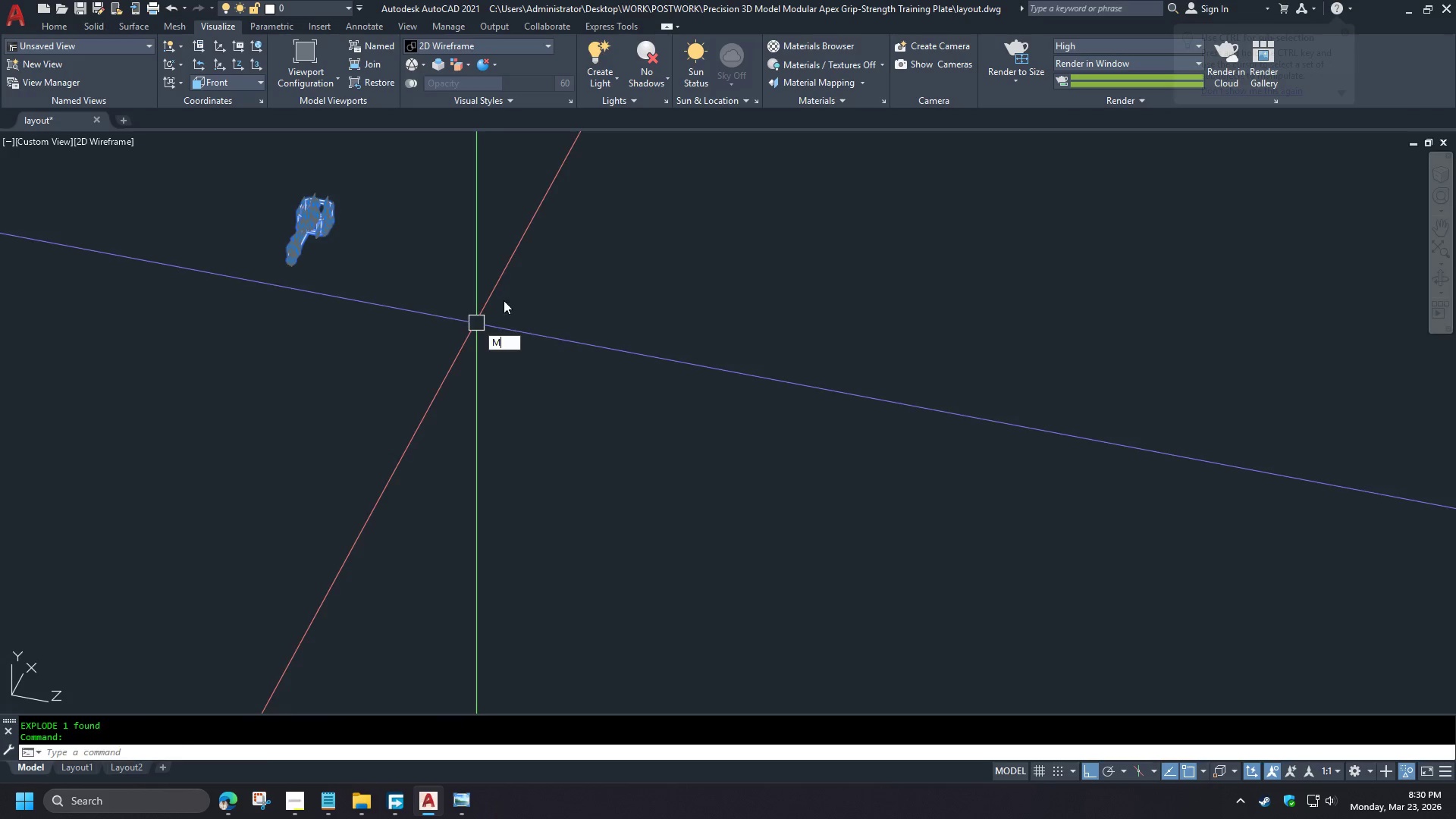 
key(Space)
 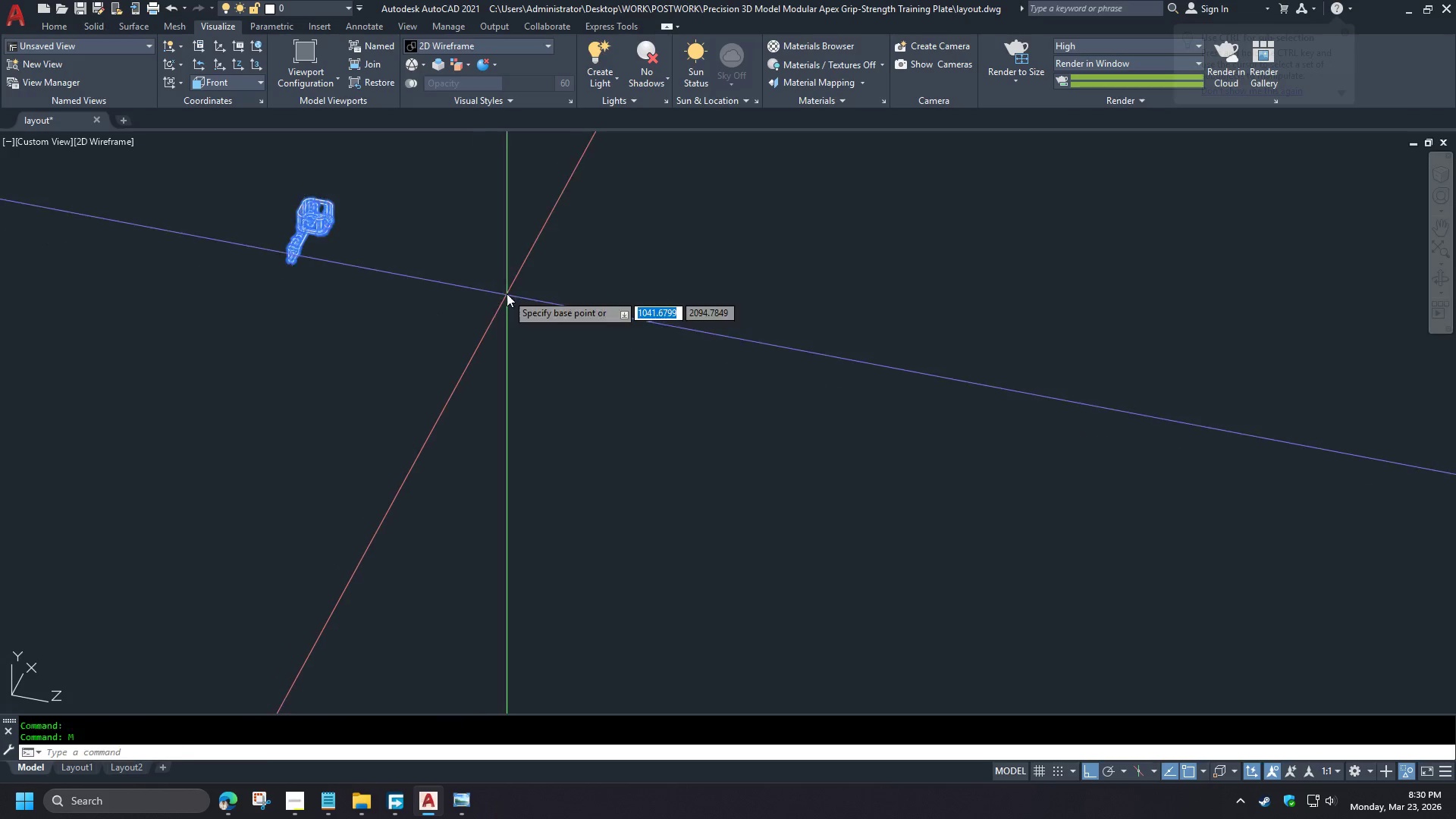 
left_click([507, 293])
 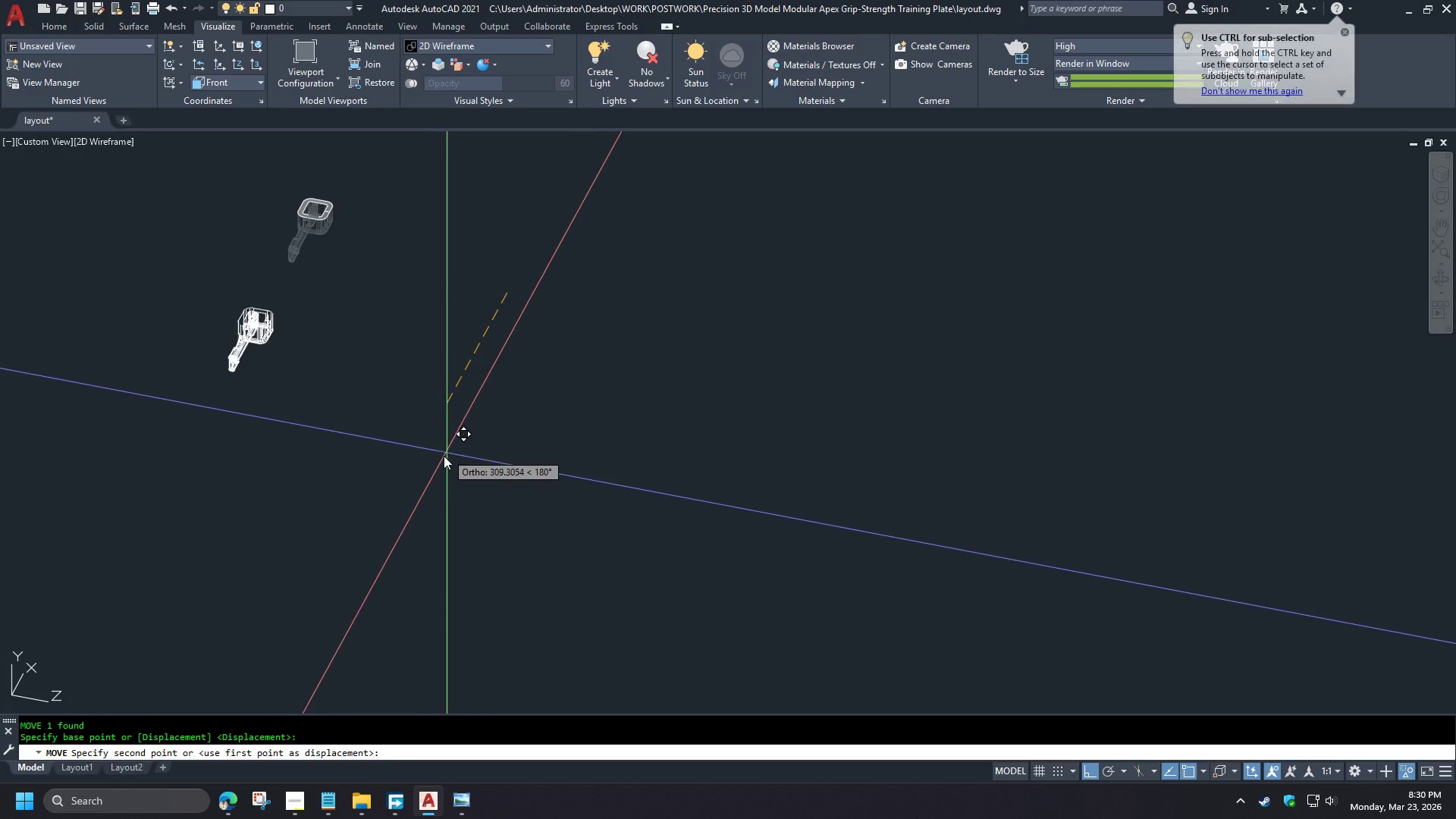 
scroll: coordinate [199, 271], scroll_direction: down, amount: 4.0
 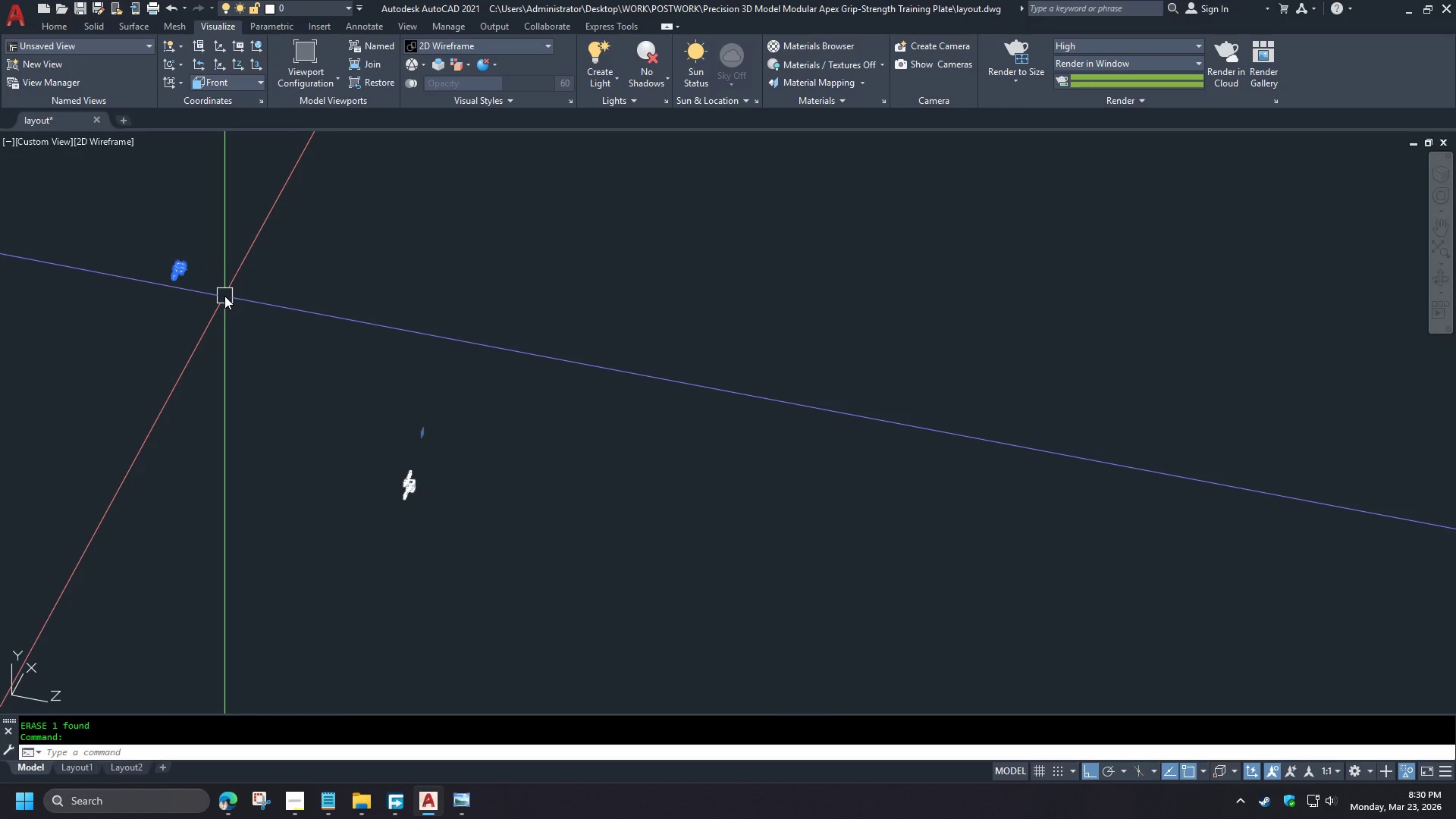 
left_click([416, 481])
 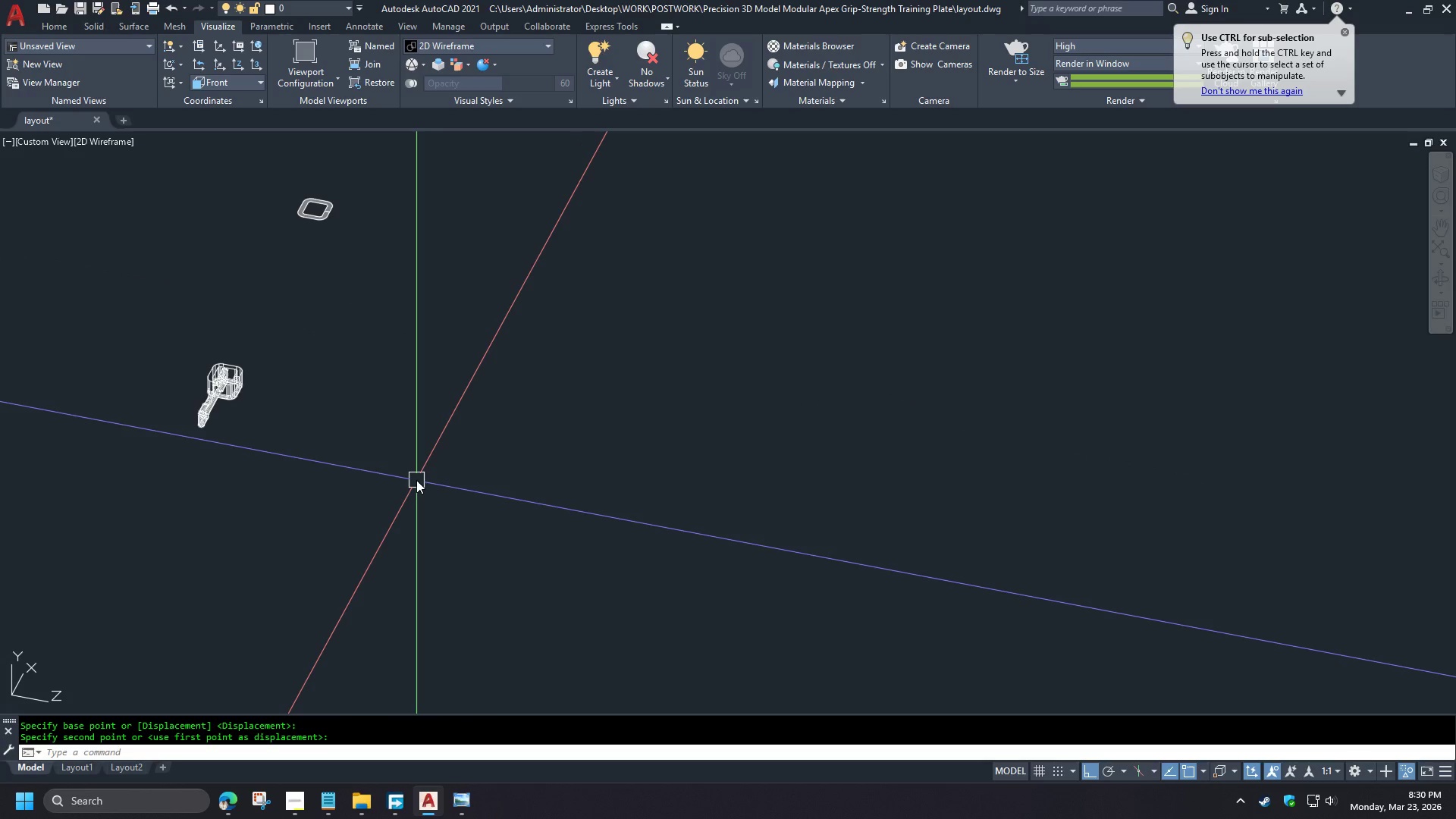 
key(Minus)
 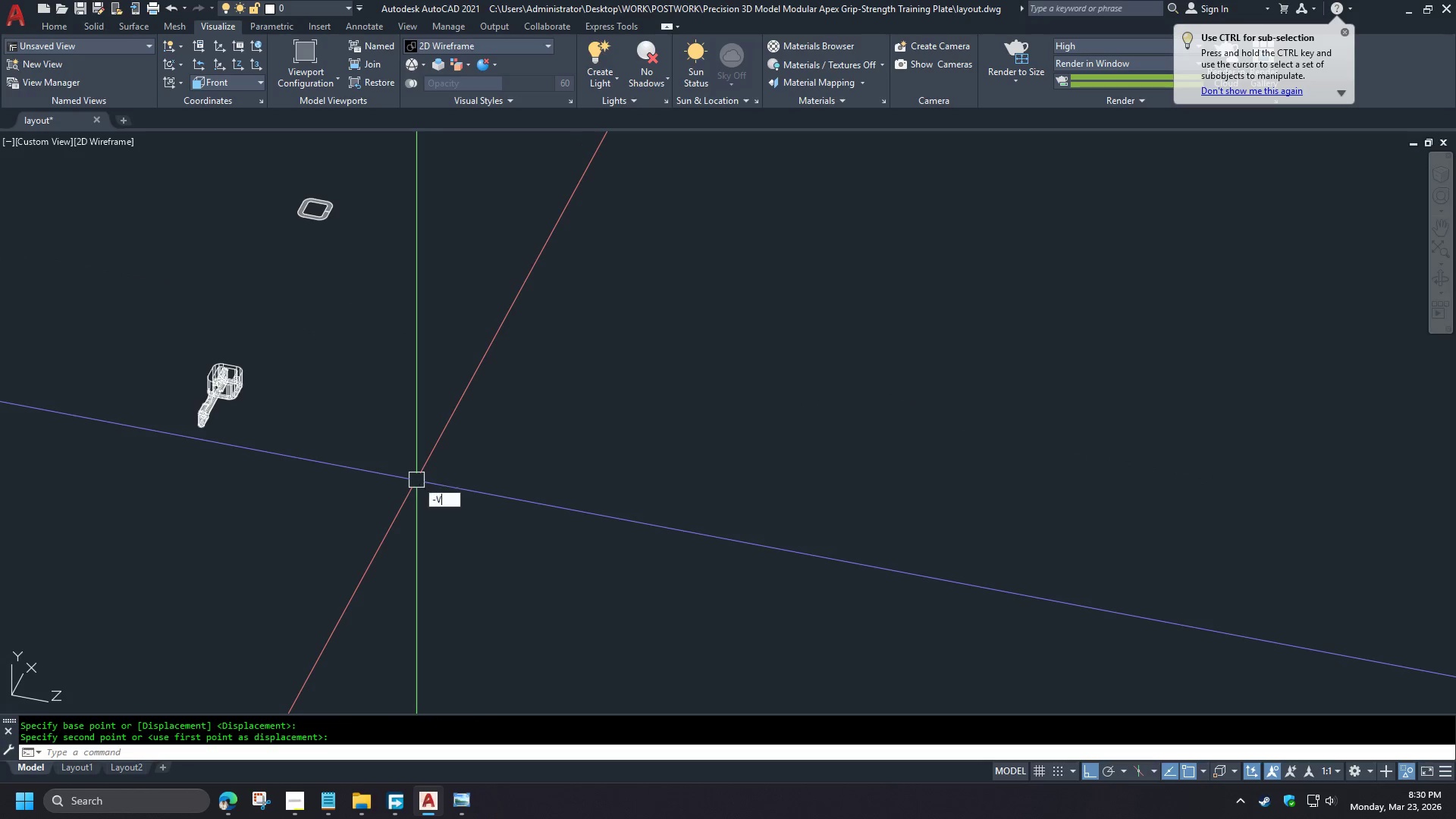 
key(V)
 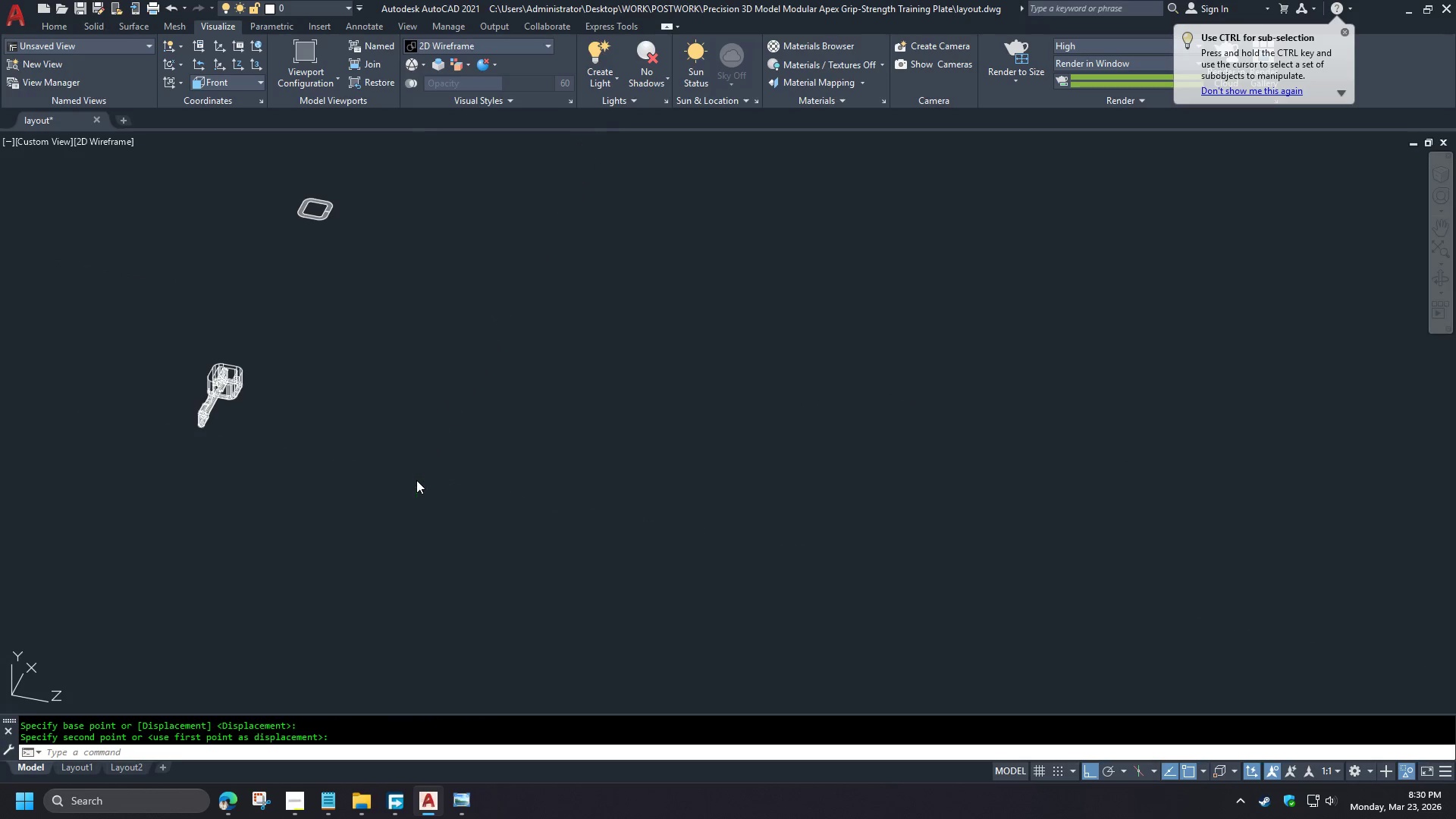 
key(Space)
 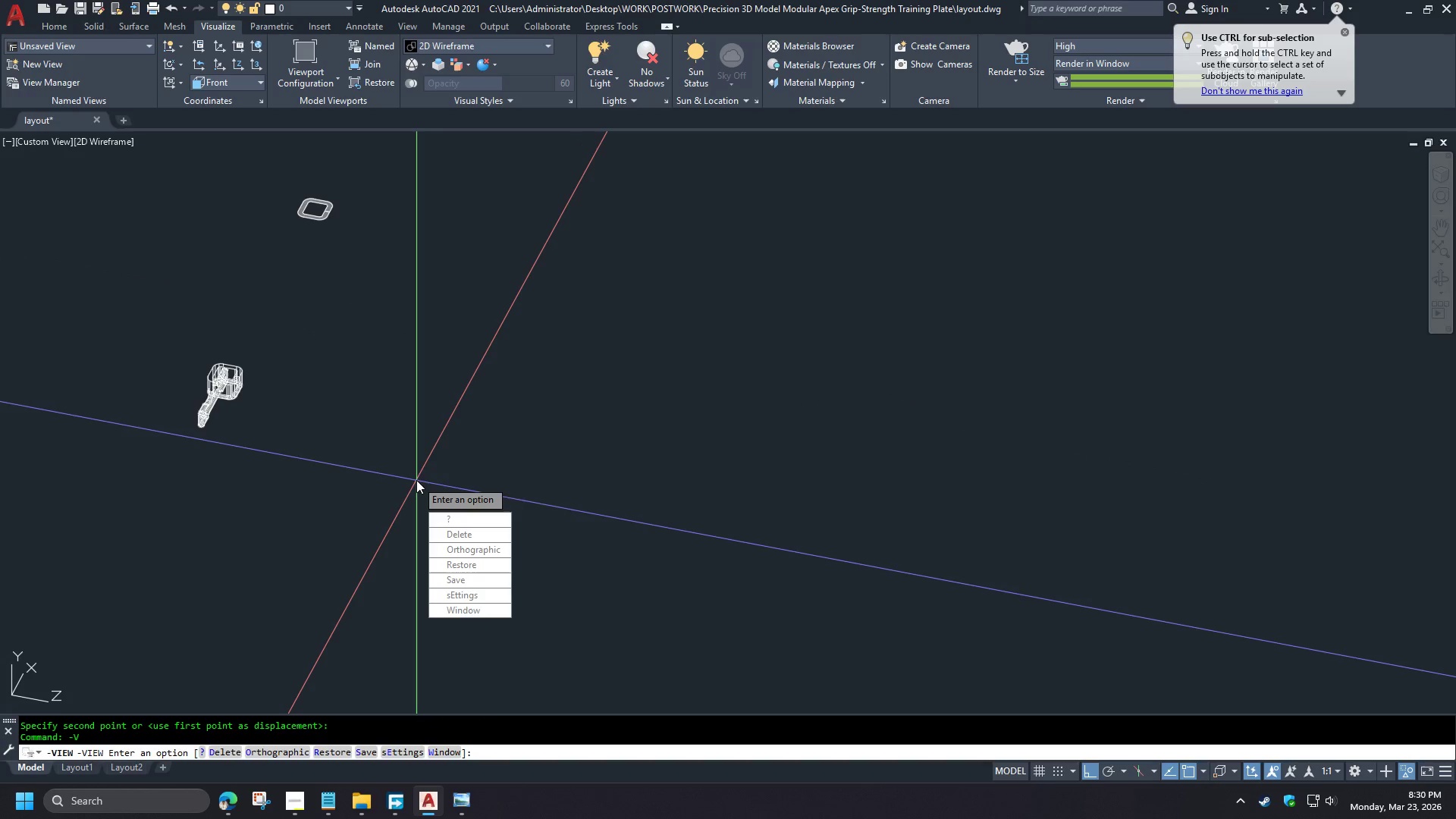 
key(T)
 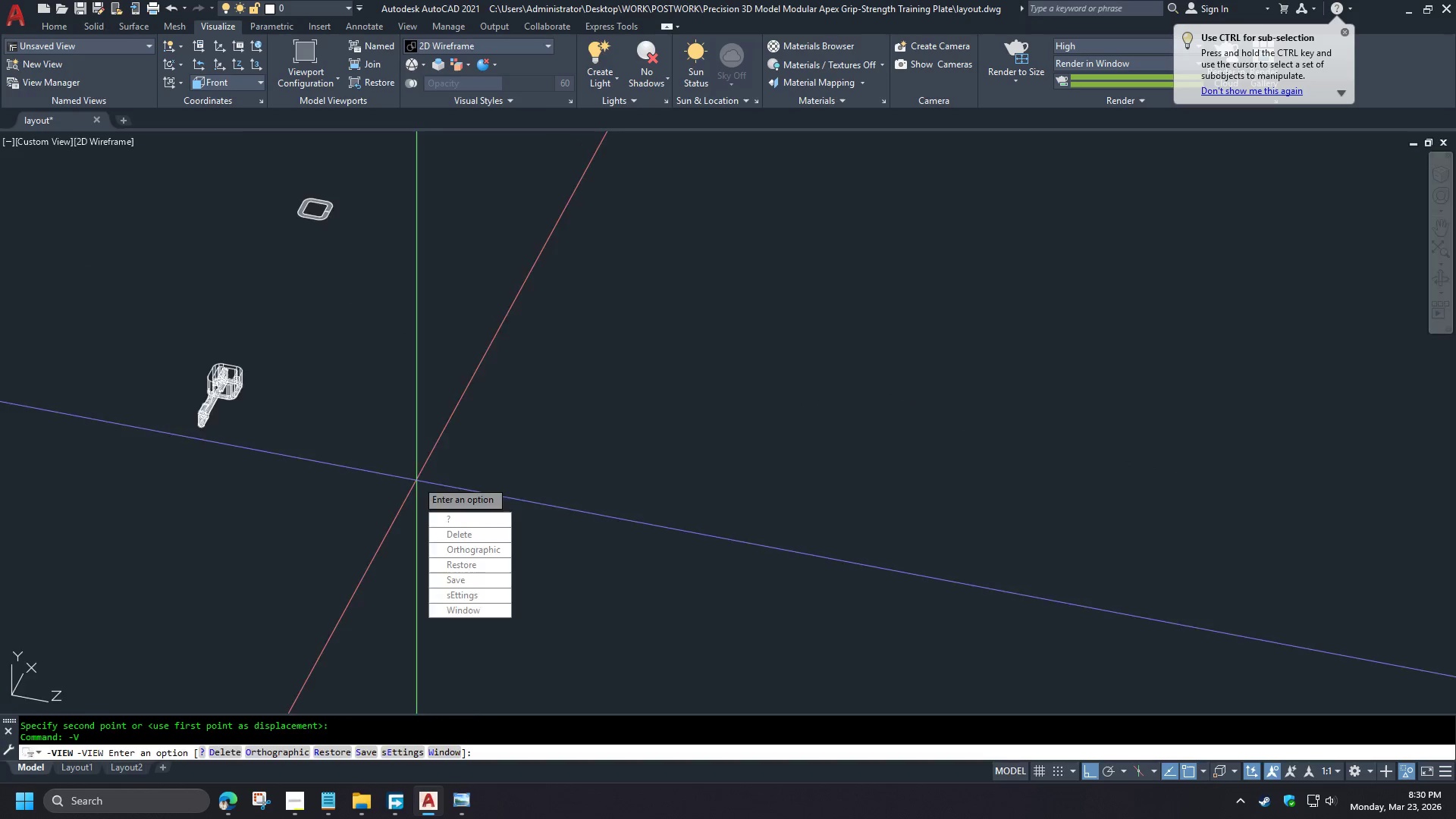 
key(Space)
 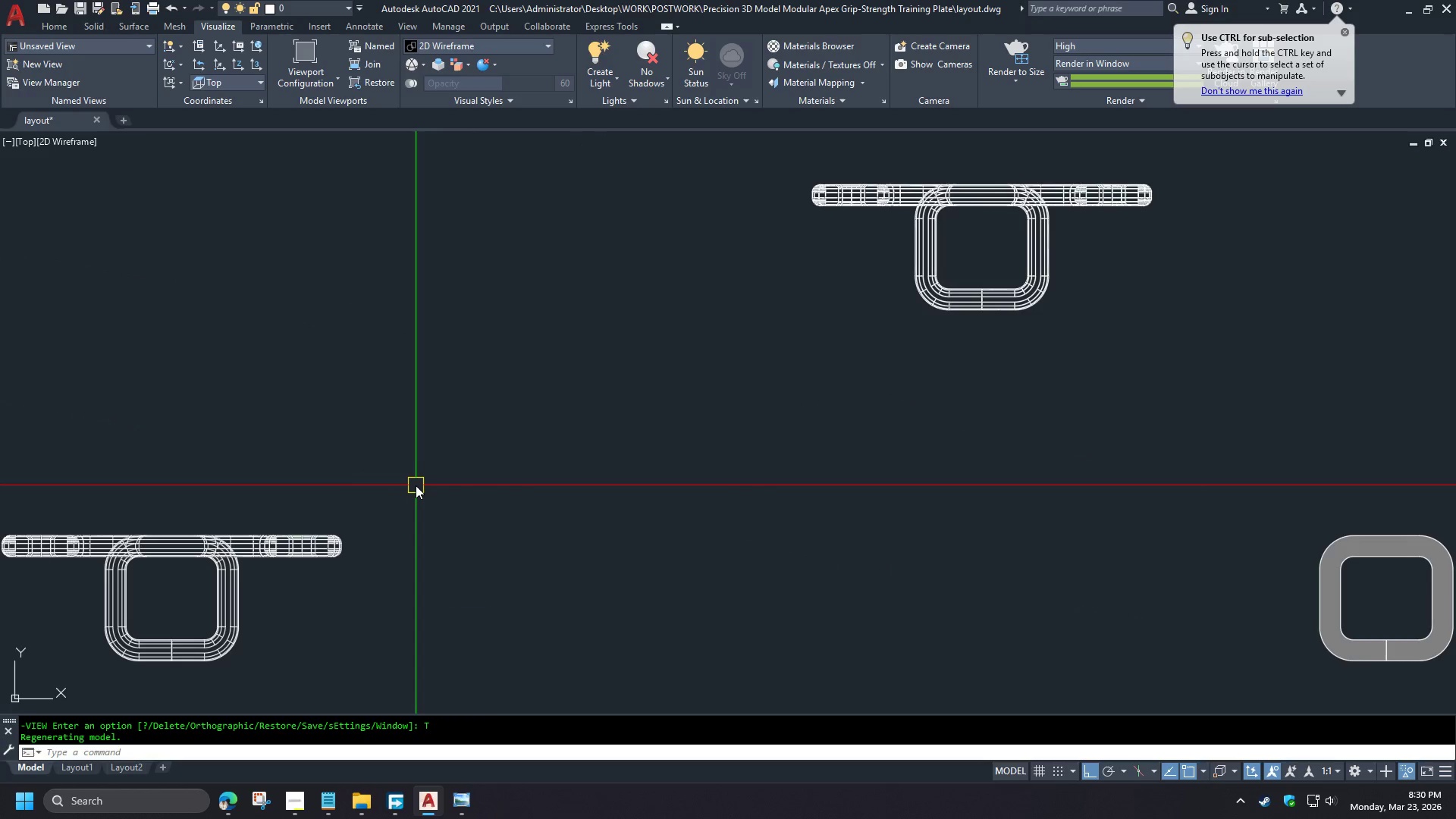 
scroll: coordinate [466, 377], scroll_direction: down, amount: 3.0
 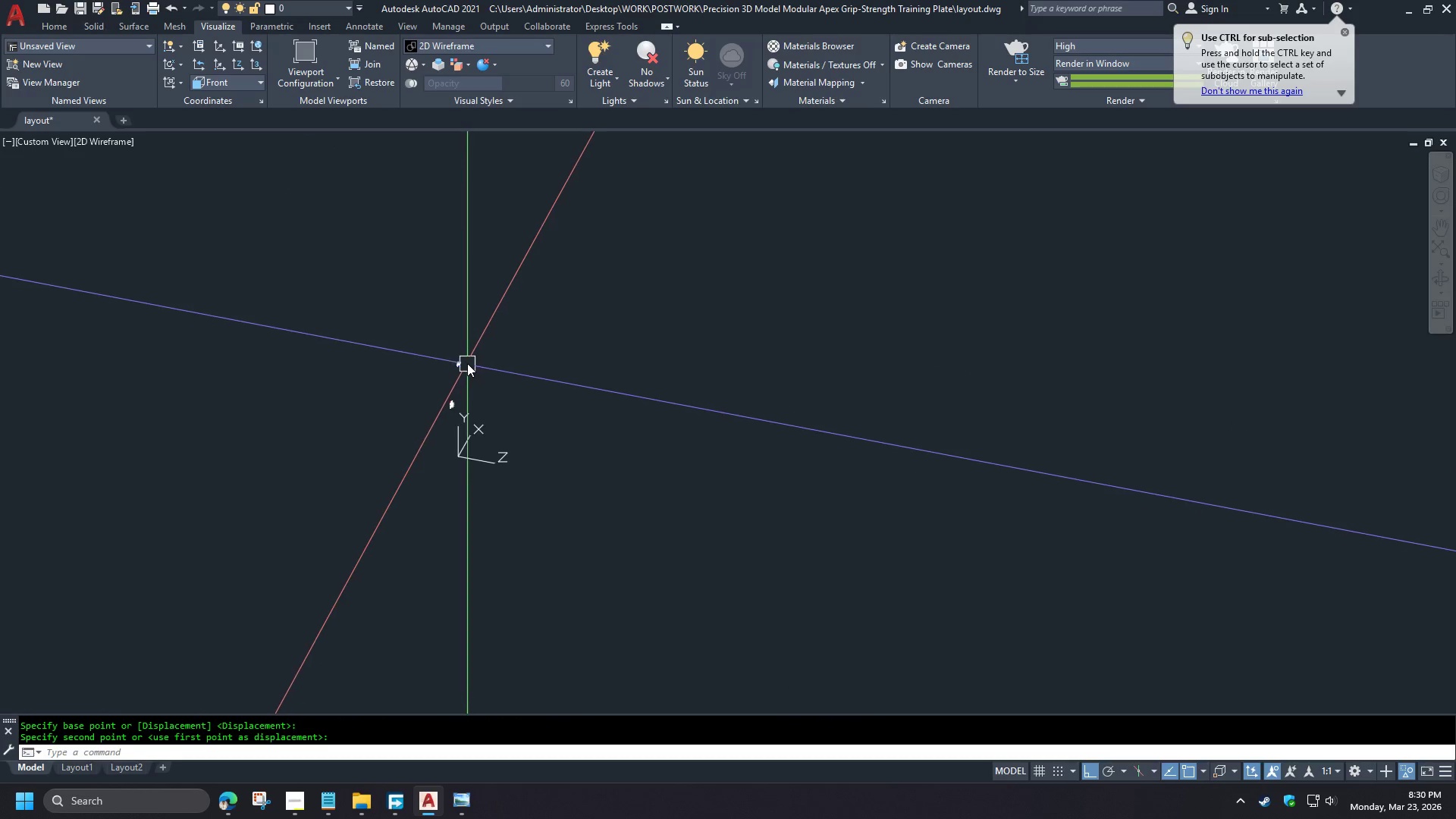 
scroll: coordinate [486, 382], scroll_direction: up, amount: 3.0
 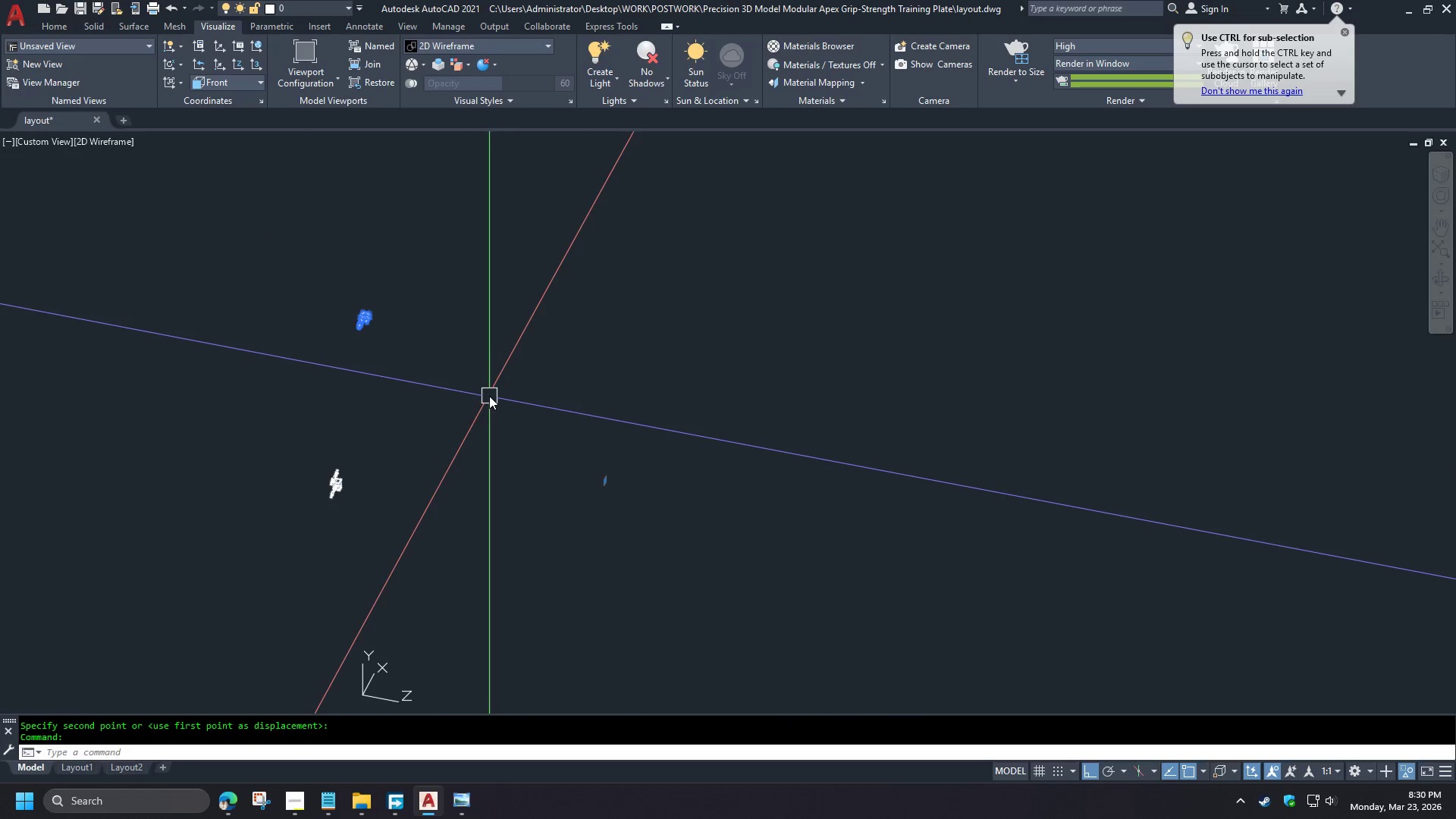 
left_click_drag(start_coordinate=[744, 491], to_coordinate=[748, 495])
 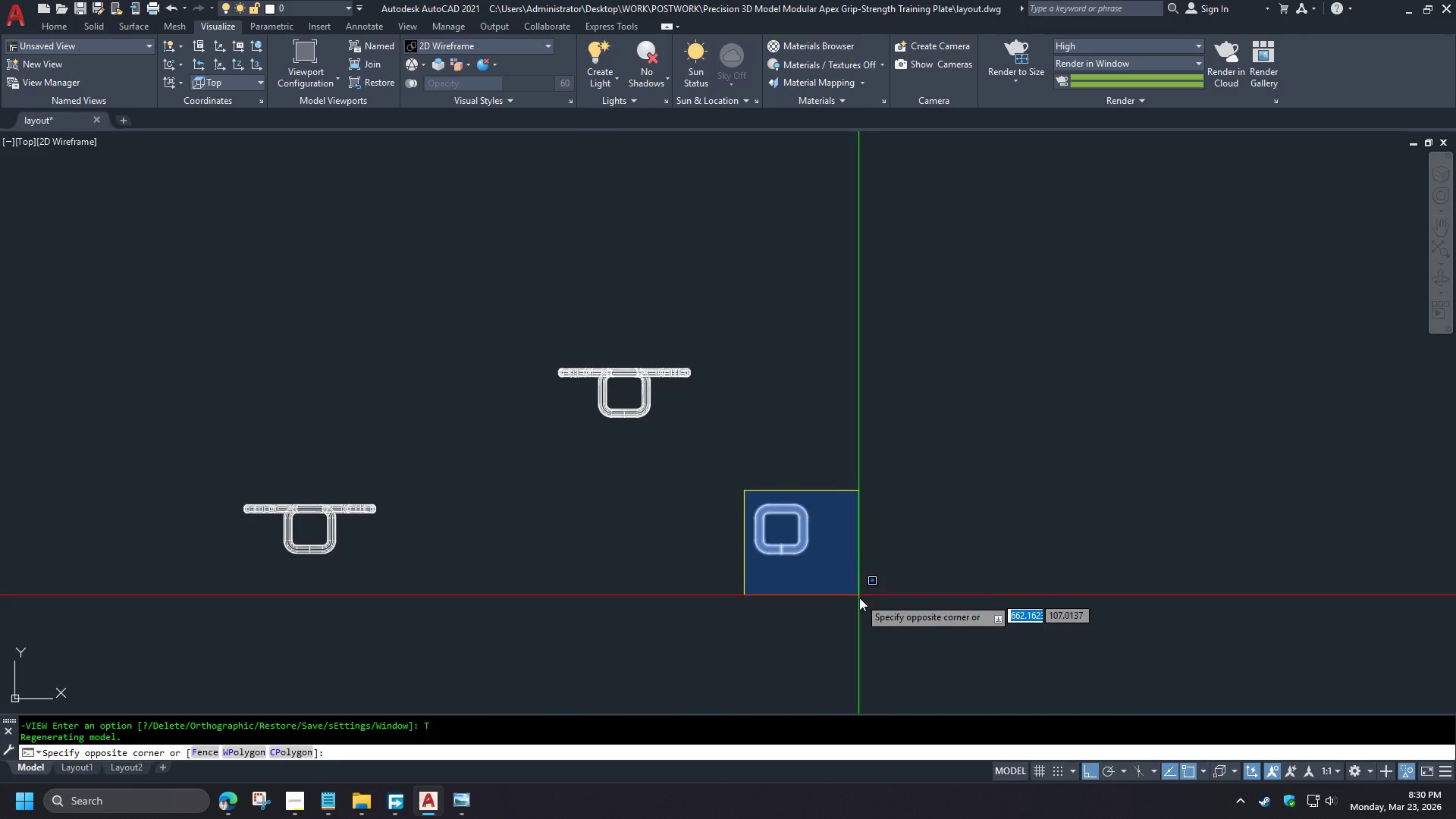 
double_click([859, 598])
 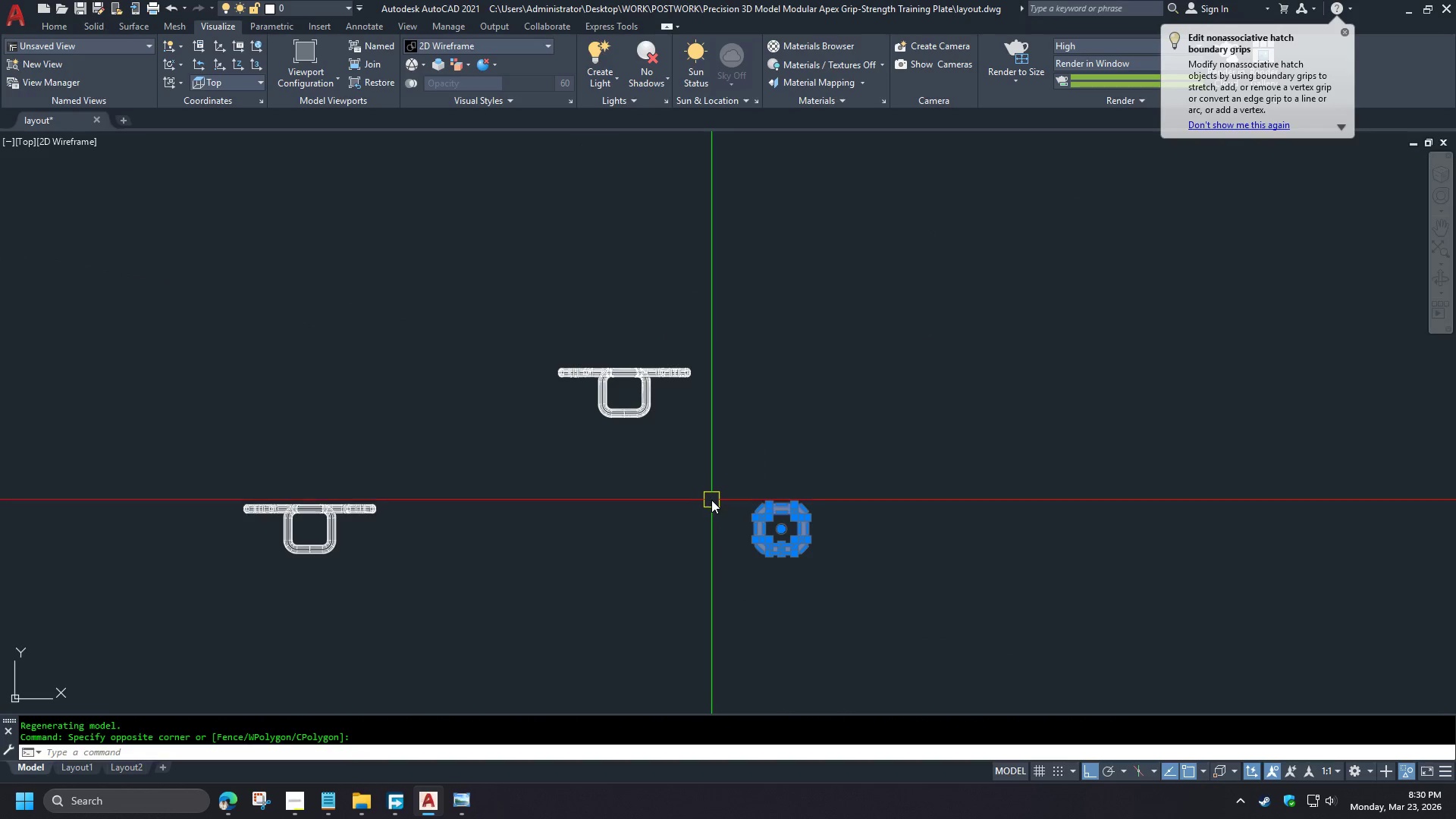 
scroll: coordinate [352, 315], scroll_direction: up, amount: 4.0
 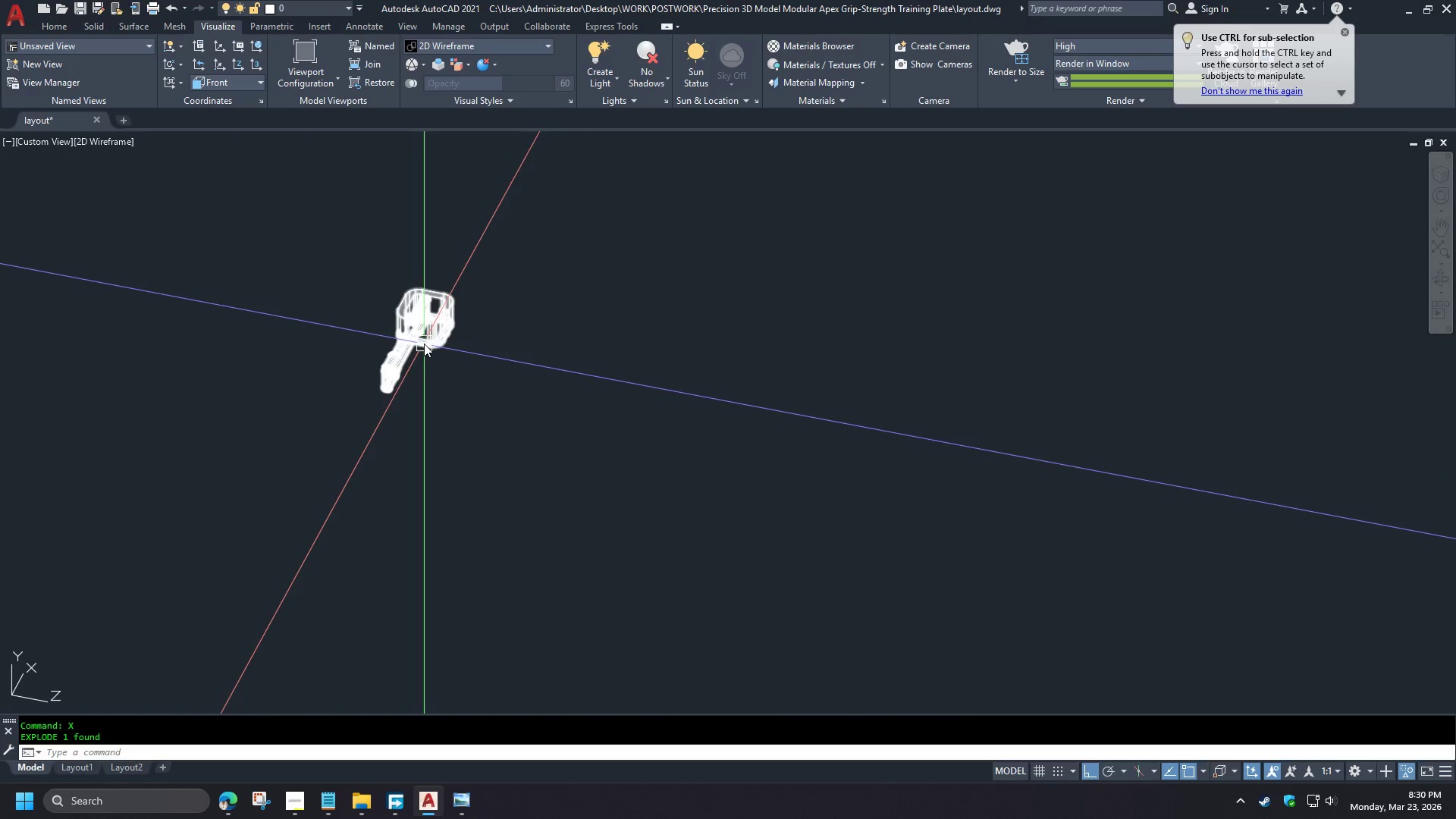 
scroll: coordinate [412, 268], scroll_direction: down, amount: 3.0
 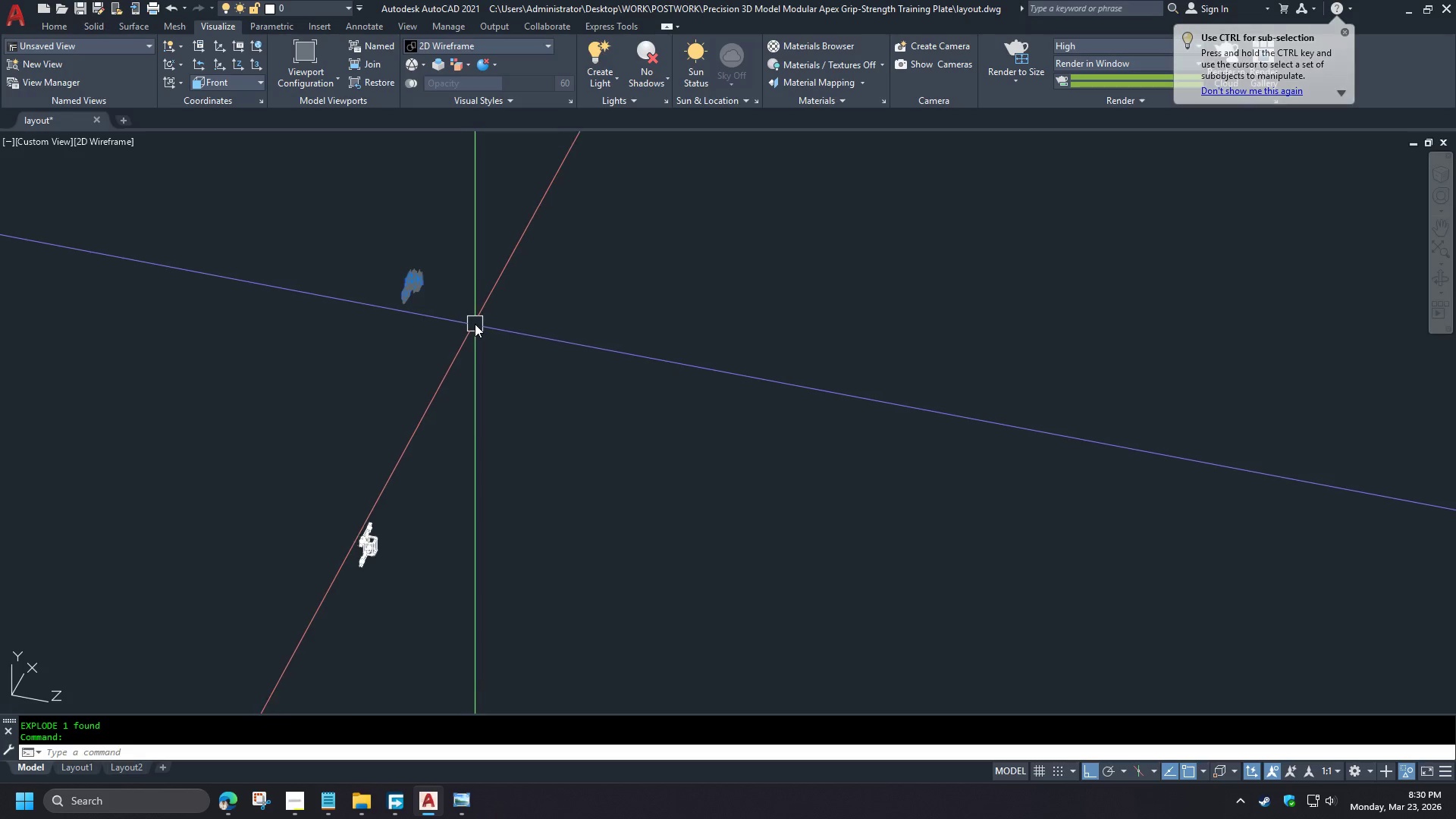 
key(E)
 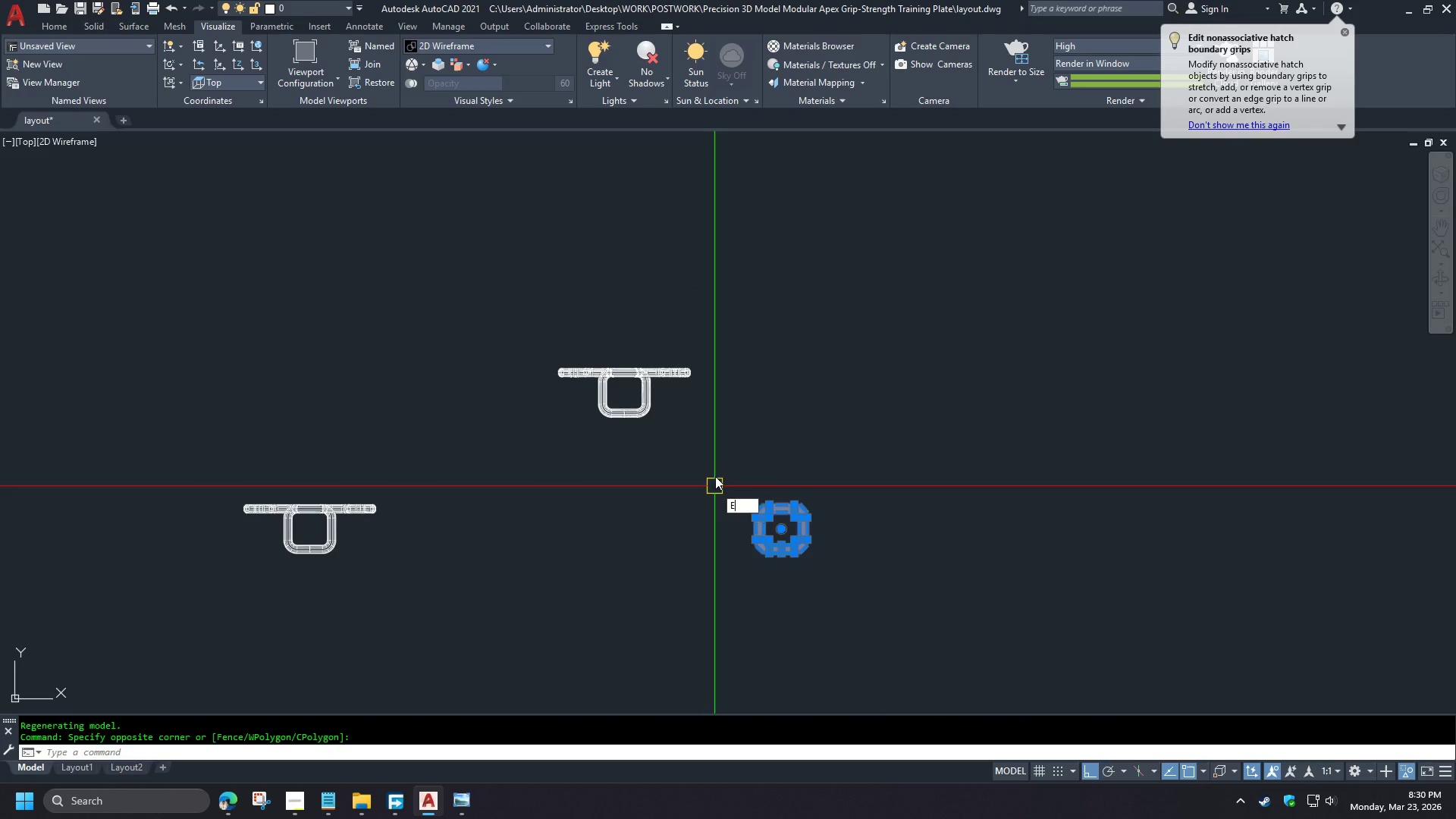 
key(Space)
 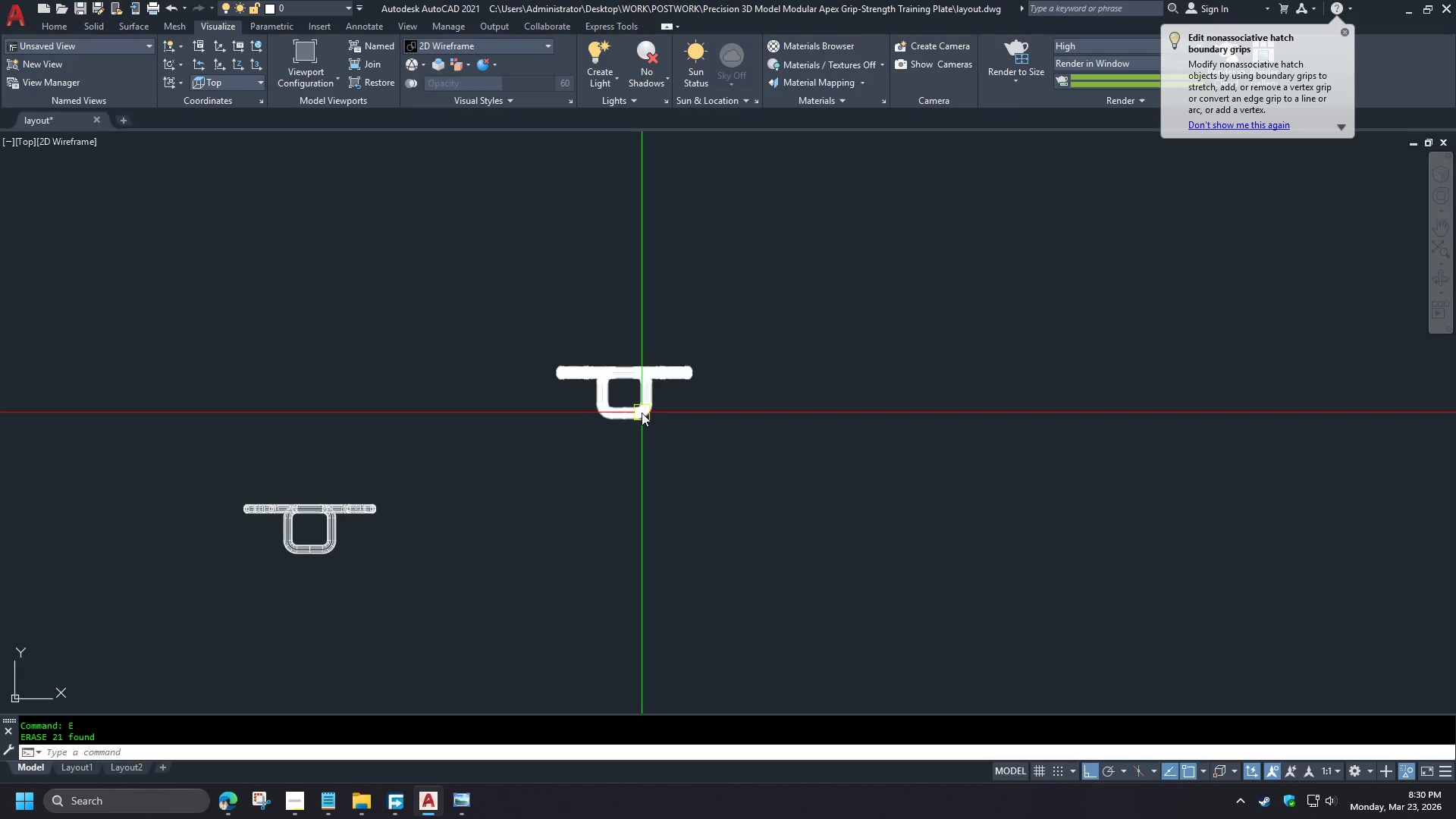 
scroll: coordinate [476, 323], scroll_direction: up, amount: 2.0
 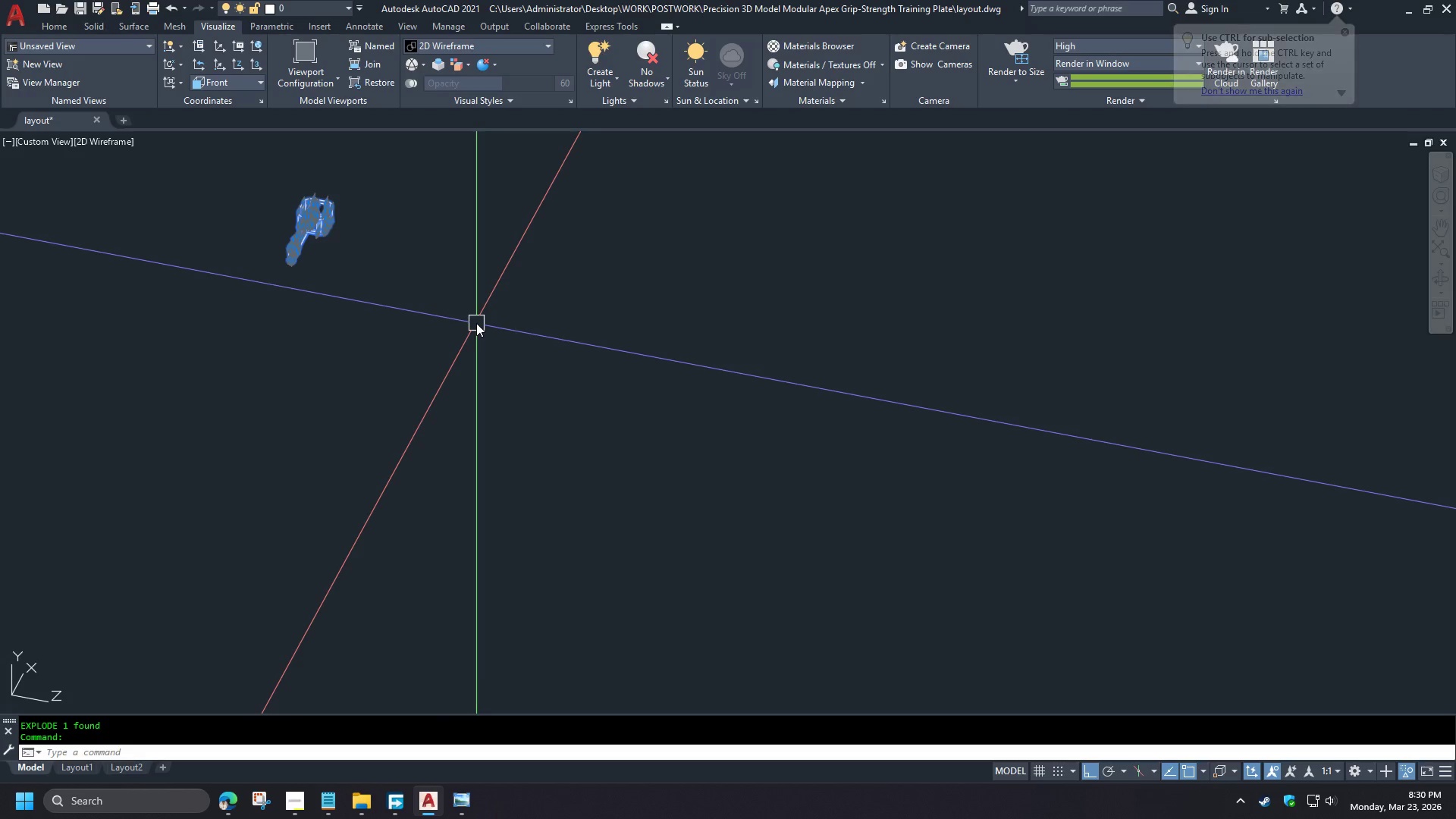 
left_click([642, 413])
 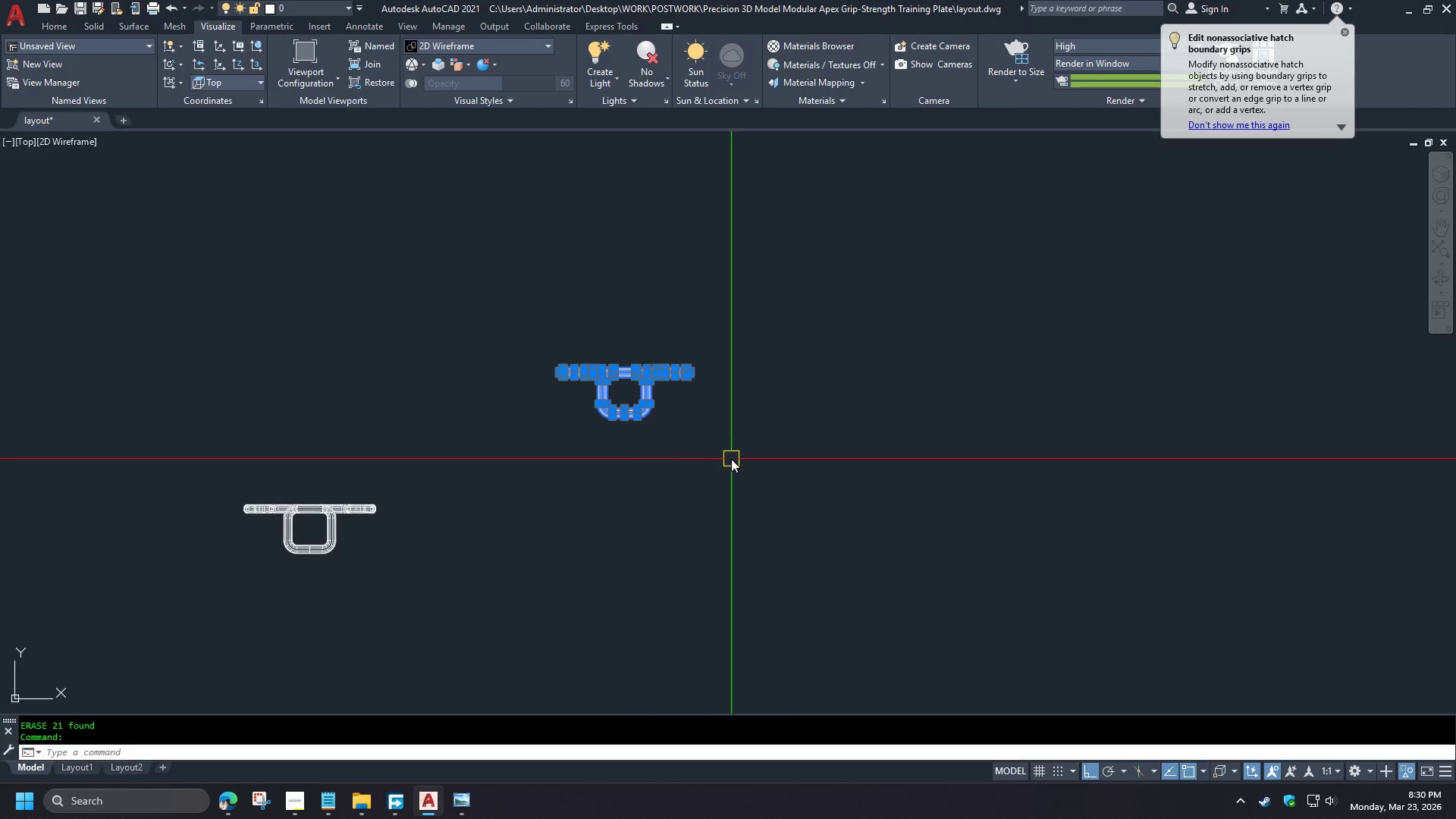 
key(M)
 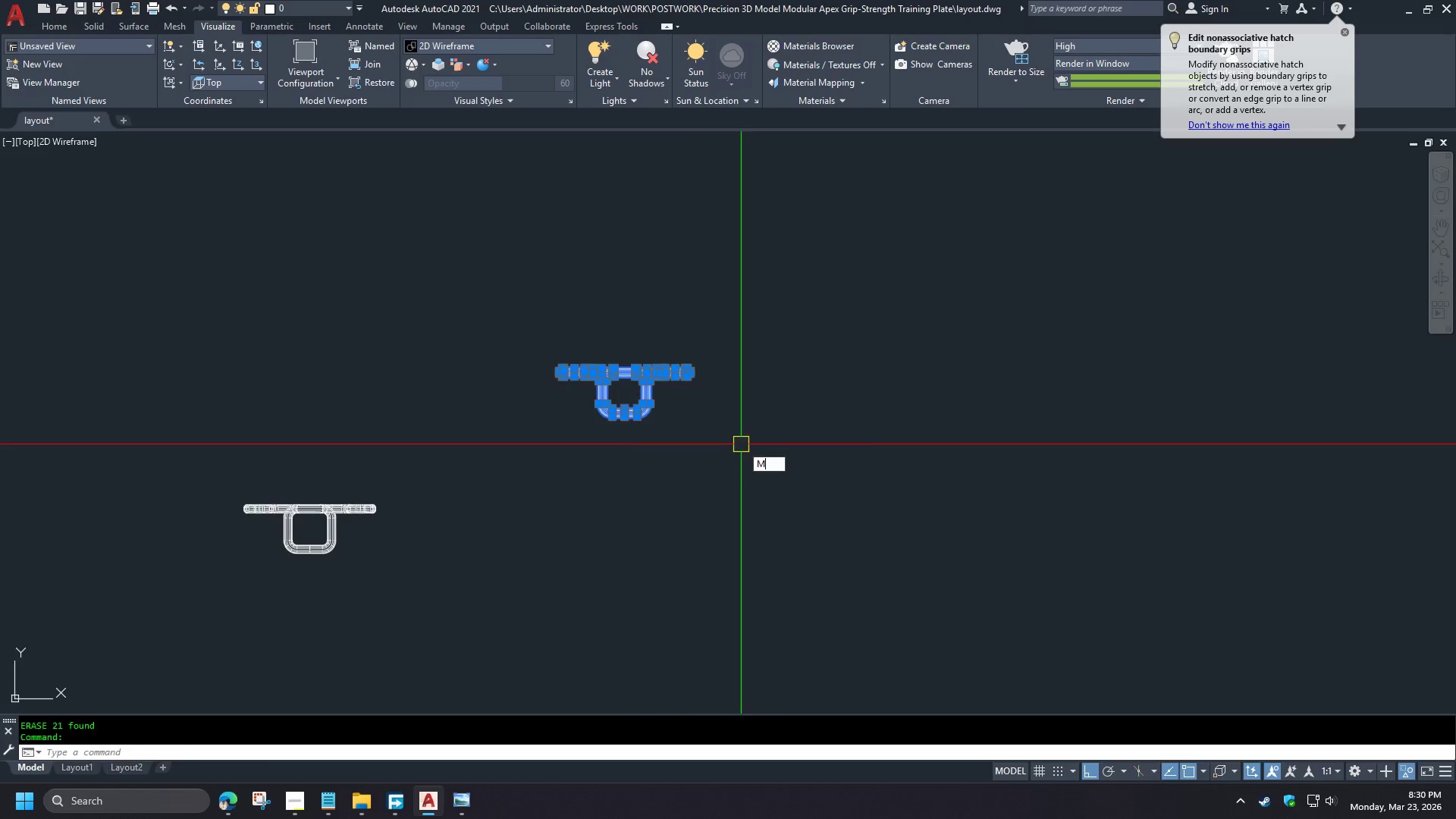 
key(Space)
 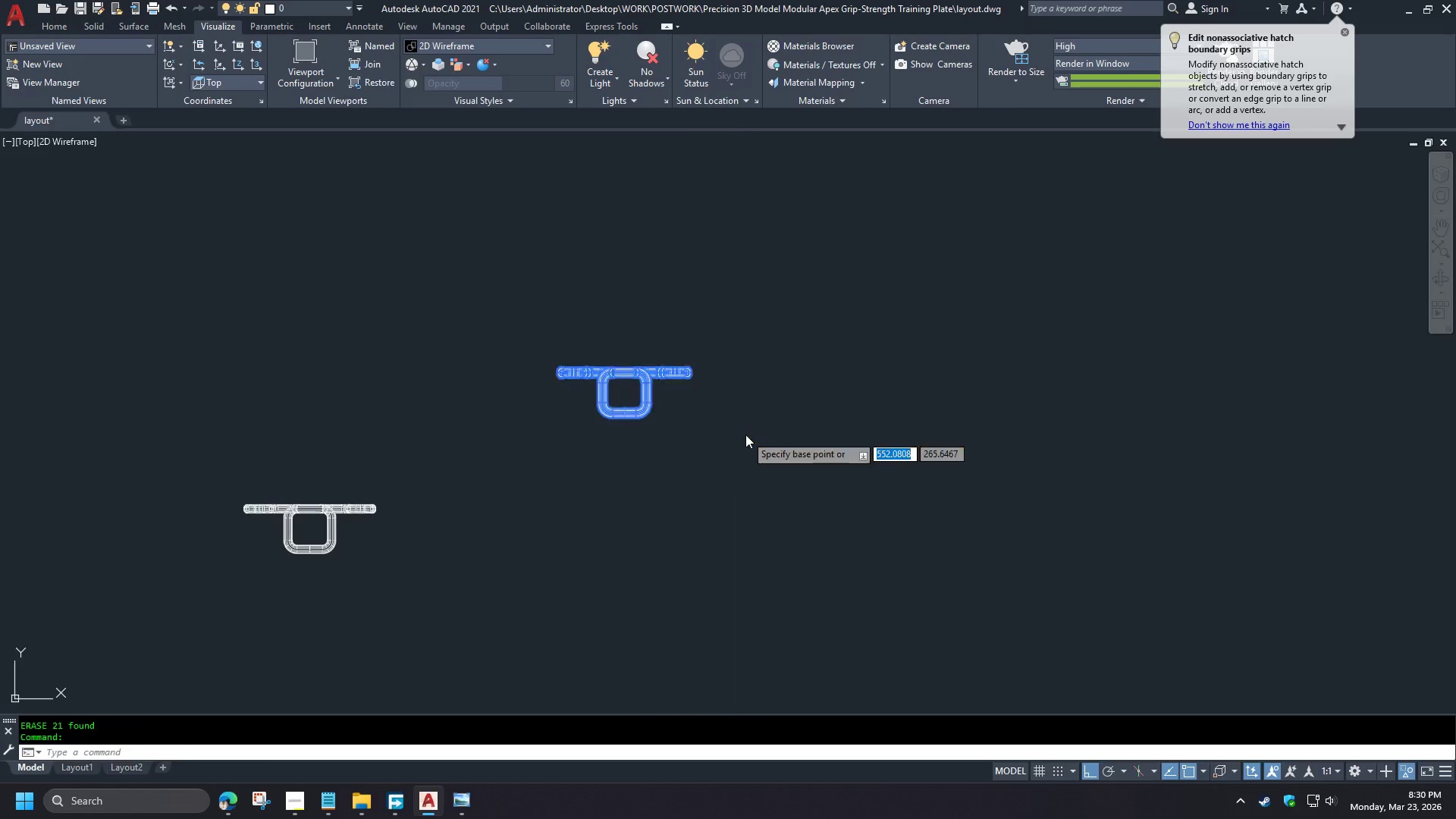 
left_click([745, 435])
 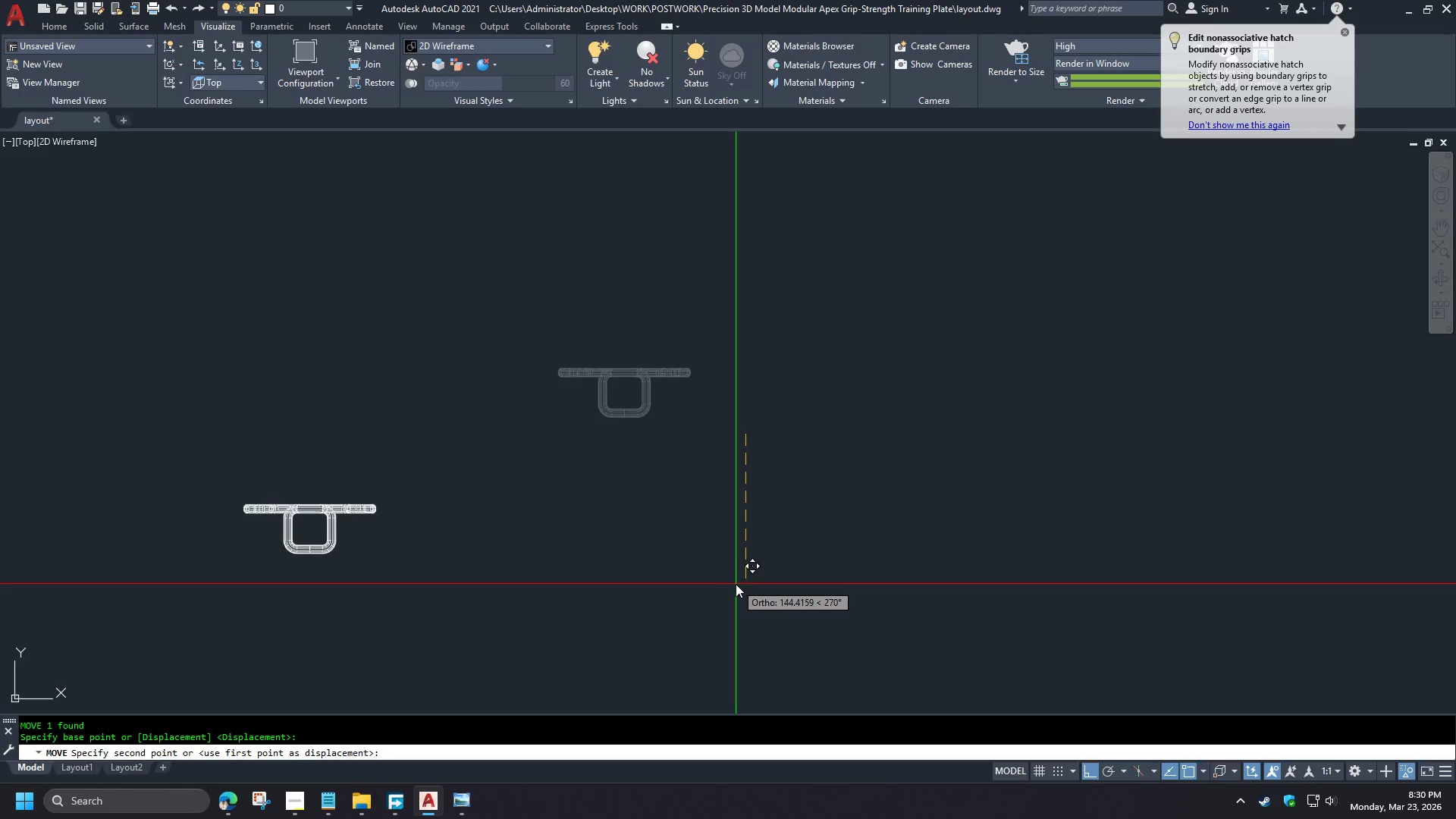 
left_click([724, 564])
 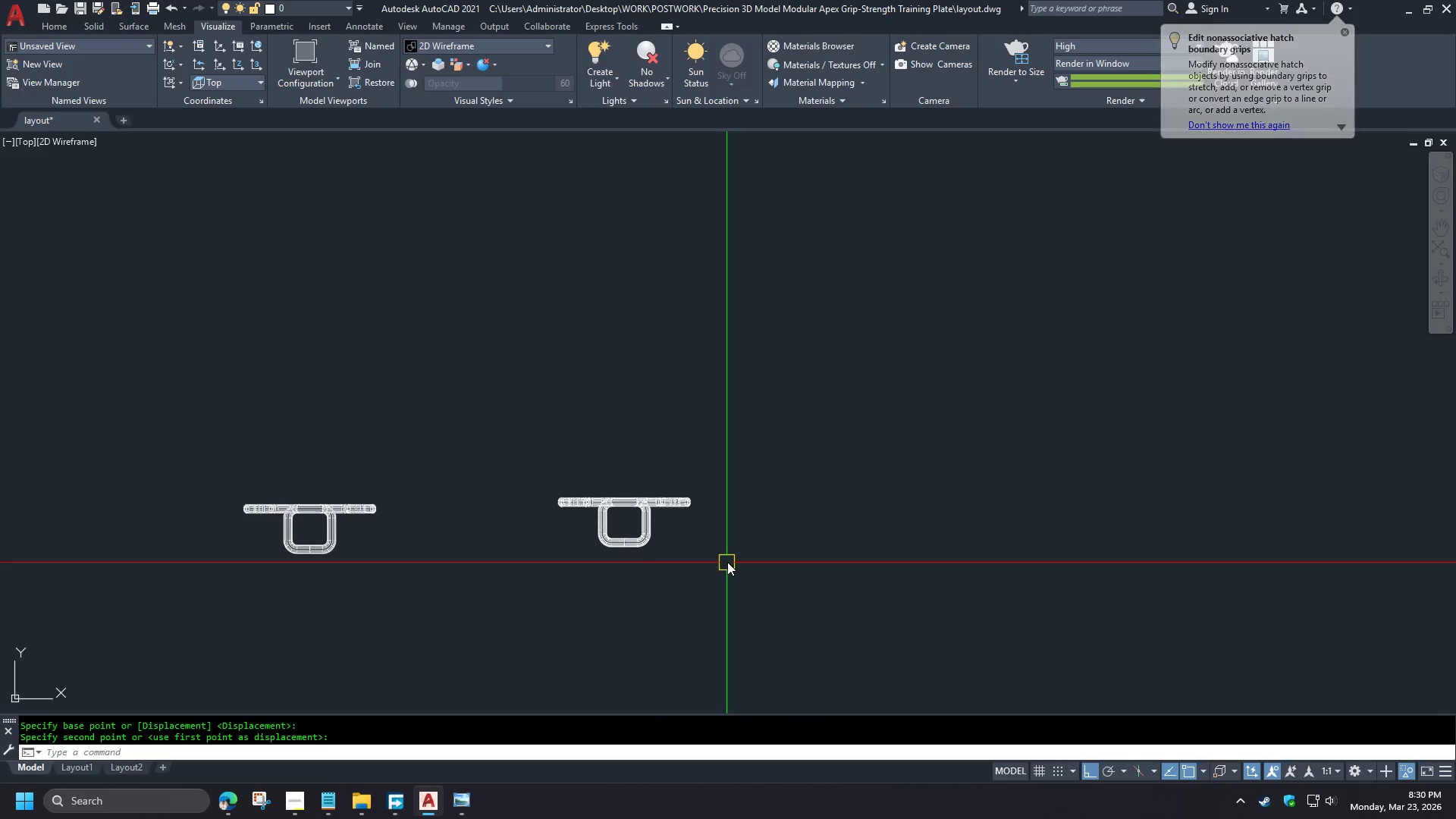 
key(V)
 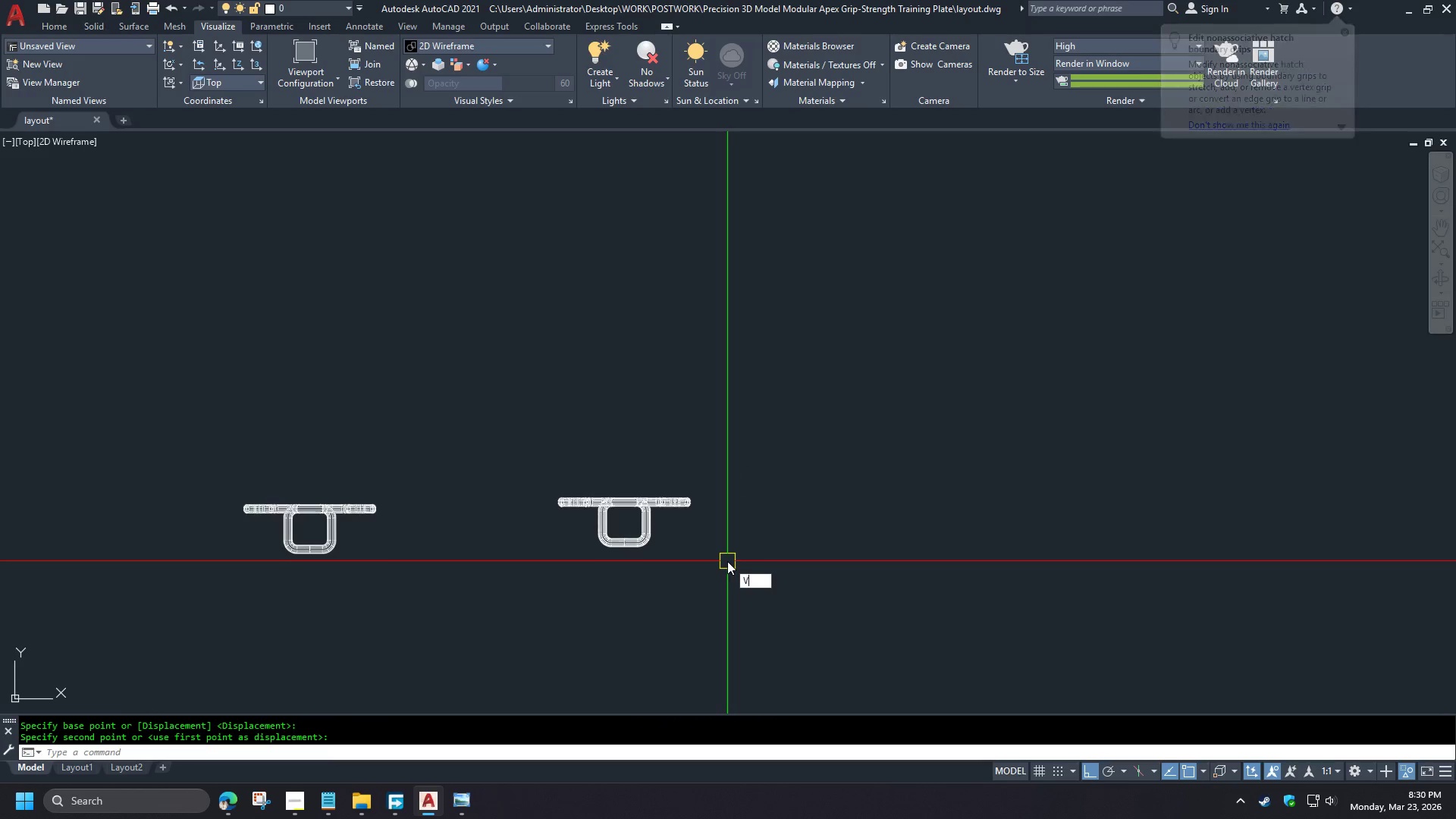 
scroll: coordinate [417, 486], scroll_direction: down, amount: 2.0
 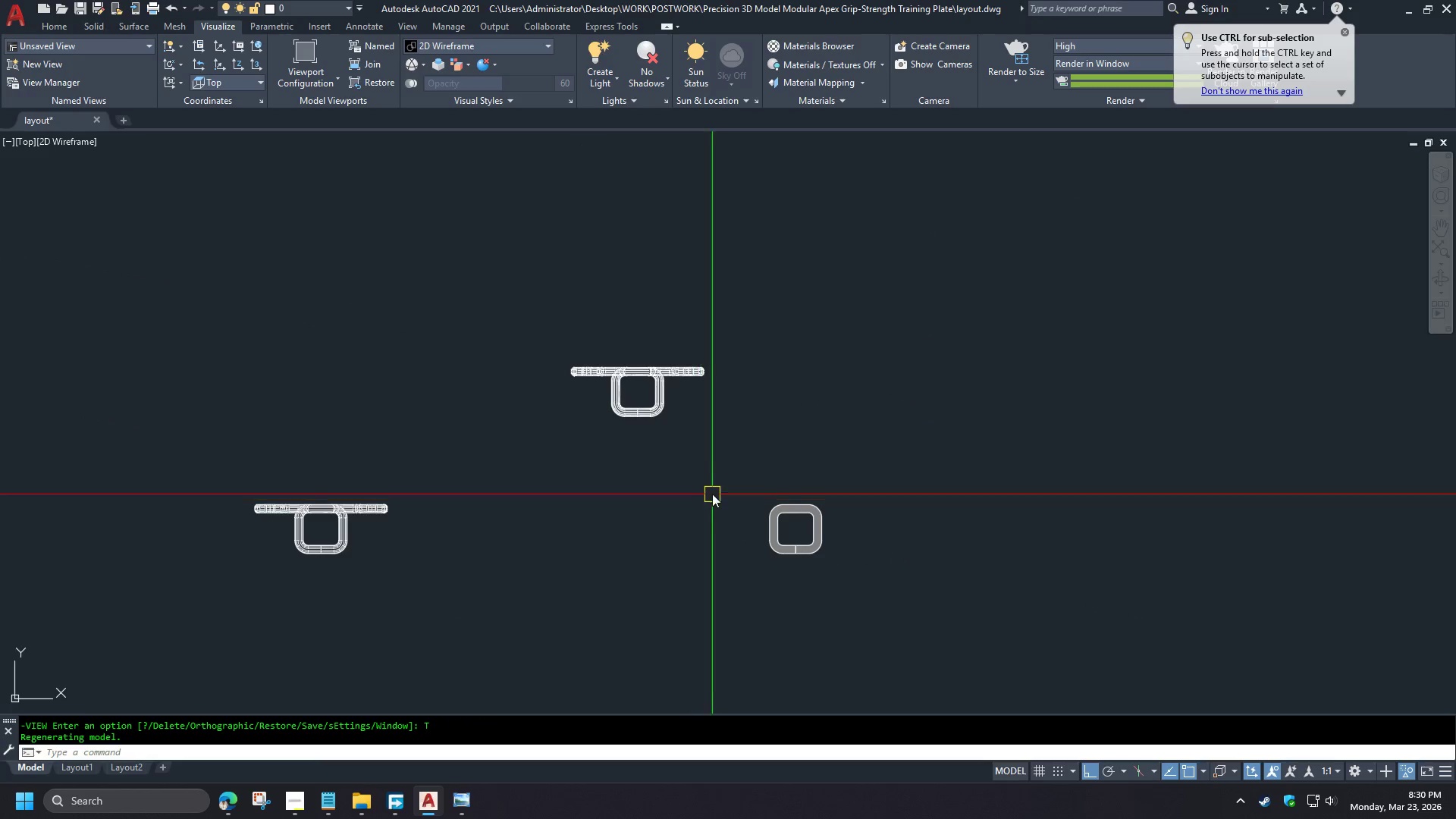 
key(S)
 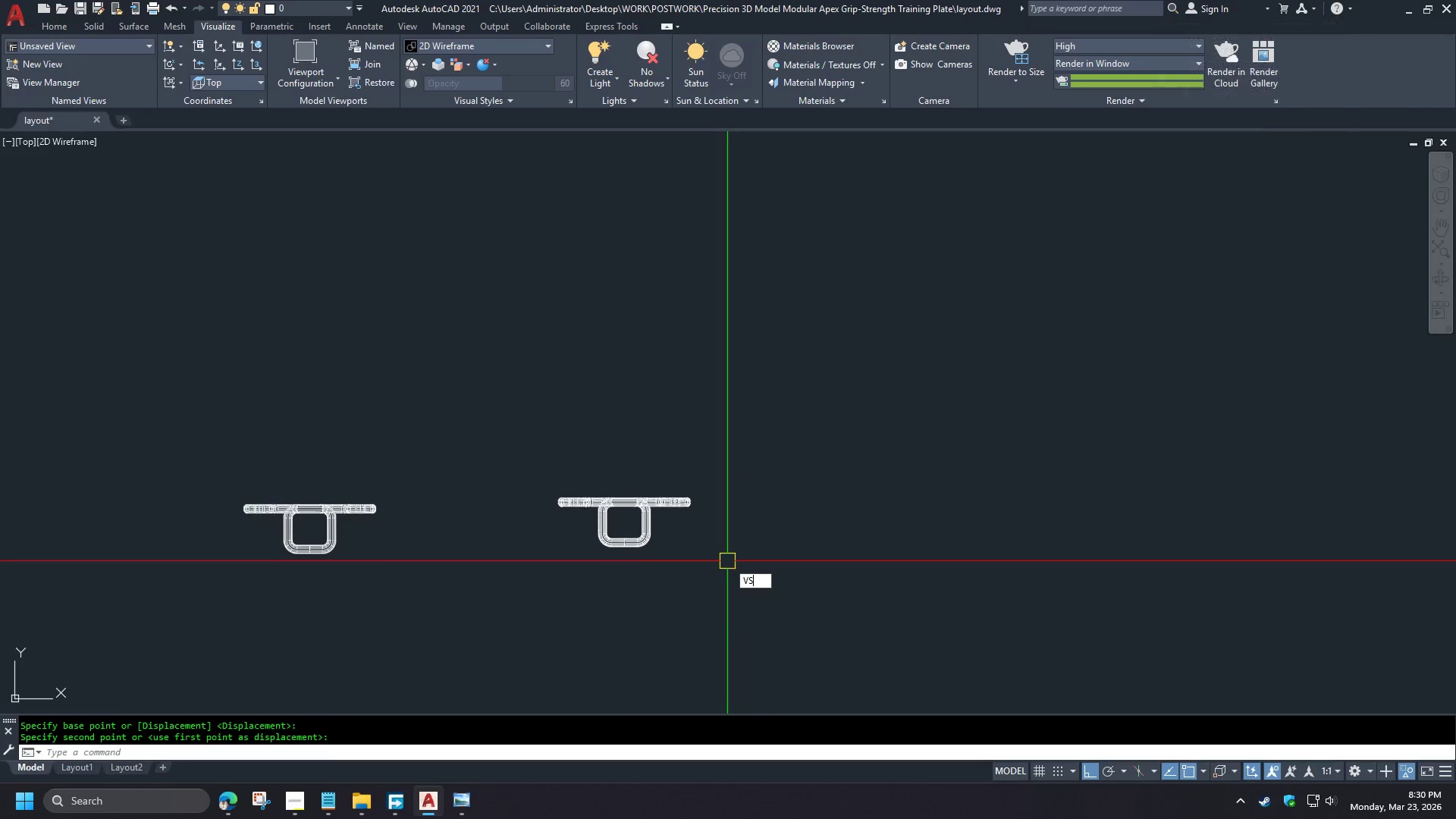 
key(Space)
 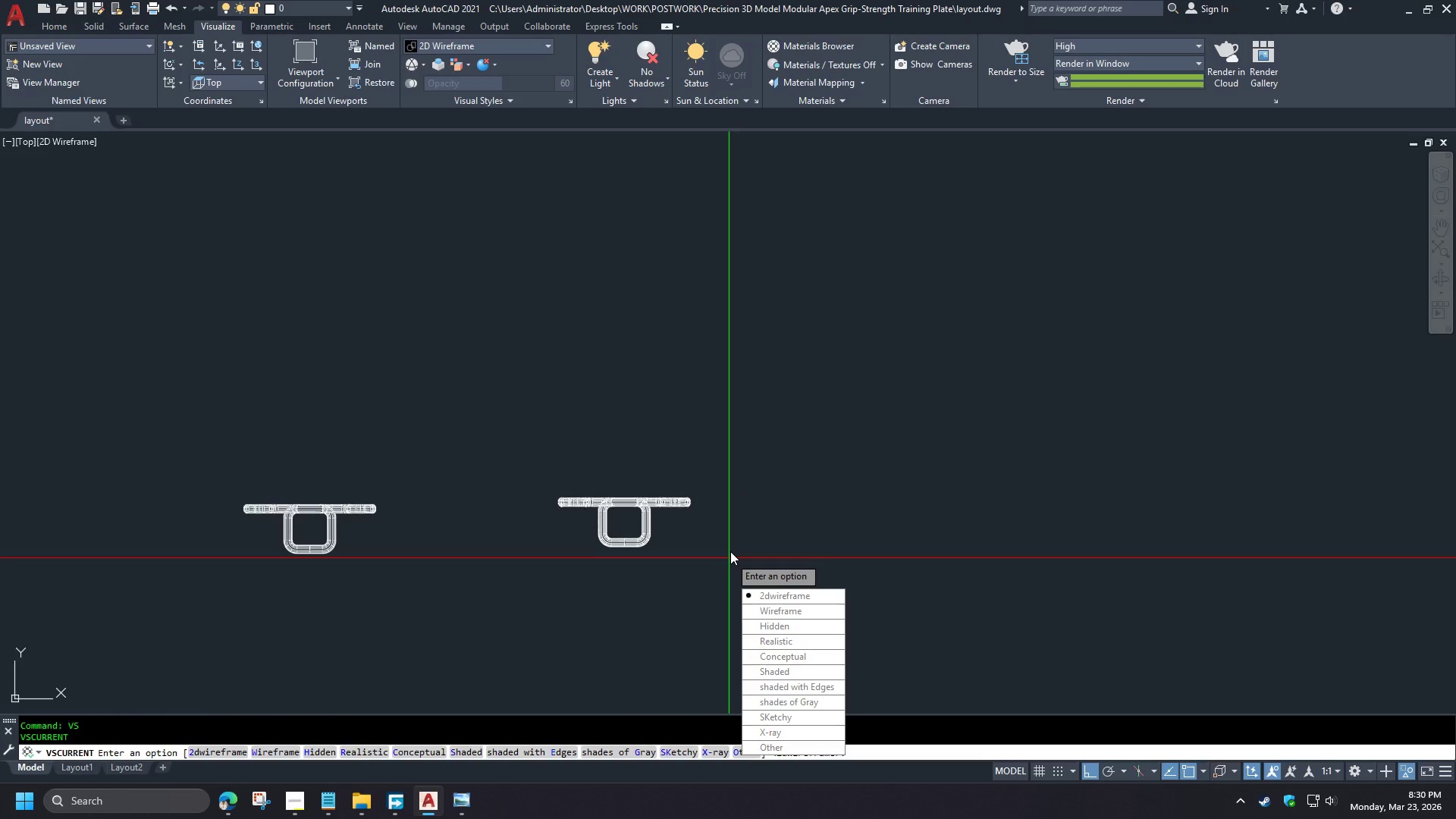 
scroll: coordinate [664, 399], scroll_direction: up, amount: 2.0
 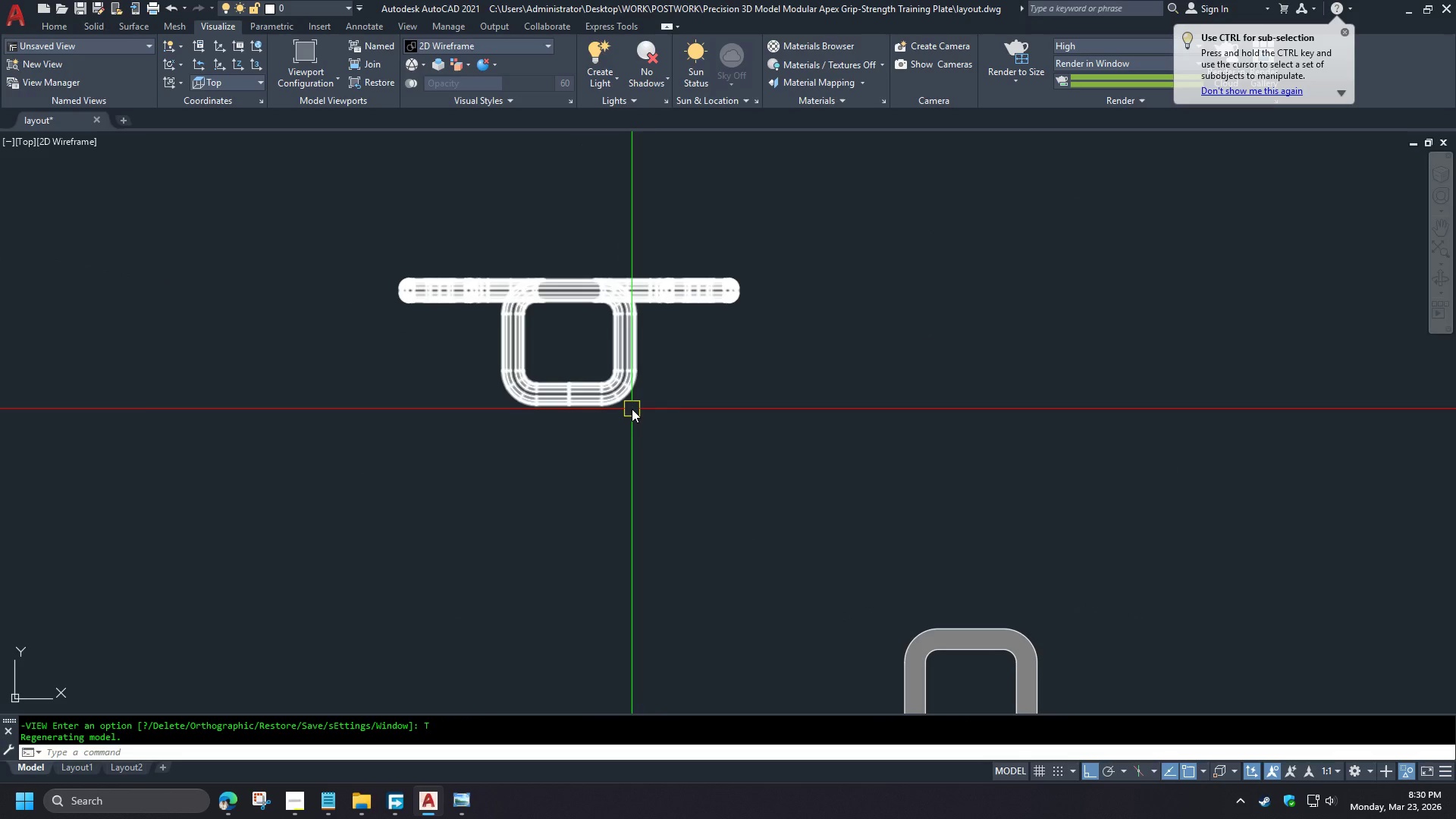 
scroll: coordinate [661, 426], scroll_direction: down, amount: 2.0
 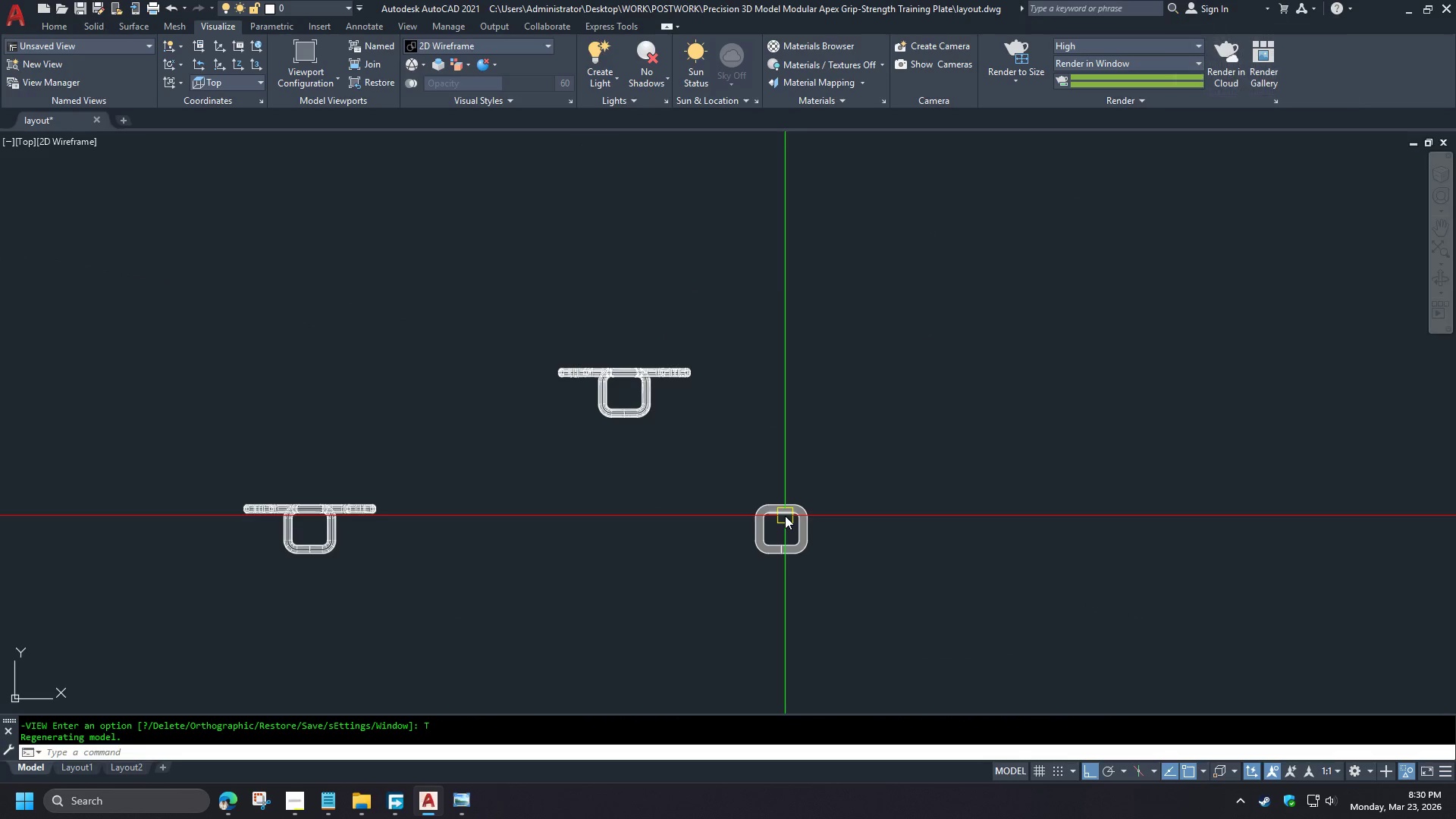 
key(C)
 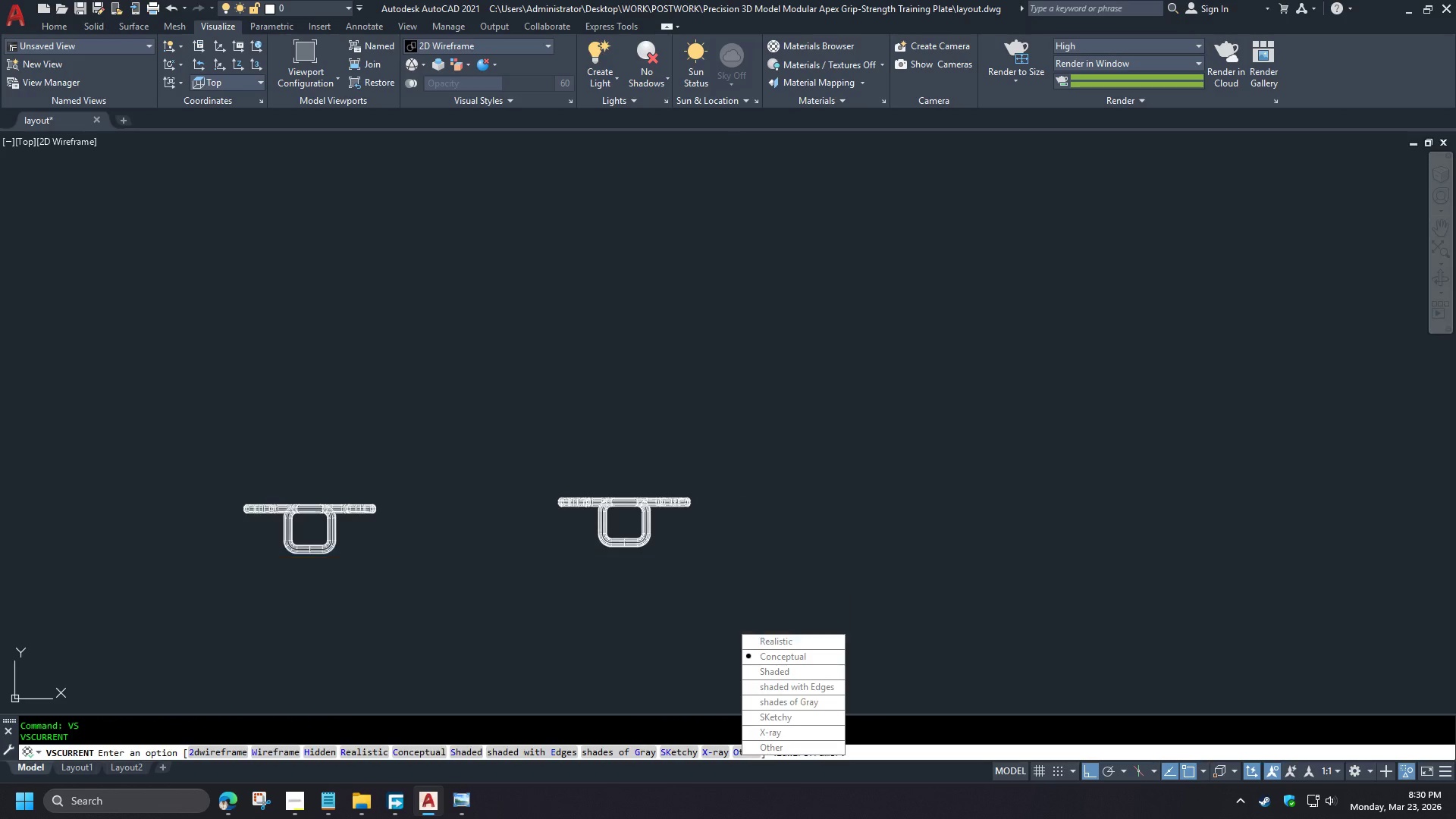 
key(Space)
 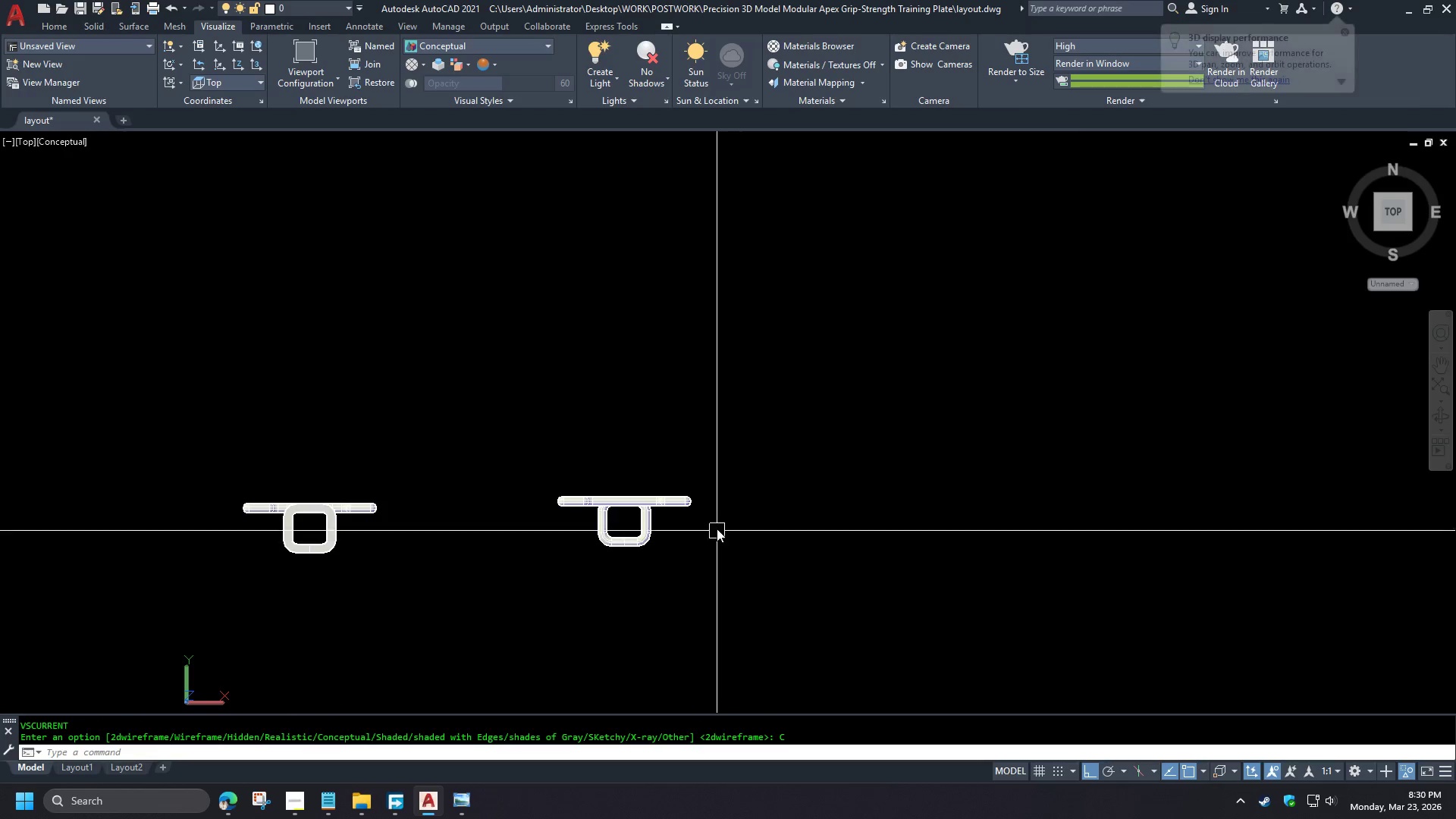 
hold_key(key=ShiftLeft, duration=0.45)
 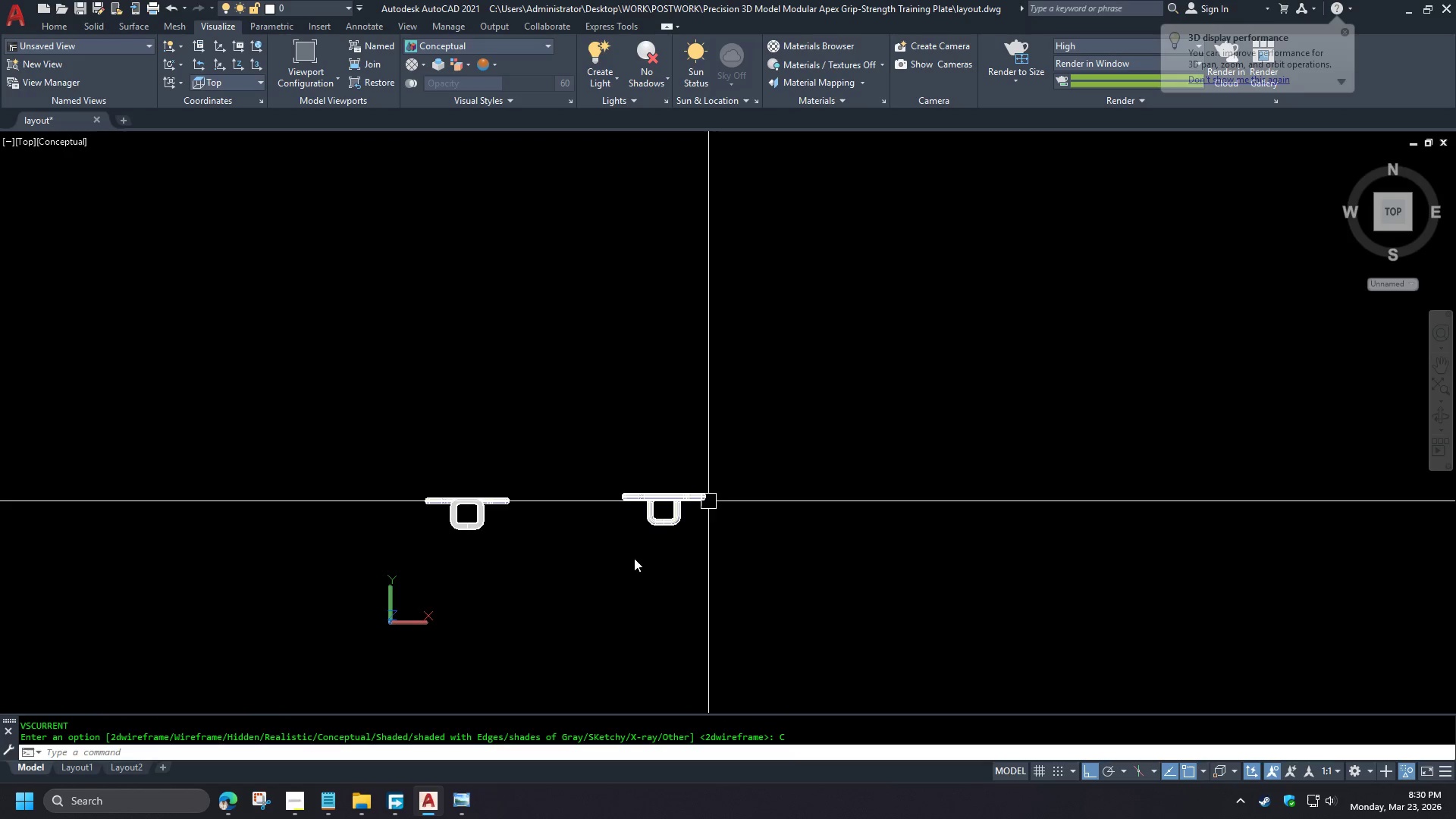 
hold_key(key=ShiftLeft, duration=1.09)
 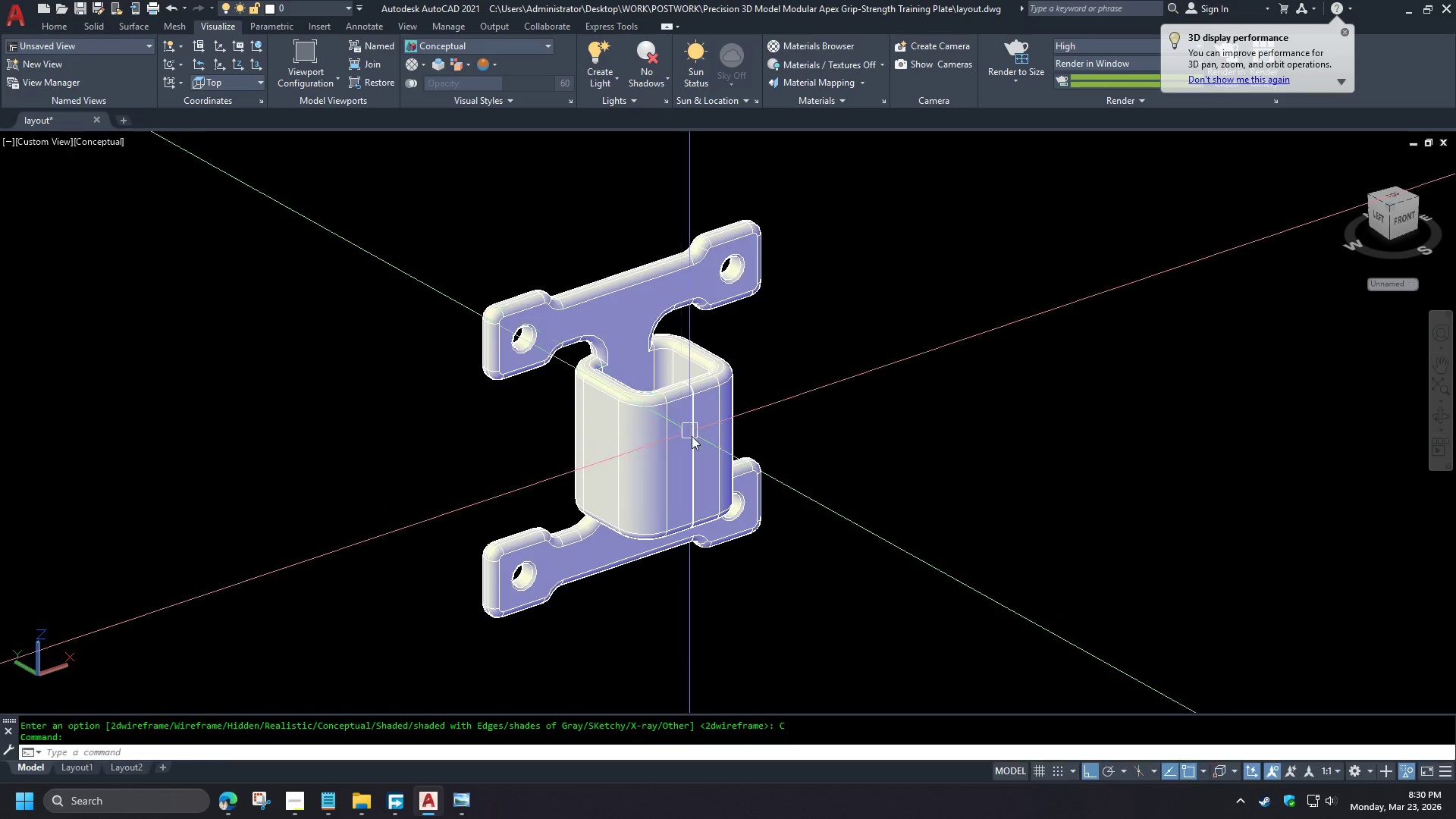 
hold_key(key=ShiftLeft, duration=1.53)
 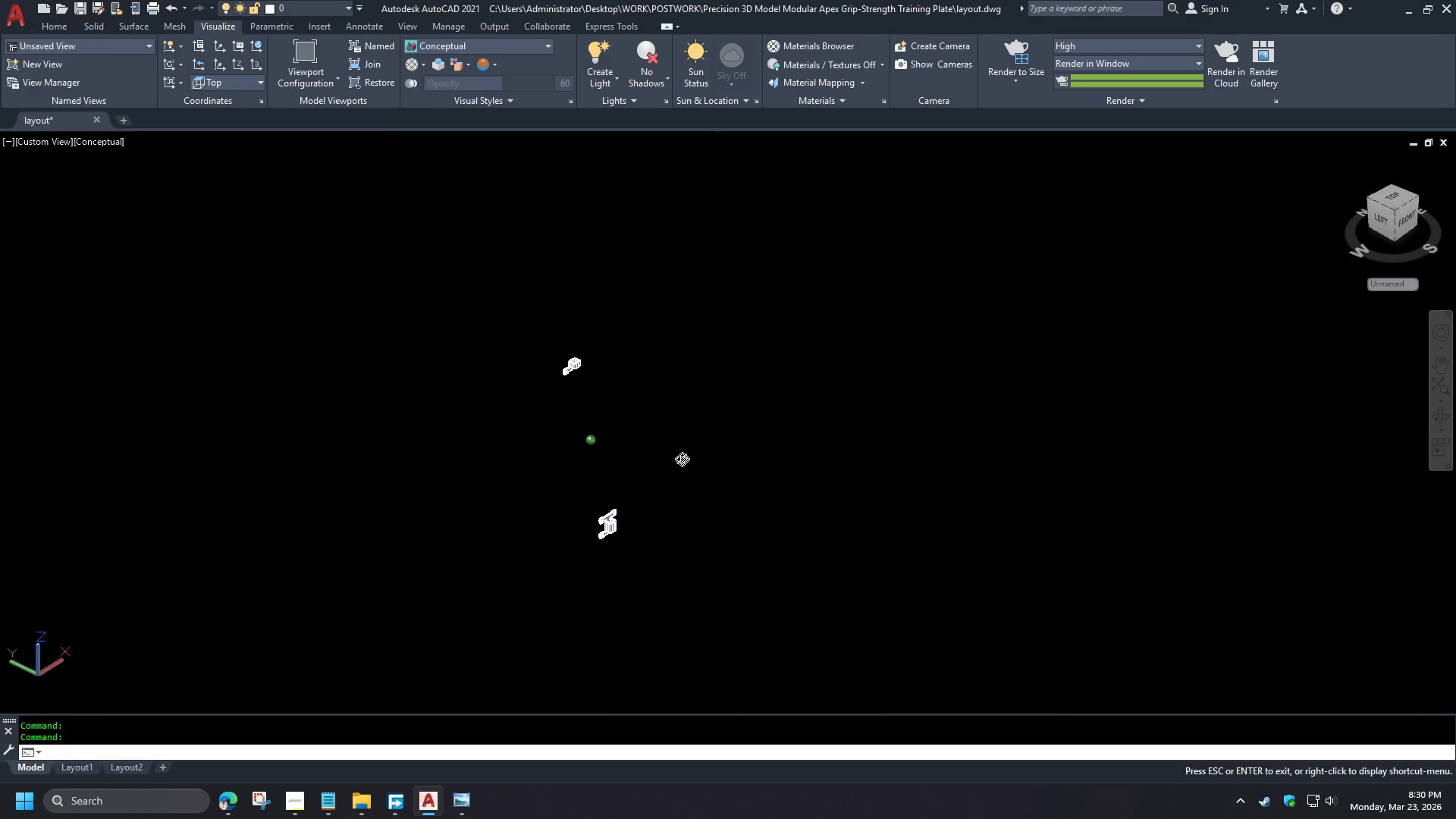 
hold_key(key=ShiftLeft, duration=1.17)
 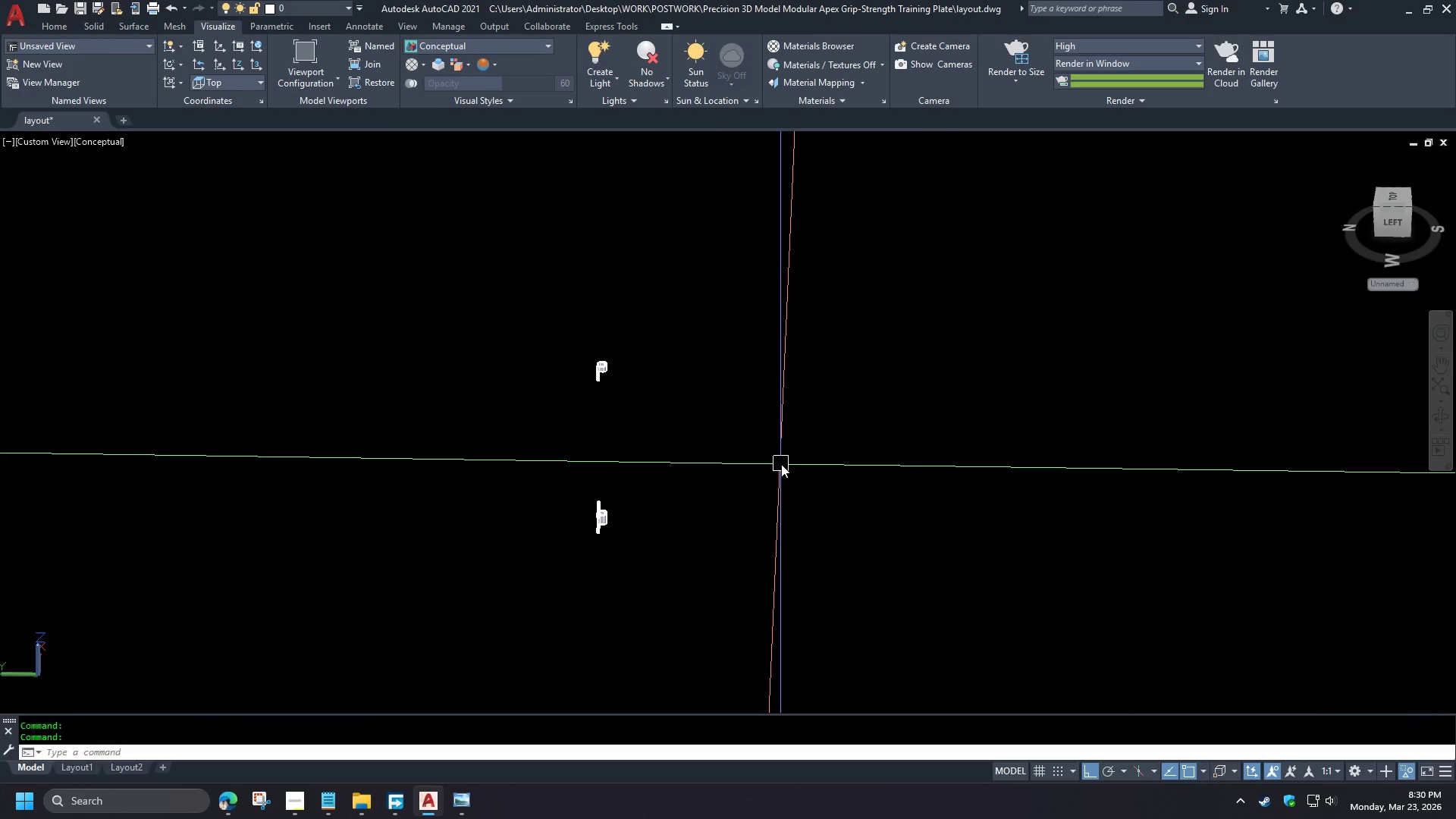 
key(Minus)
 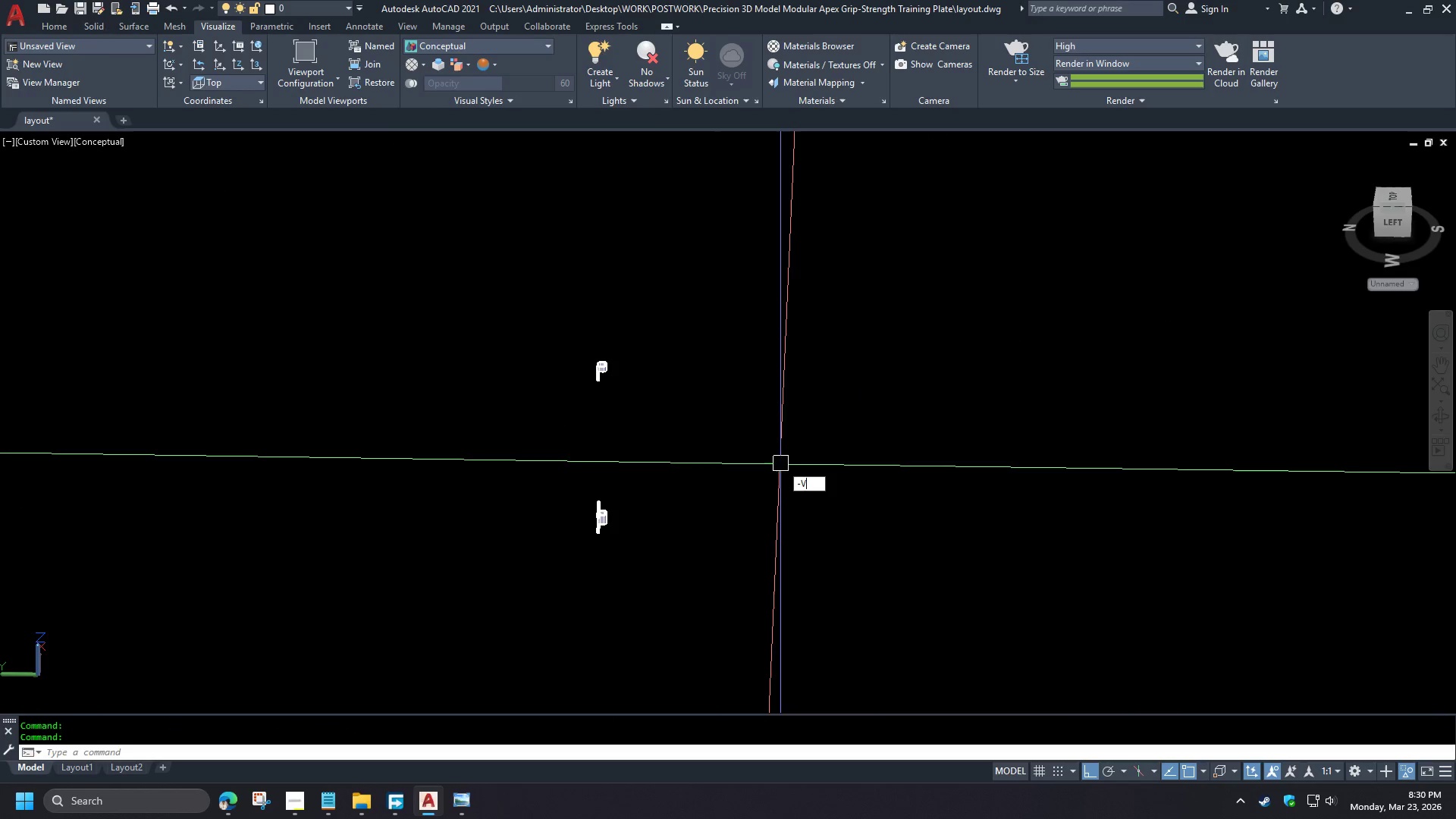 
key(V)
 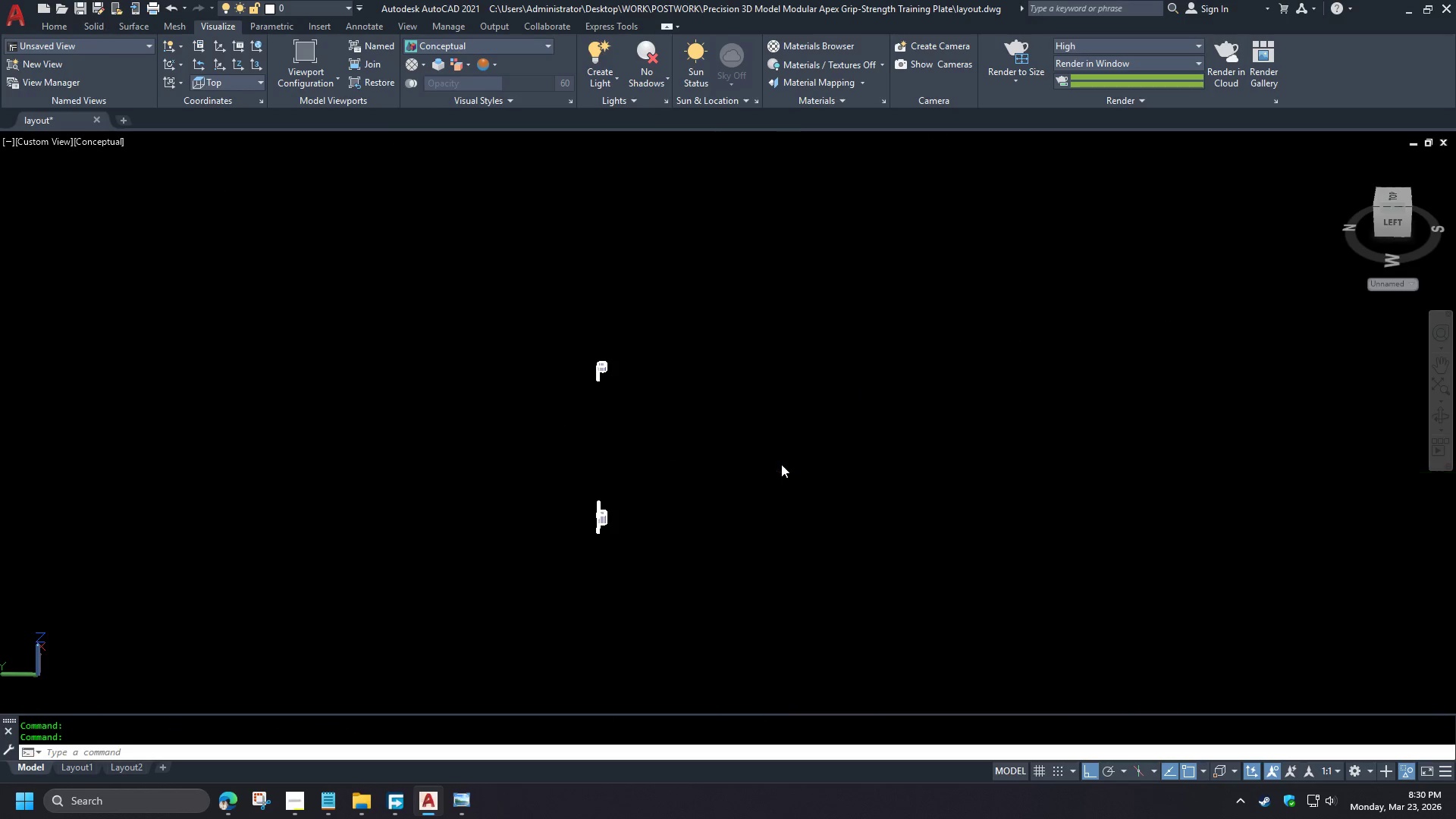 
key(Space)
 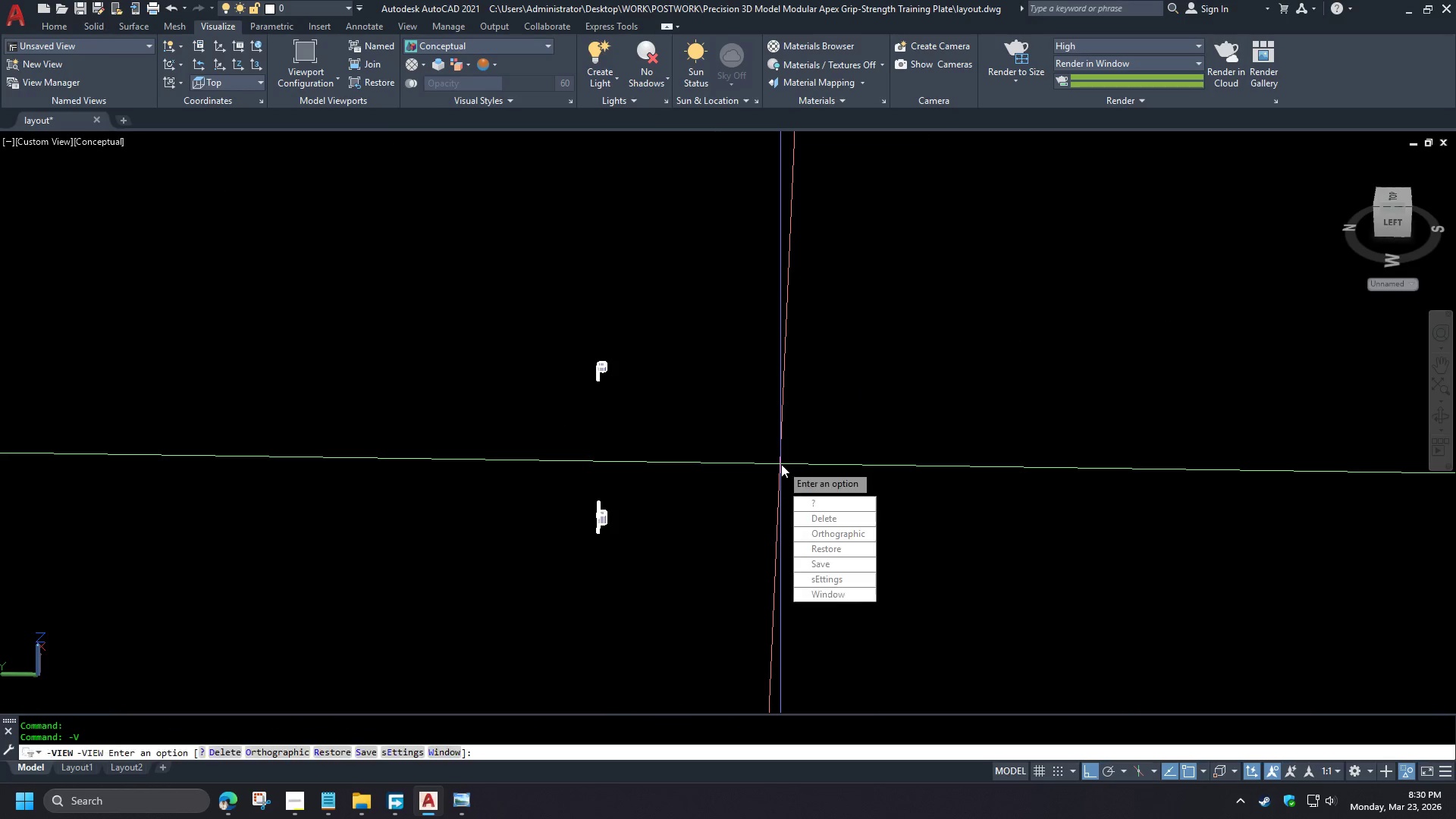 
key(T)
 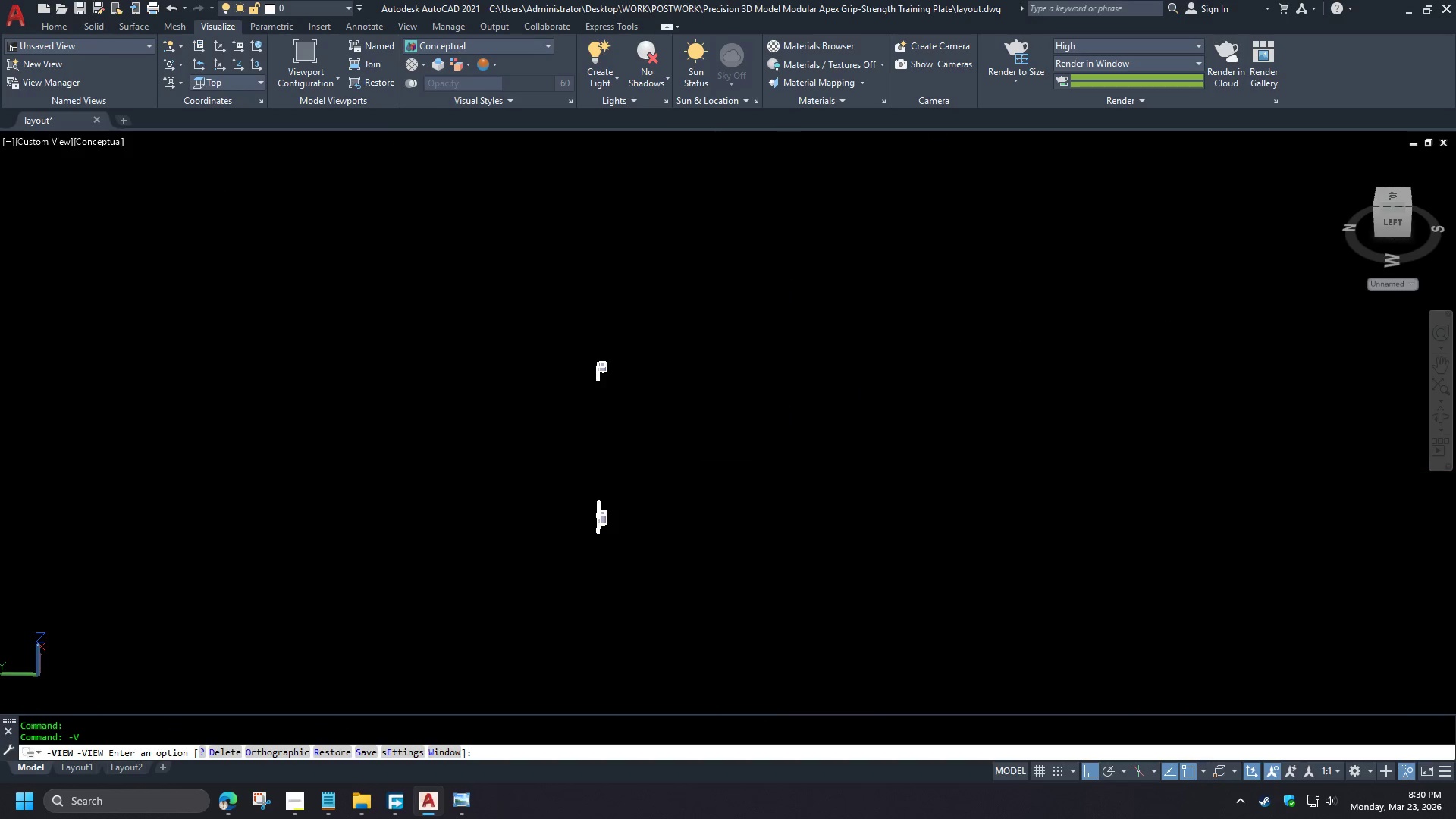 
key(Space)
 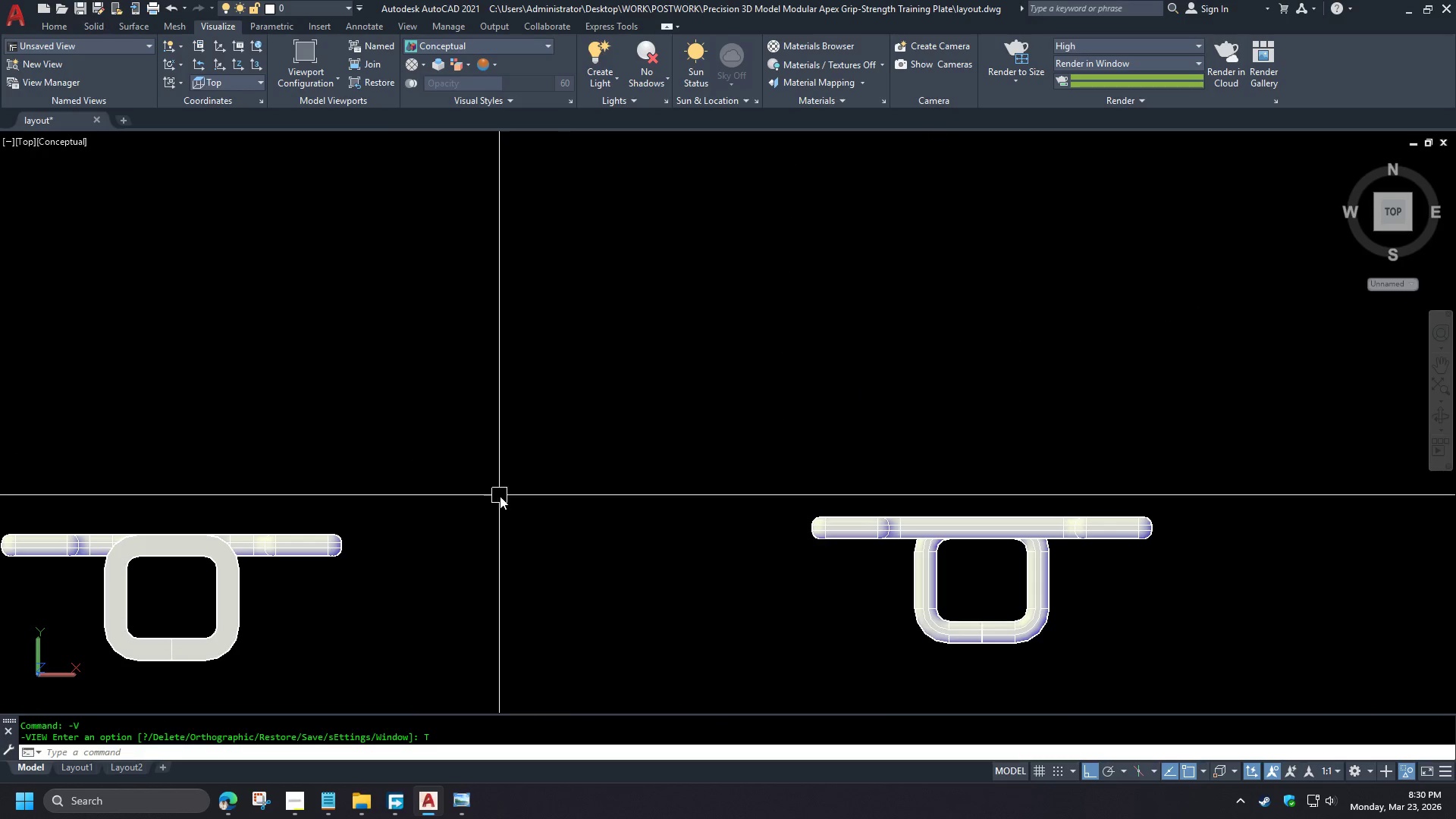 
scroll: coordinate [731, 487], scroll_direction: down, amount: 1.0
 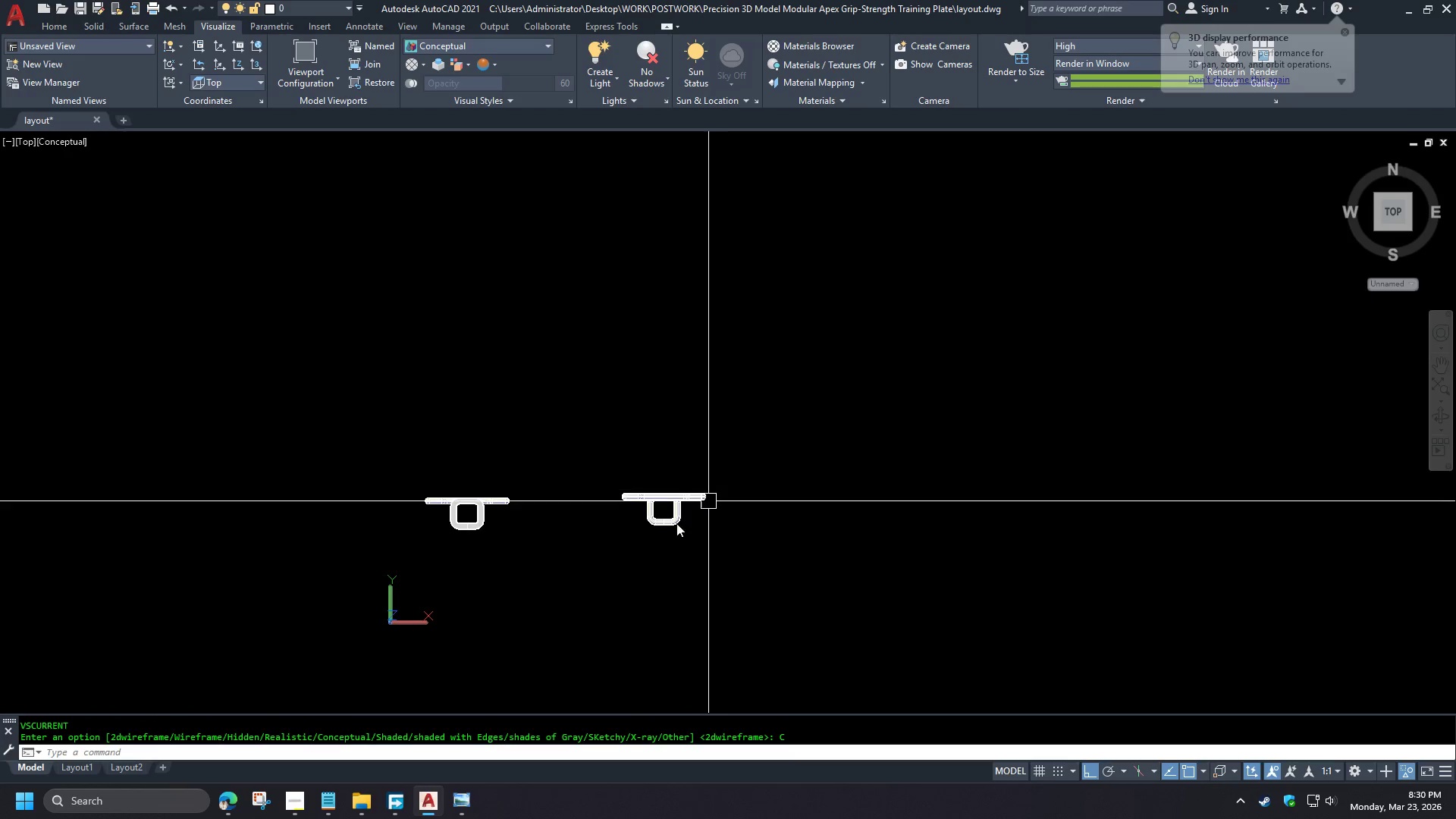 
scroll: coordinate [639, 554], scroll_direction: up, amount: 4.0
 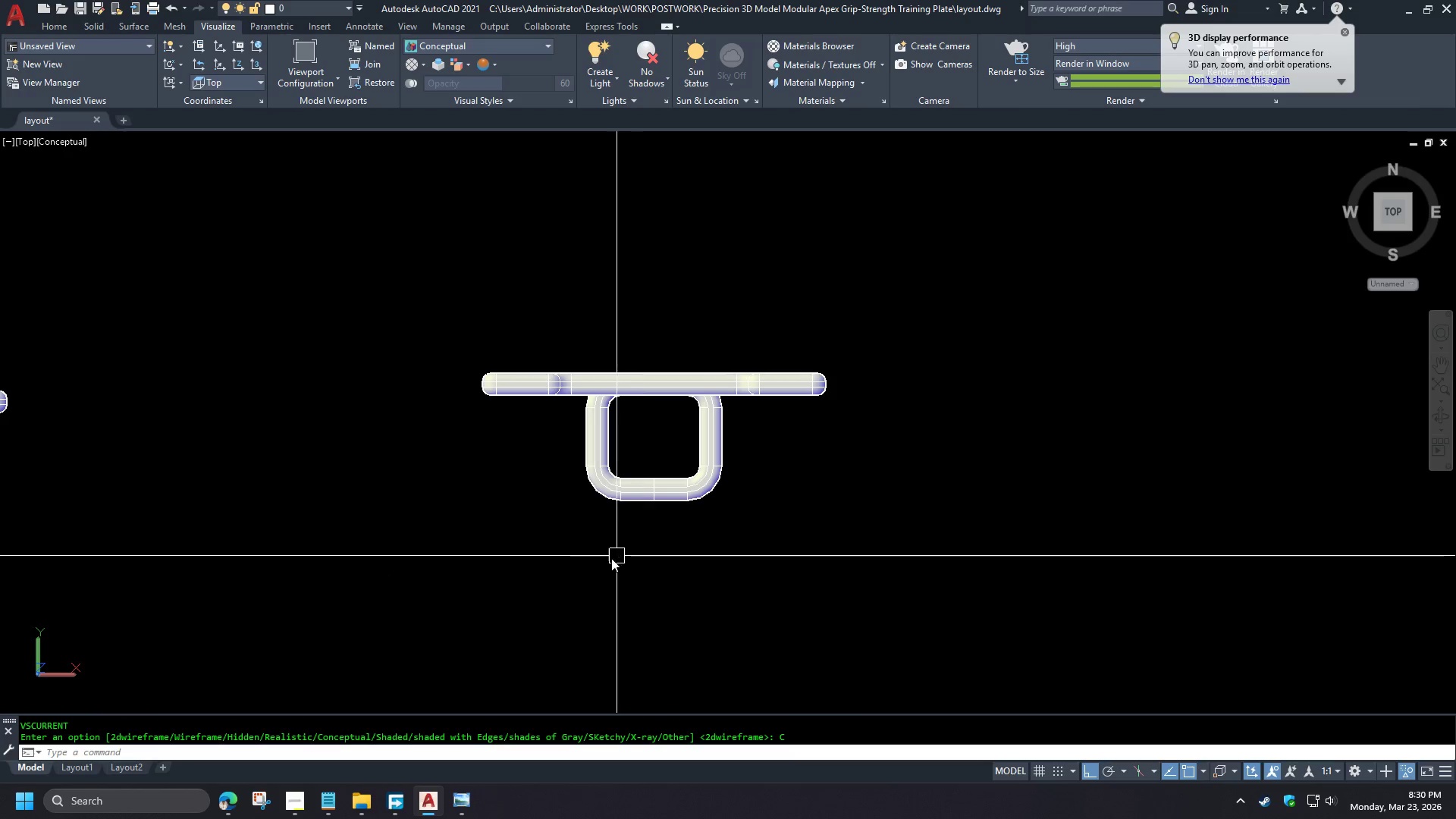 
scroll: coordinate [667, 495], scroll_direction: down, amount: 5.0
 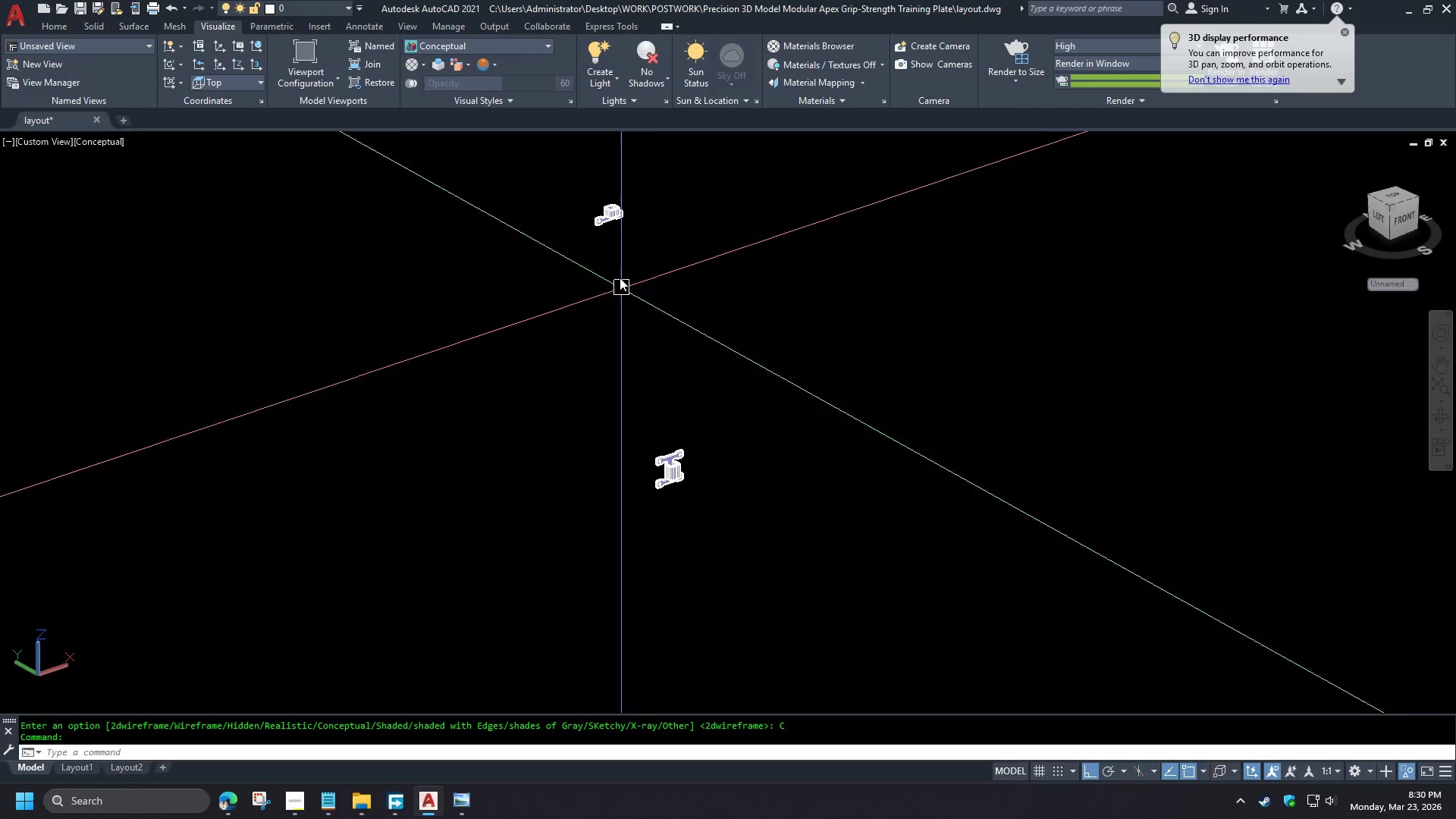 
left_click([124, 763])
 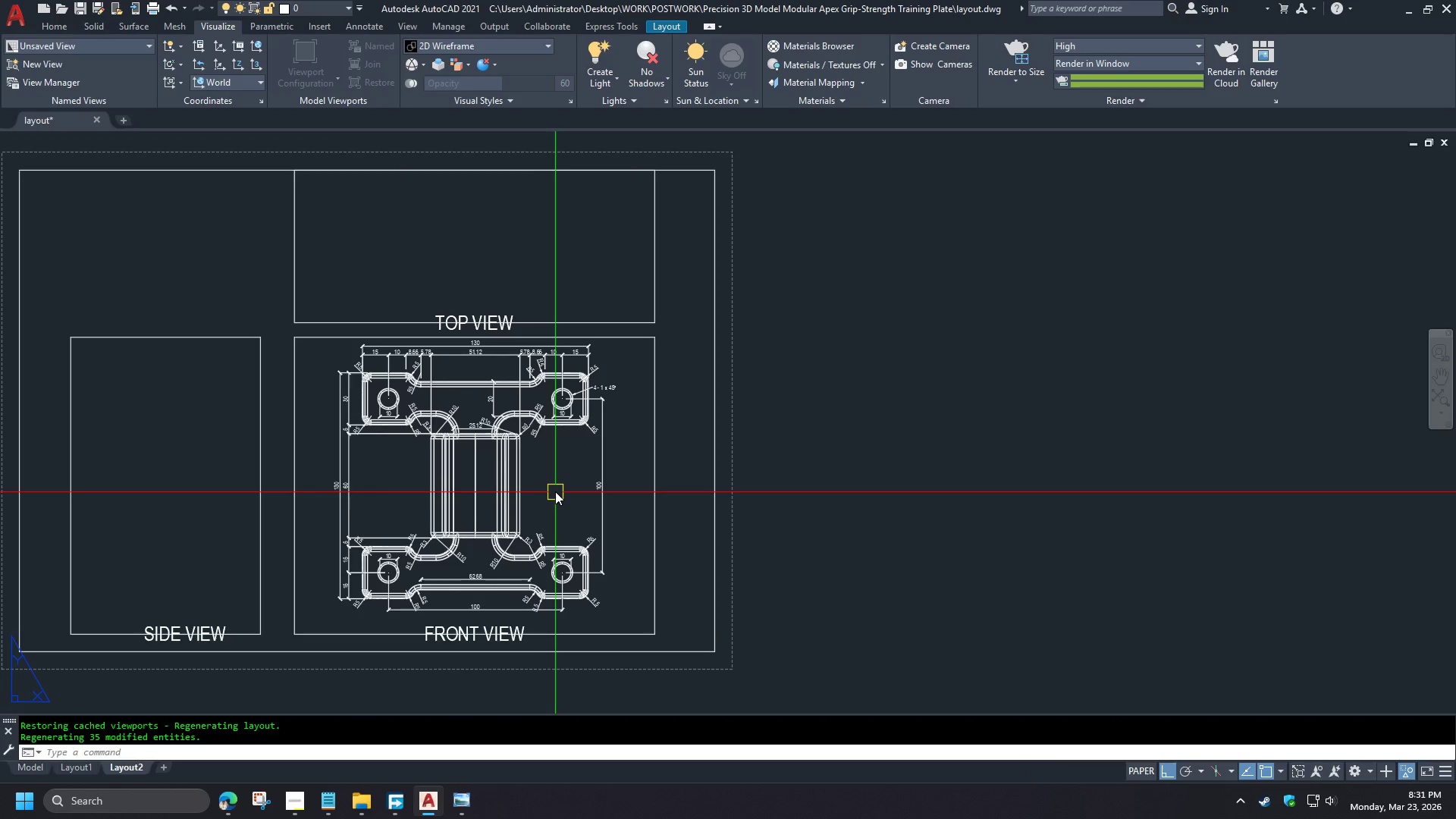 
scroll: coordinate [606, 212], scroll_direction: up, amount: 3.0
 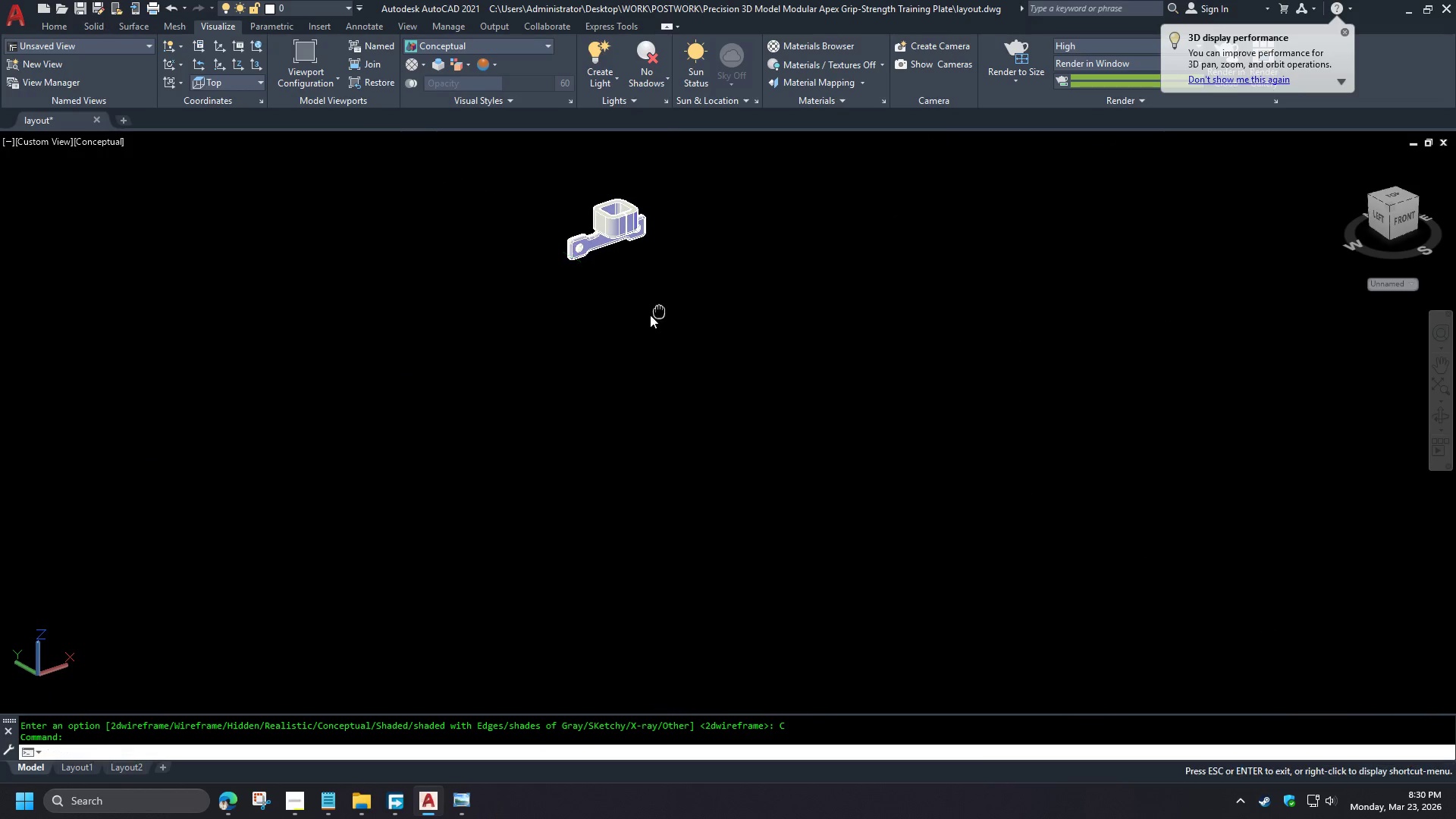 
scroll: coordinate [653, 438], scroll_direction: down, amount: 3.0
 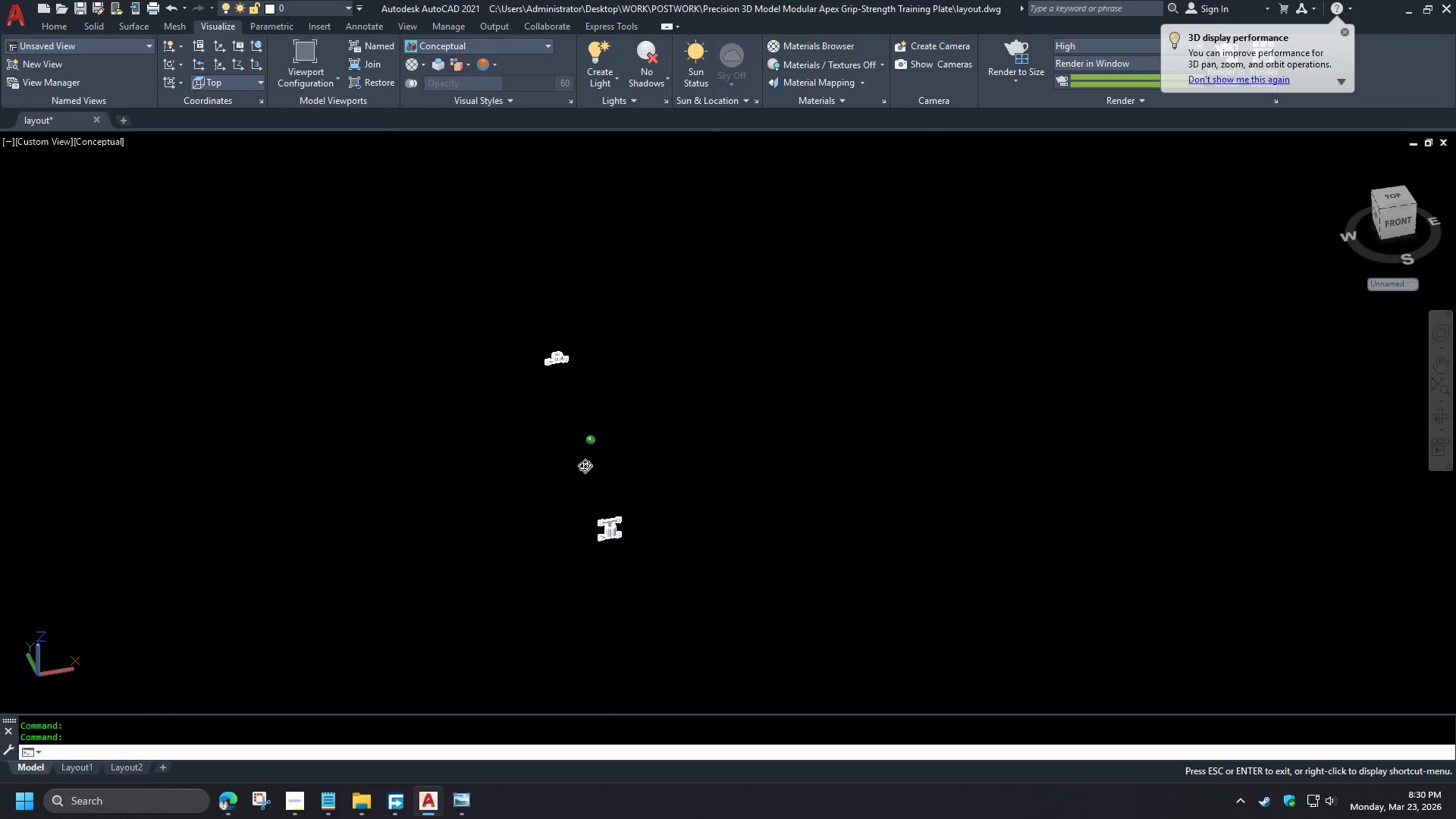 
type(re )
 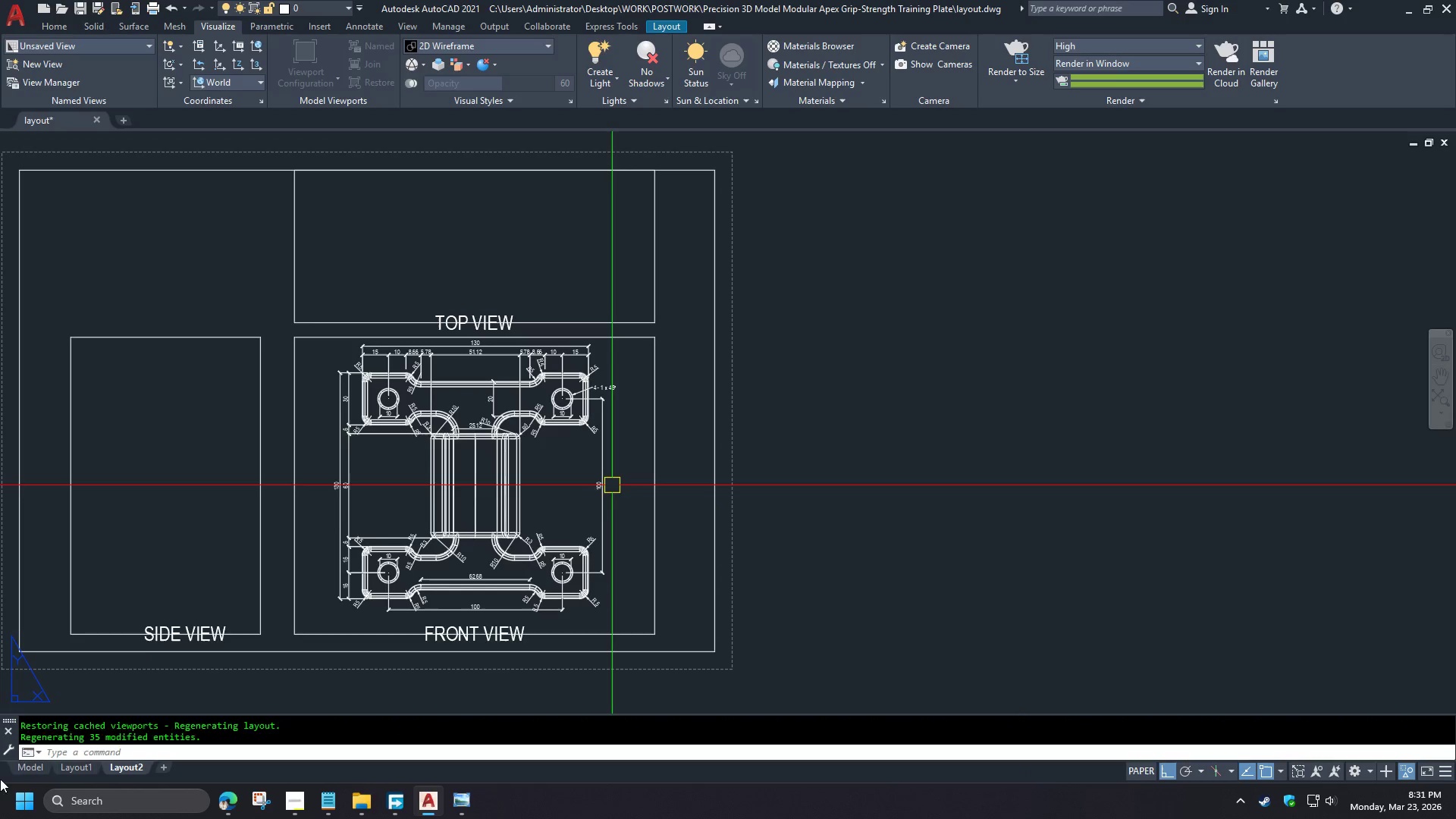 
left_click([21, 766])
 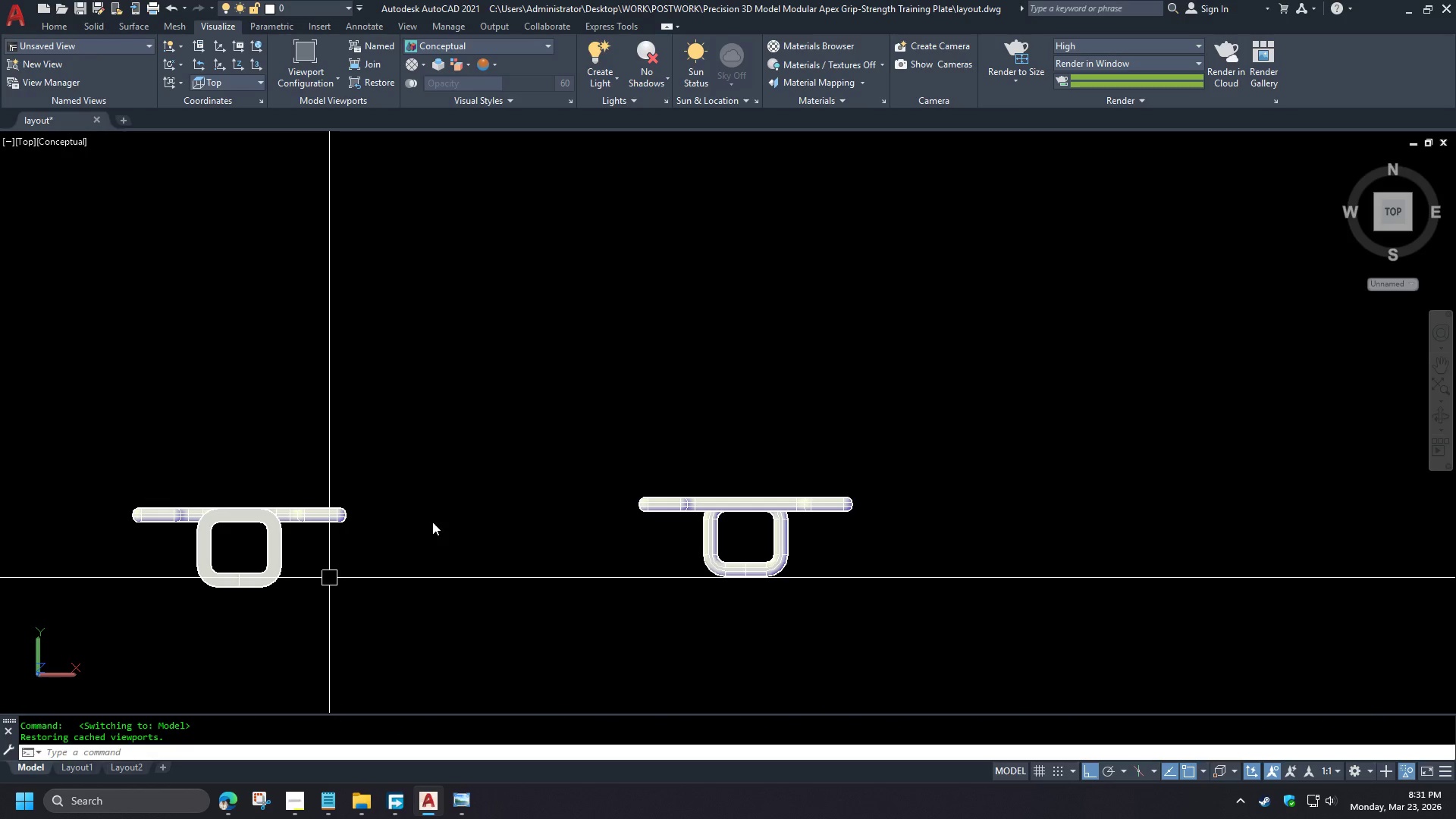 
scroll: coordinate [352, 466], scroll_direction: down, amount: 1.0
 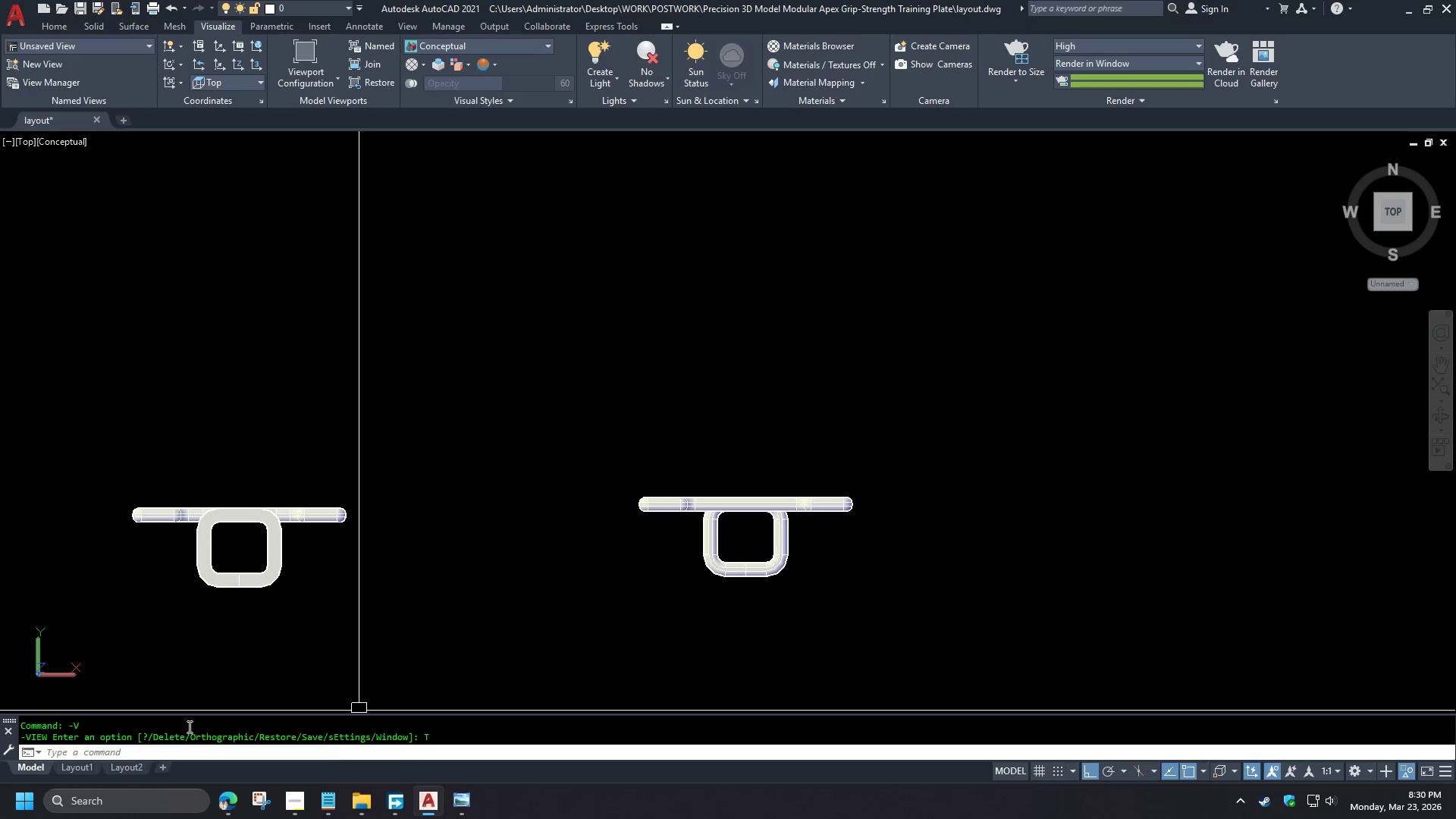 
type(-v fr vs 2 )
 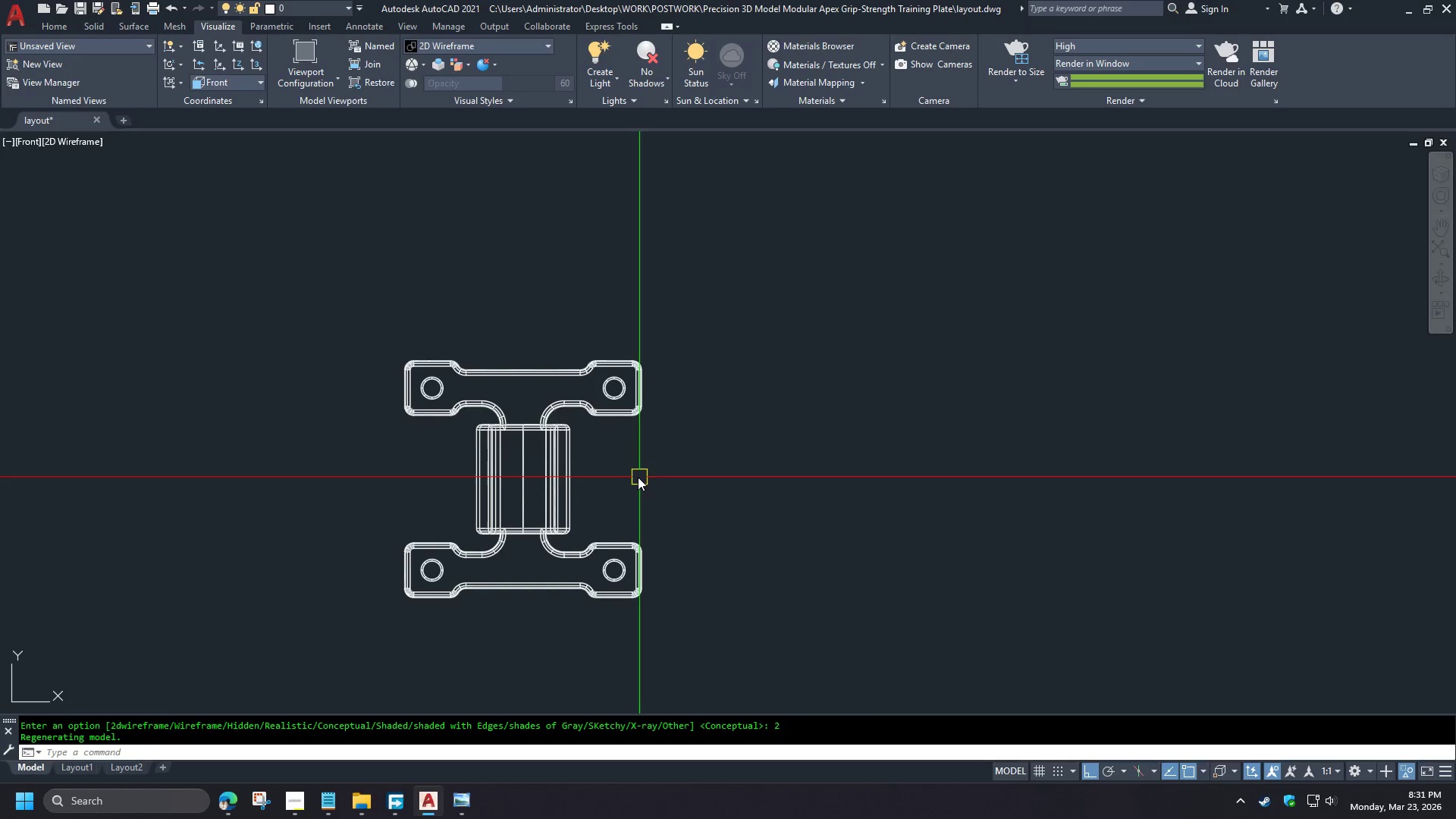 
scroll: coordinate [505, 526], scroll_direction: down, amount: 1.0
 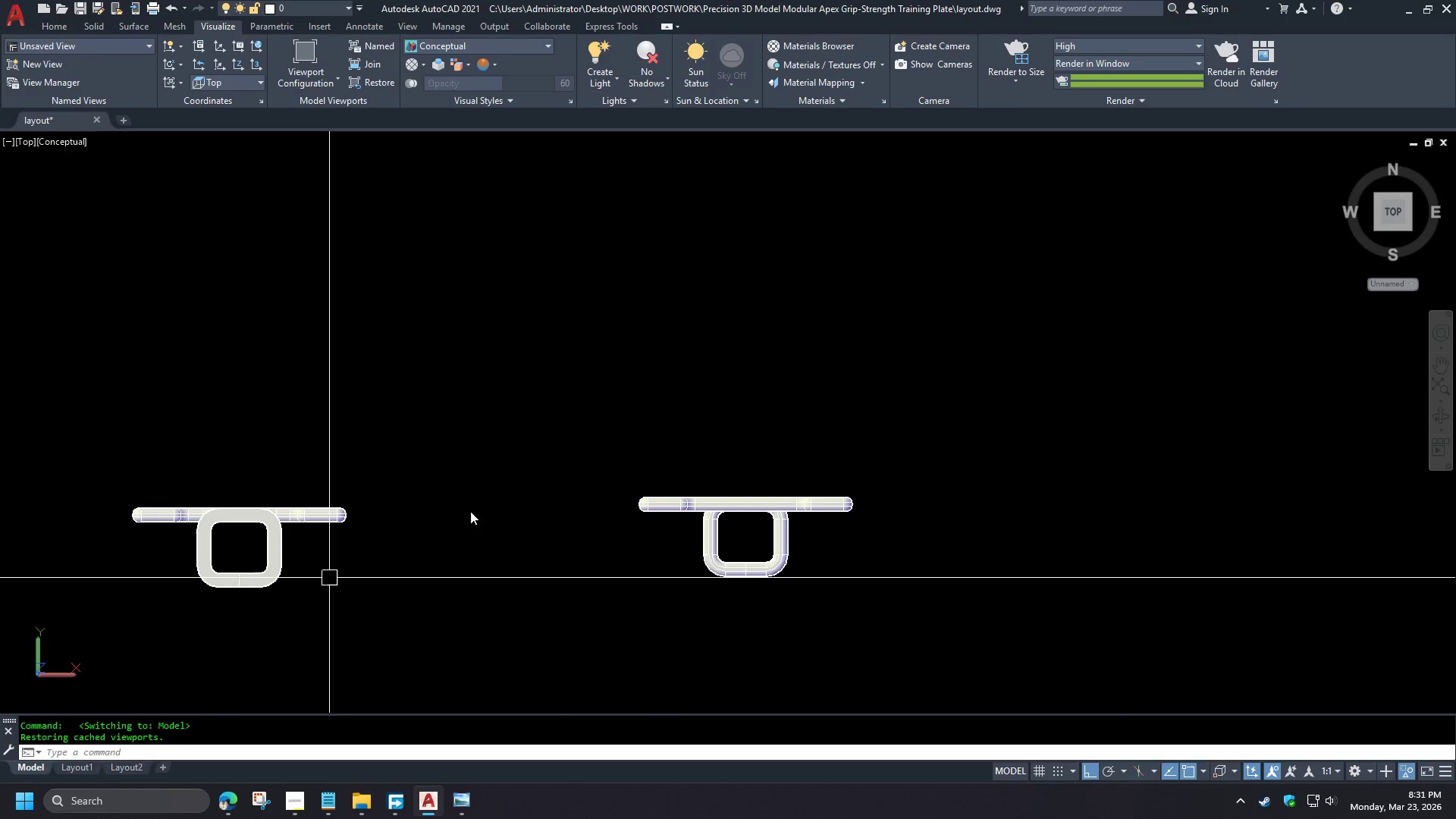 
type(sect)
 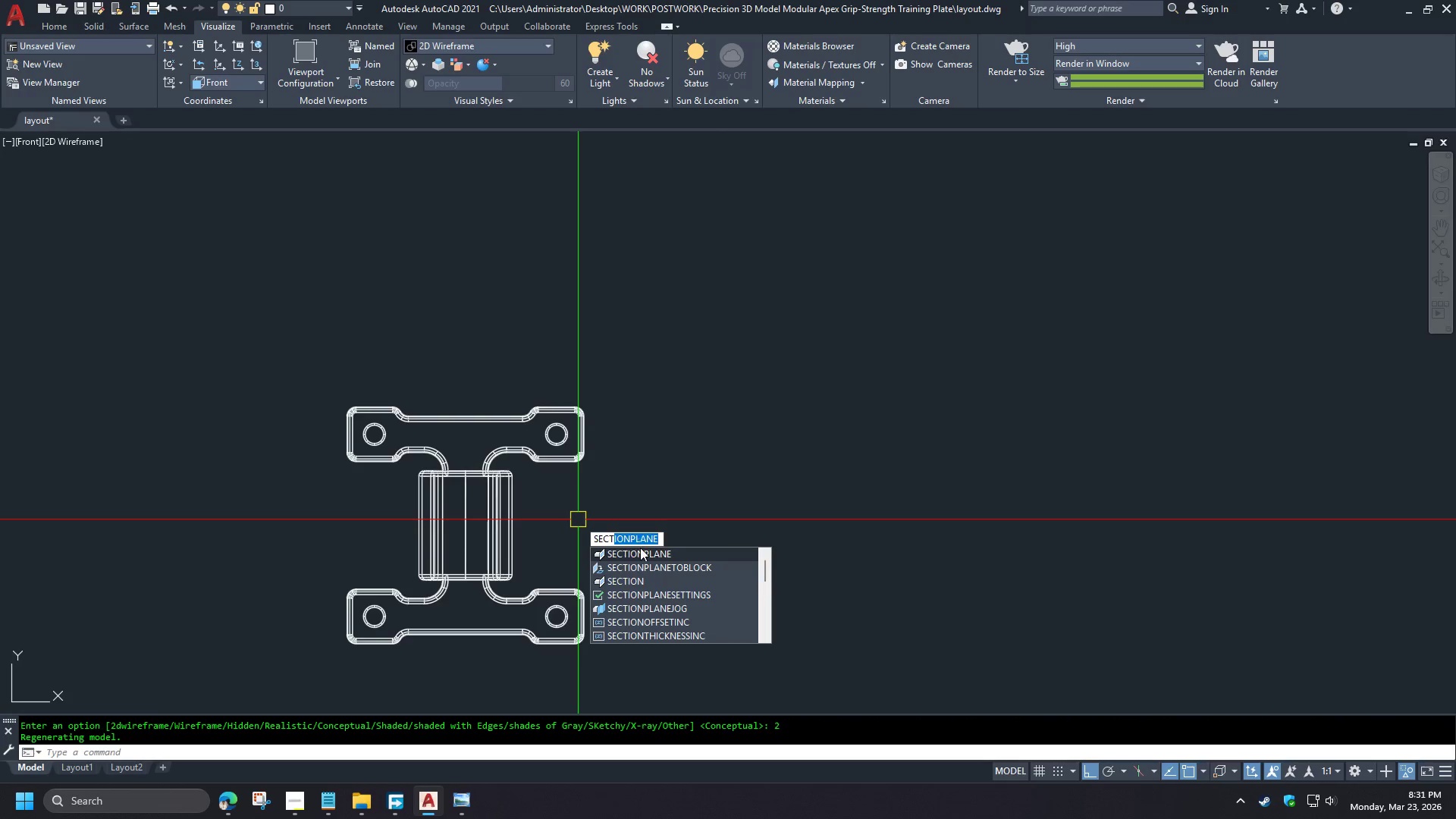 
scroll: coordinate [451, 508], scroll_direction: none, amount: 0.0
 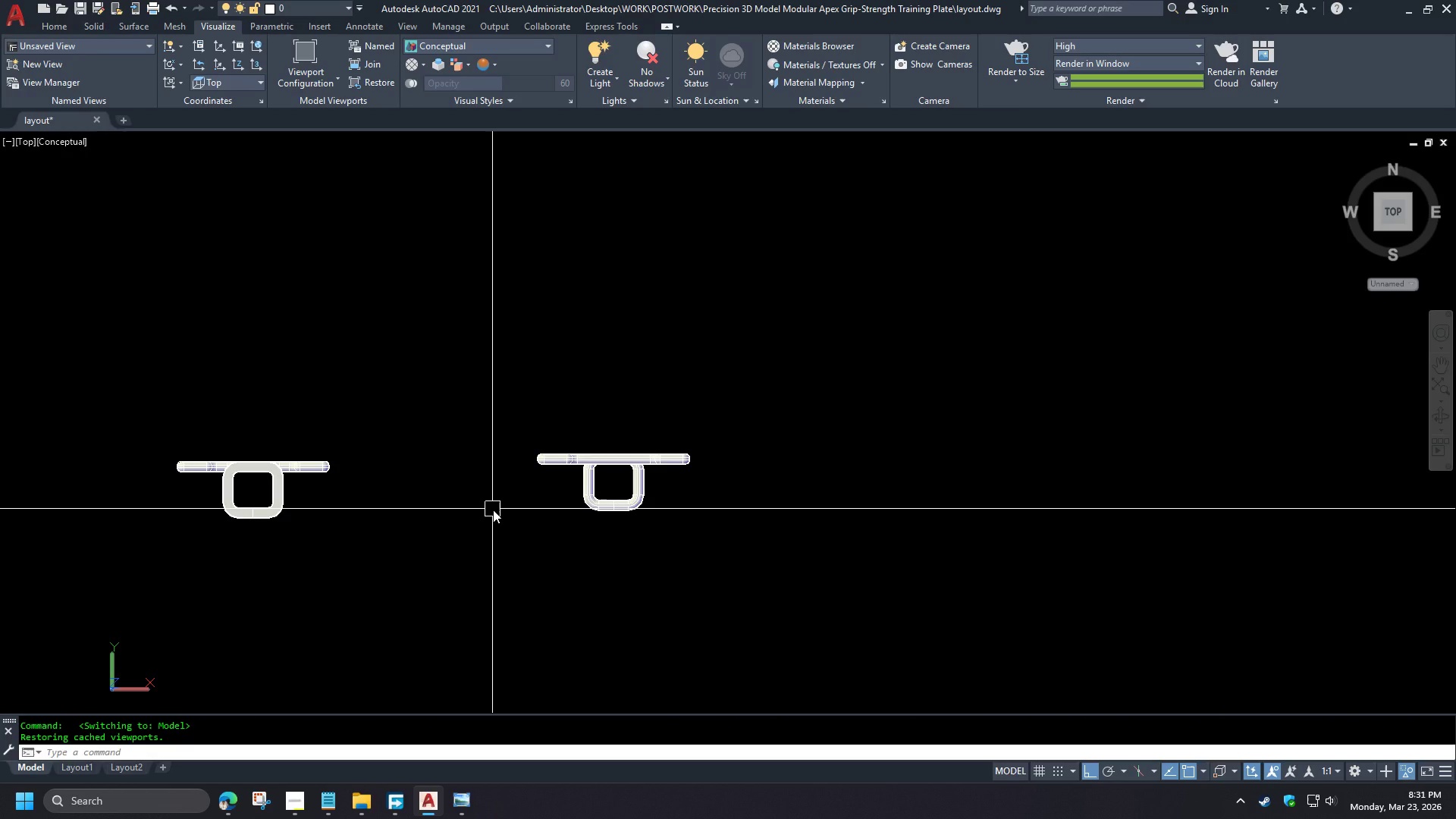 
left_click([642, 554])
 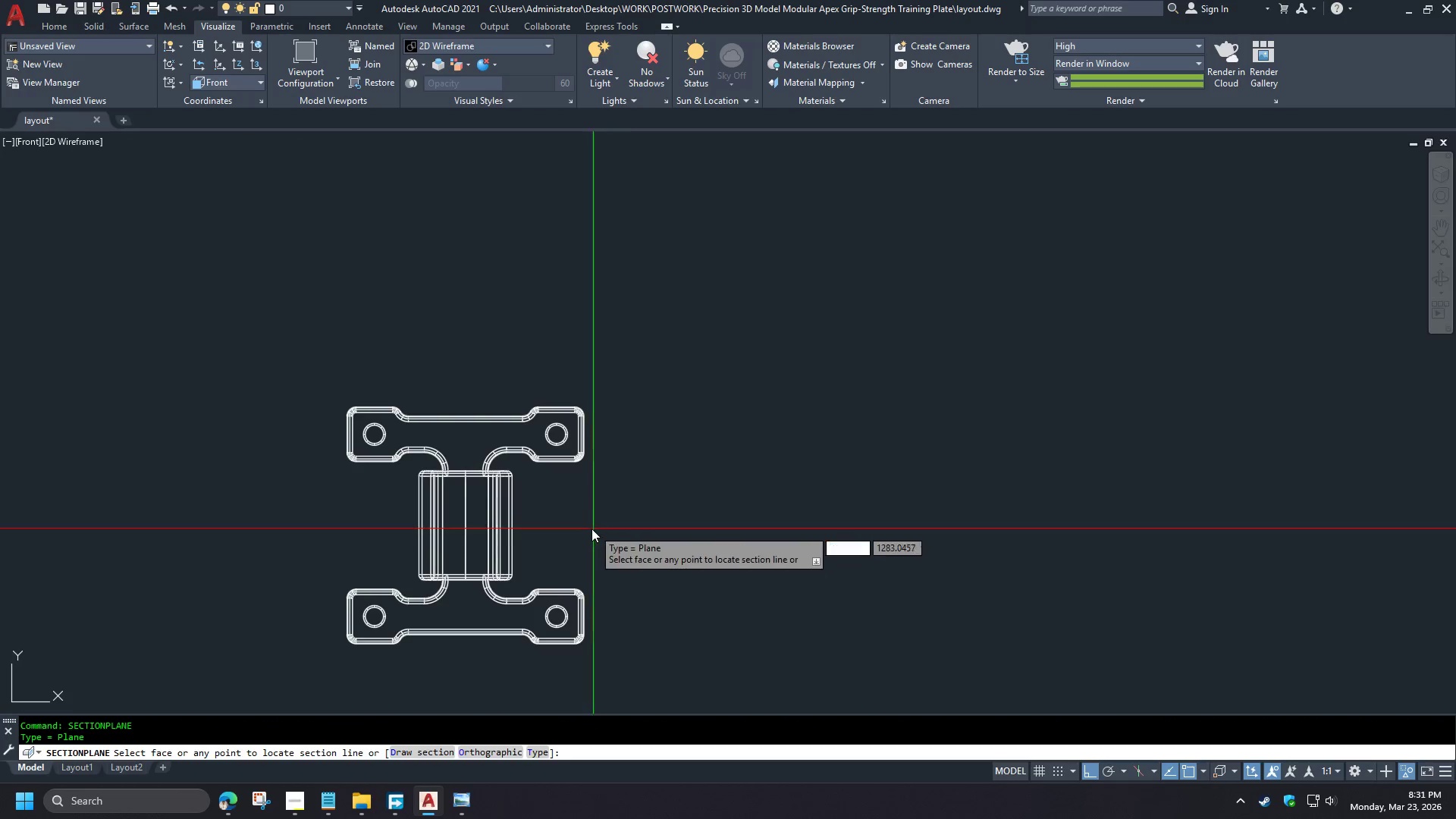 
key(D)
 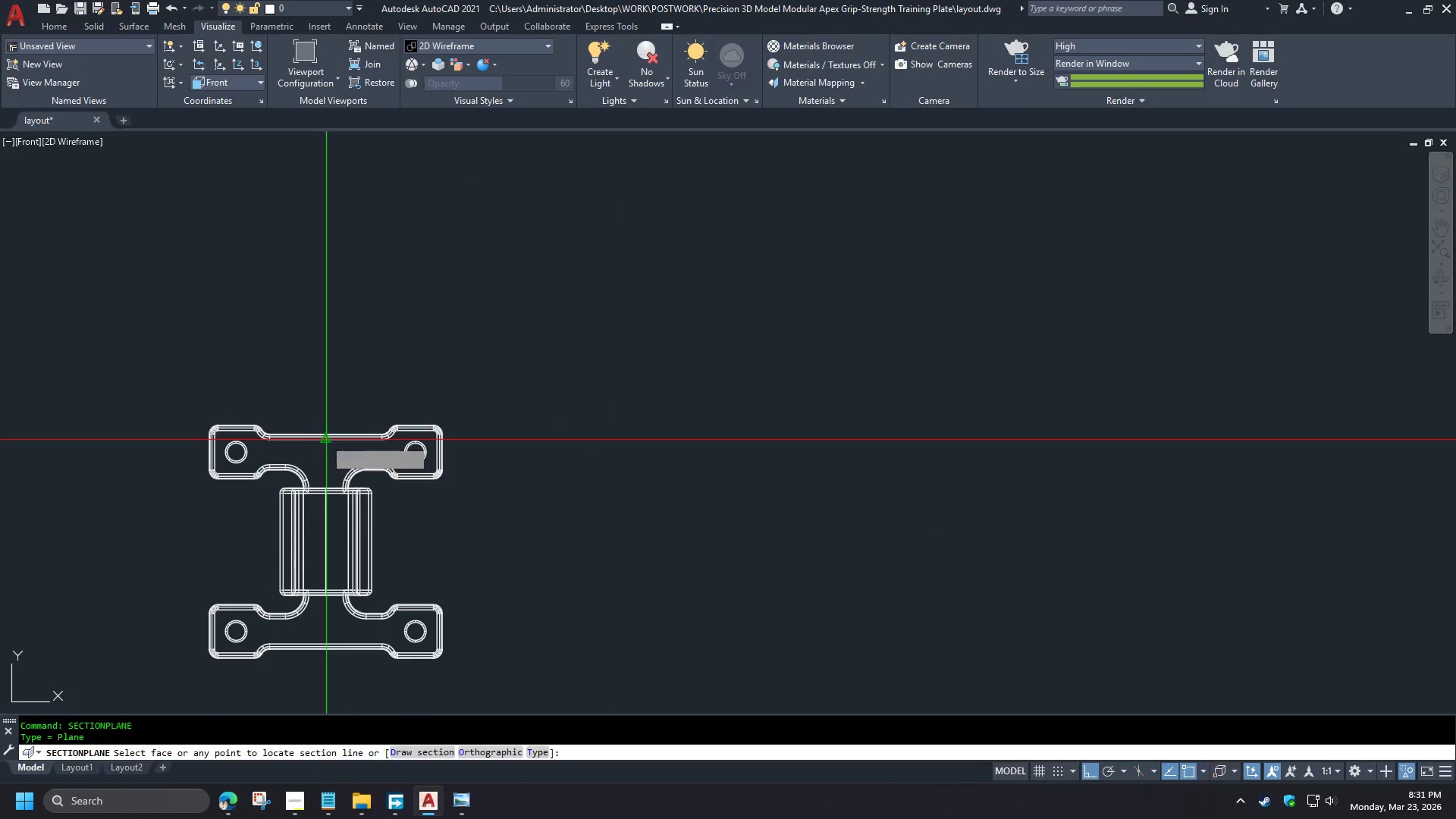 
key(Space)
 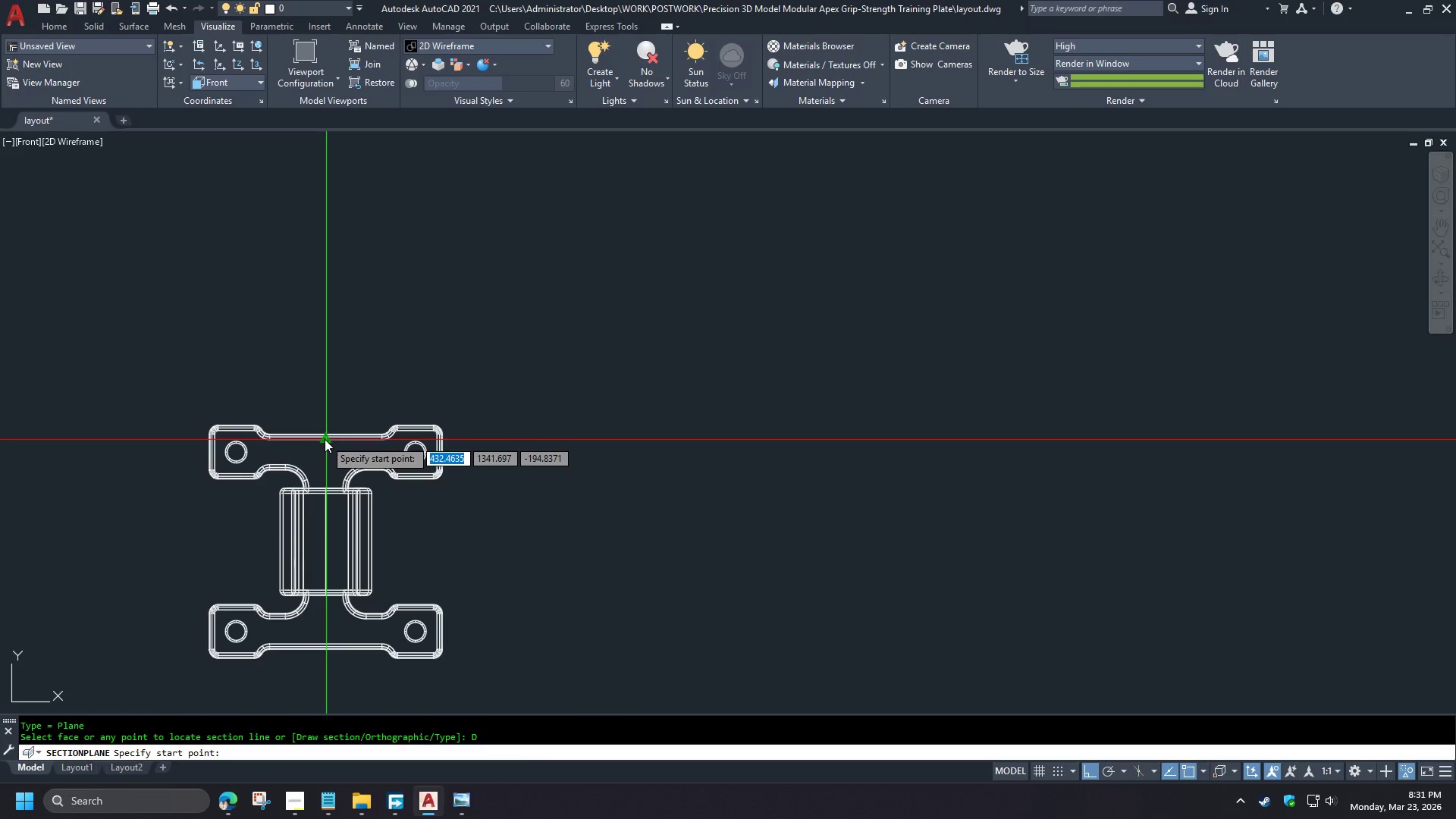 
scroll: coordinate [723, 535], scroll_direction: up, amount: 4.0
 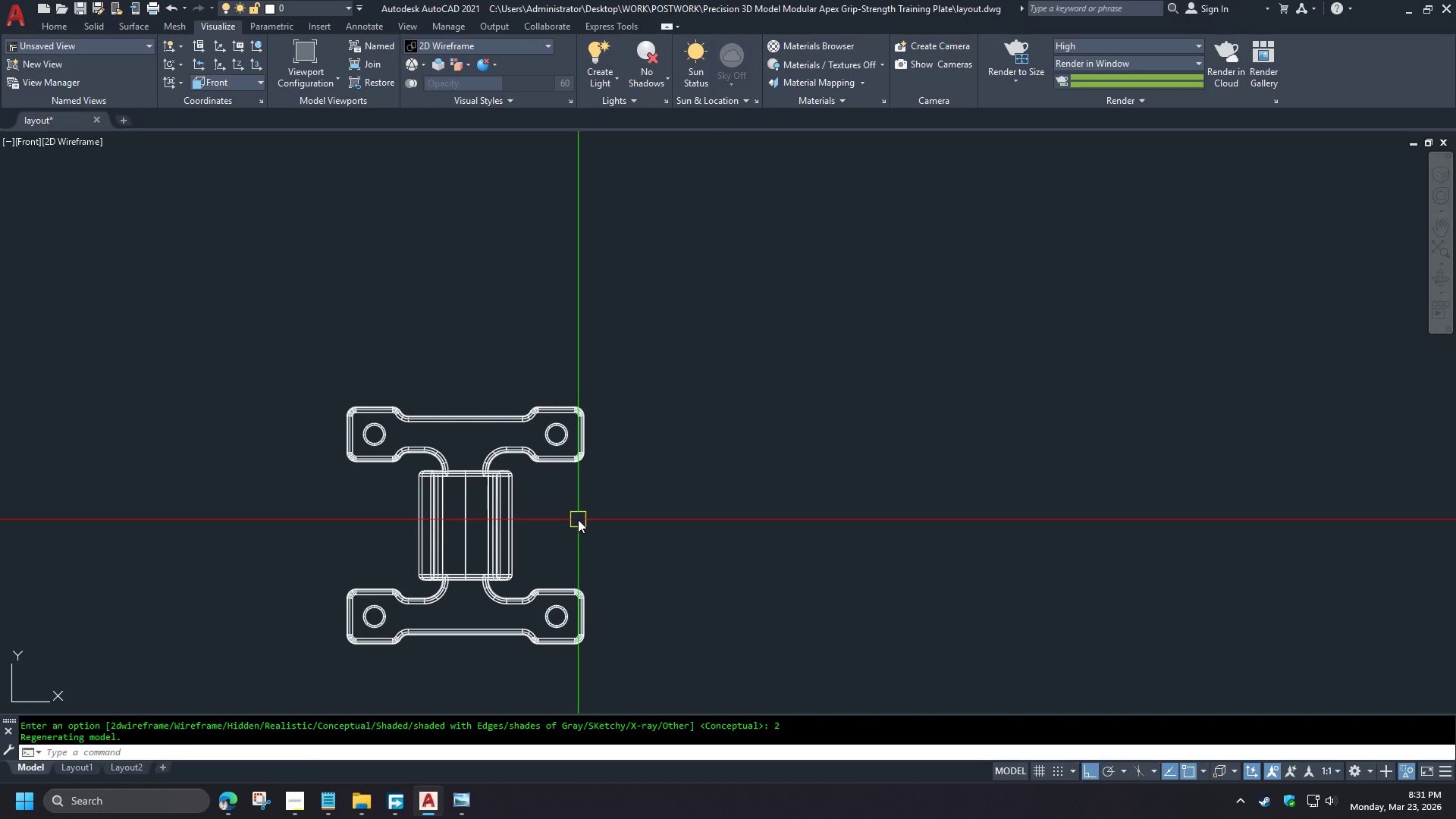 
left_click([325, 439])
 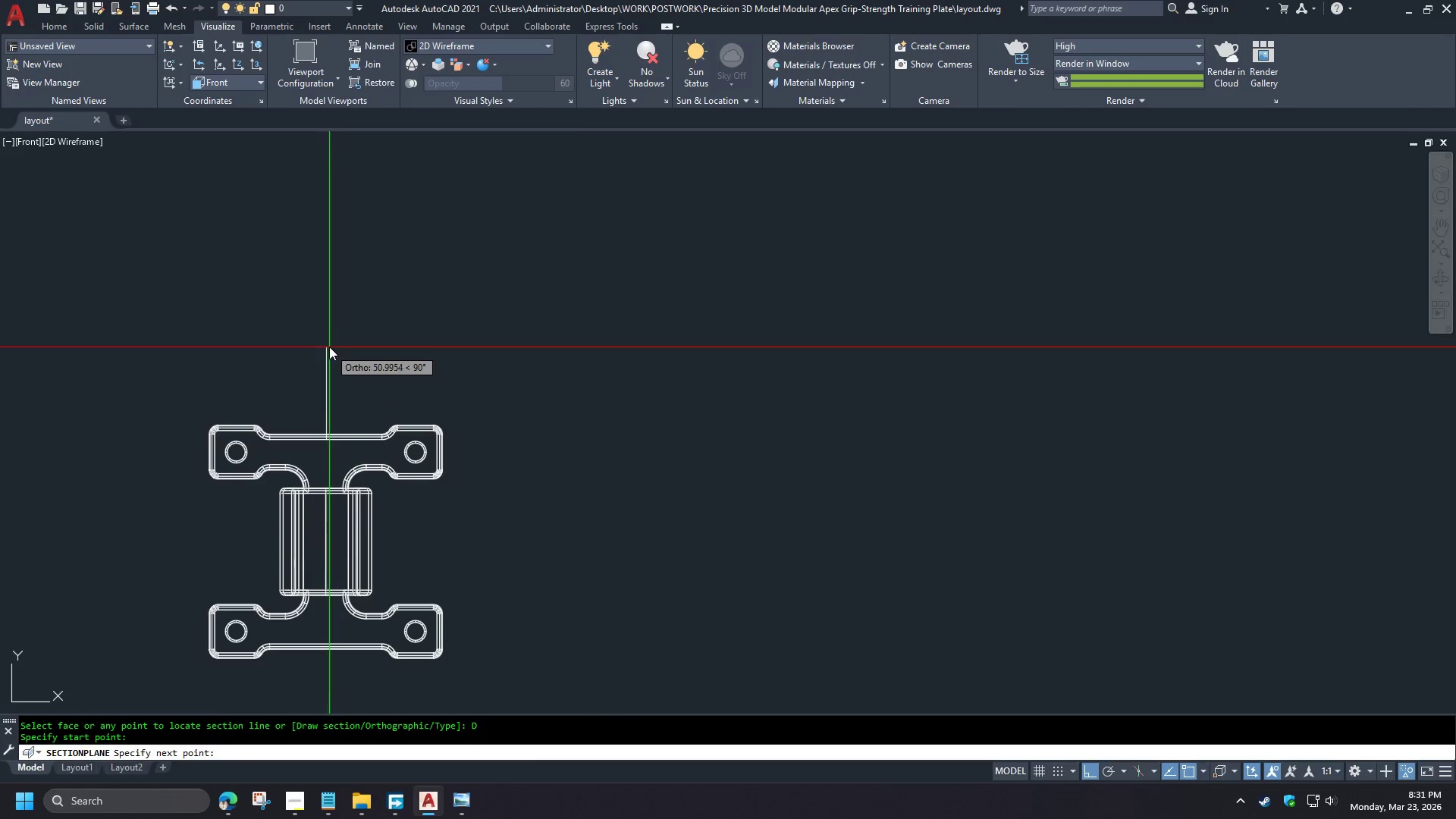 
left_click([332, 334])
 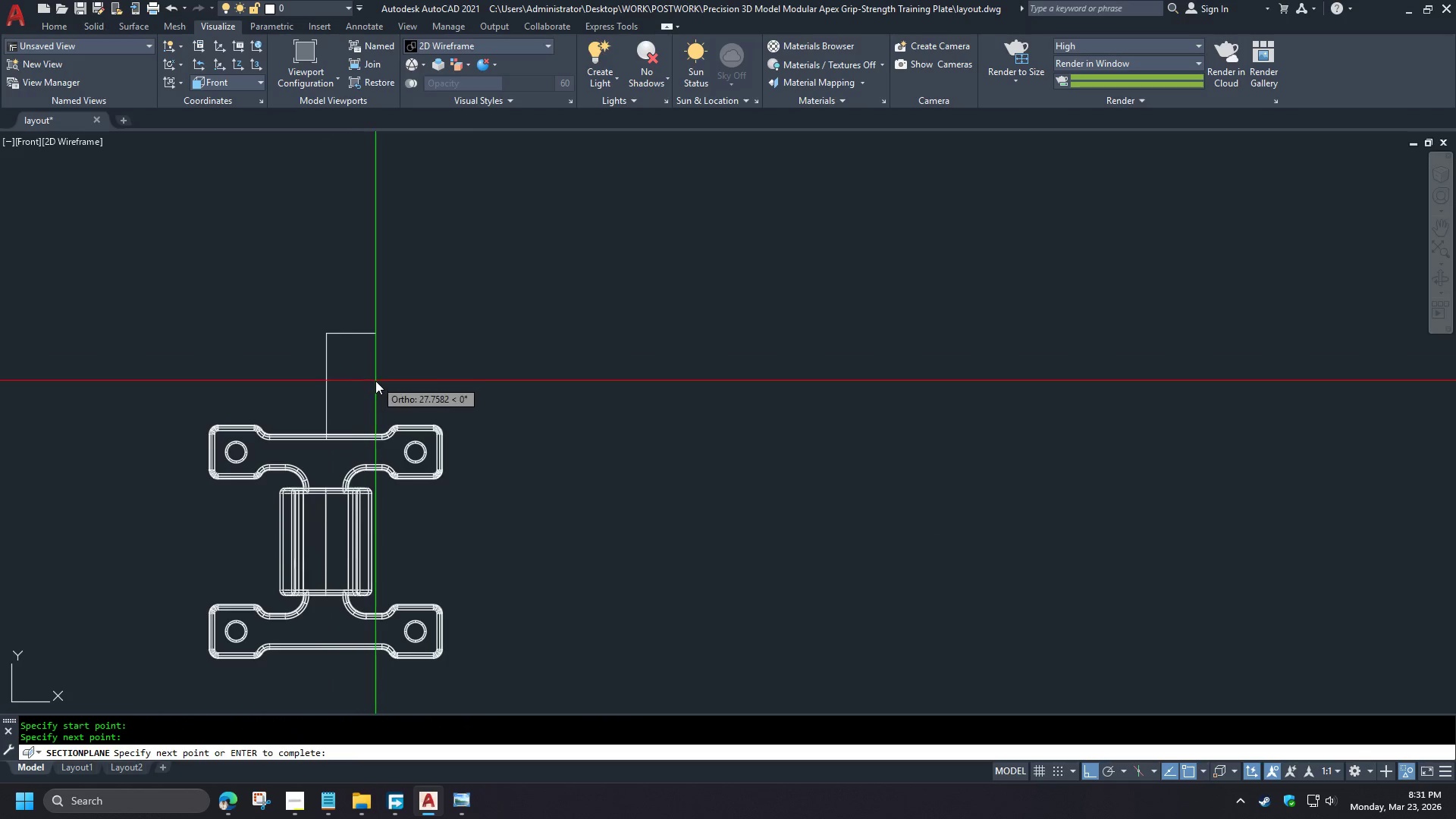 
left_click([375, 381])
 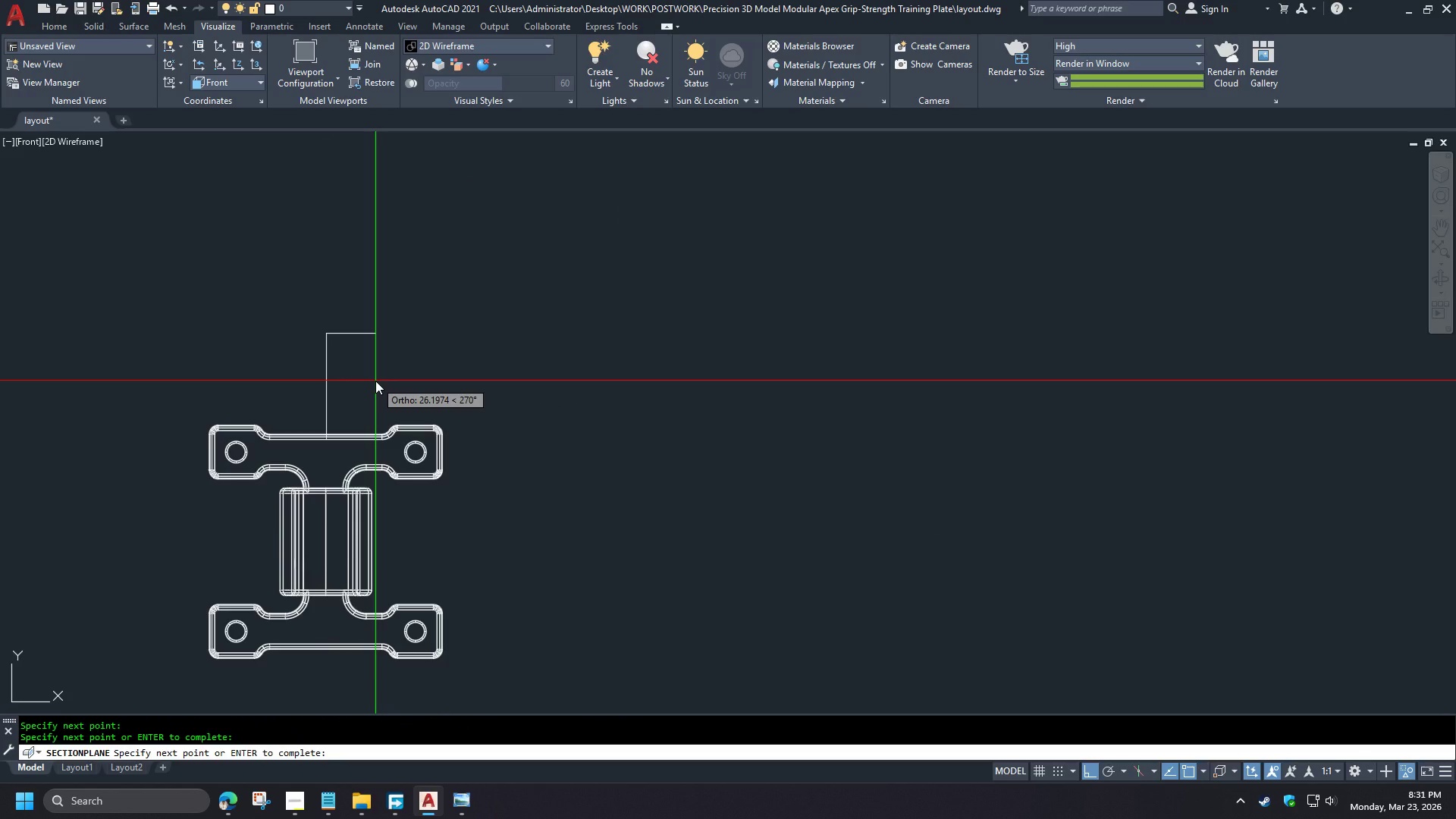 
left_click([375, 381])
 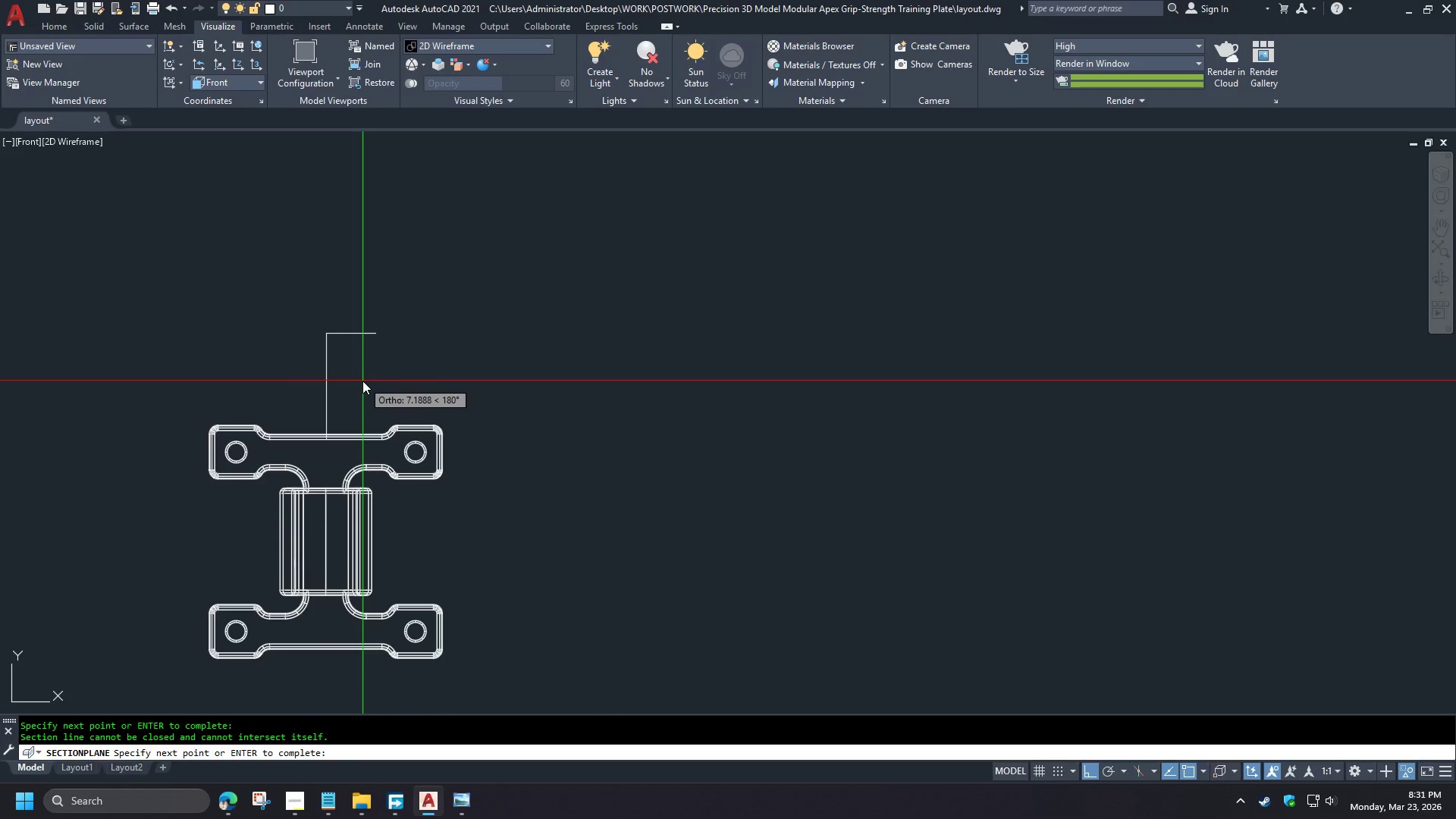 
key(NumpadEnter)
 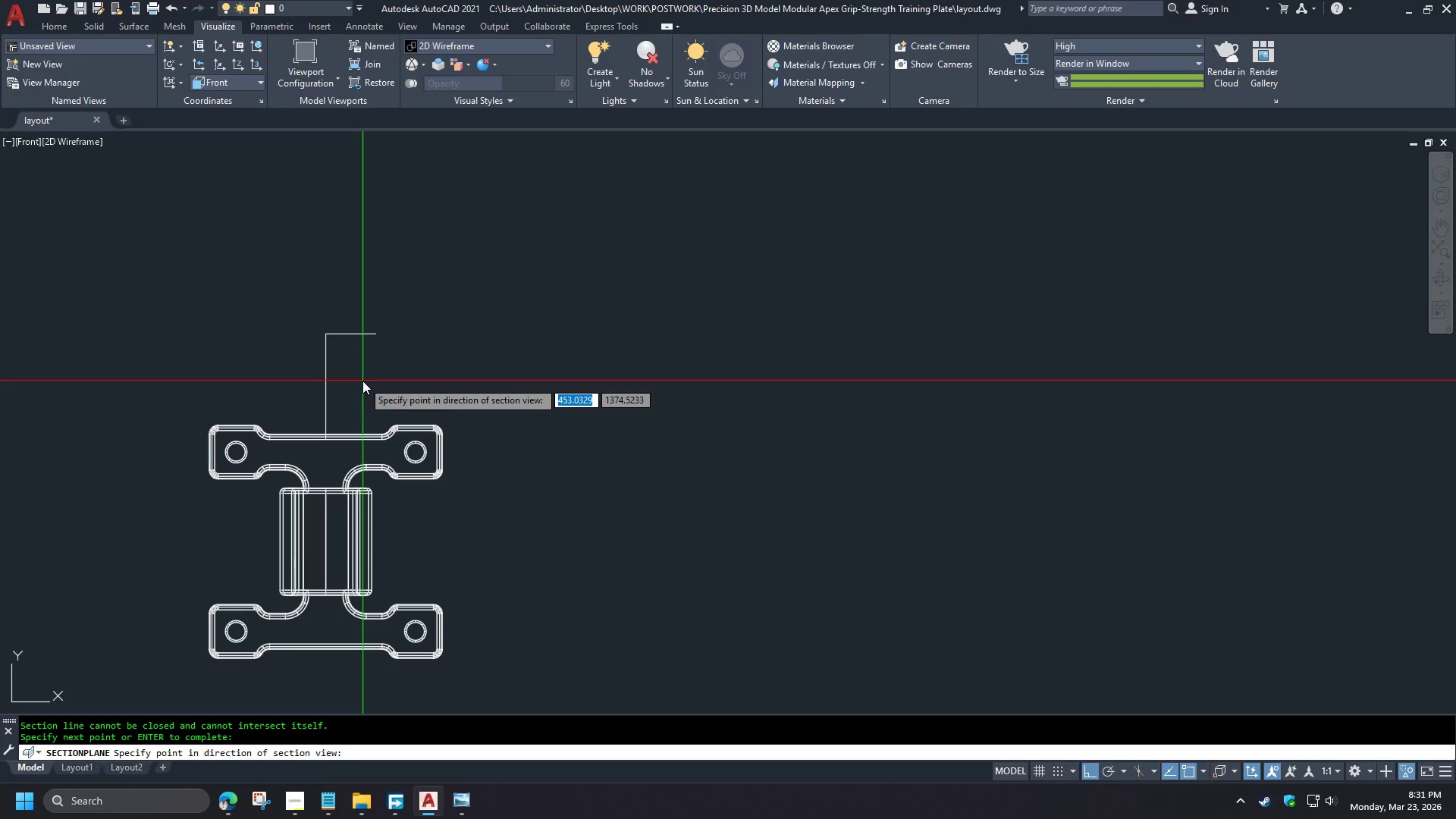 
left_click([362, 381])
 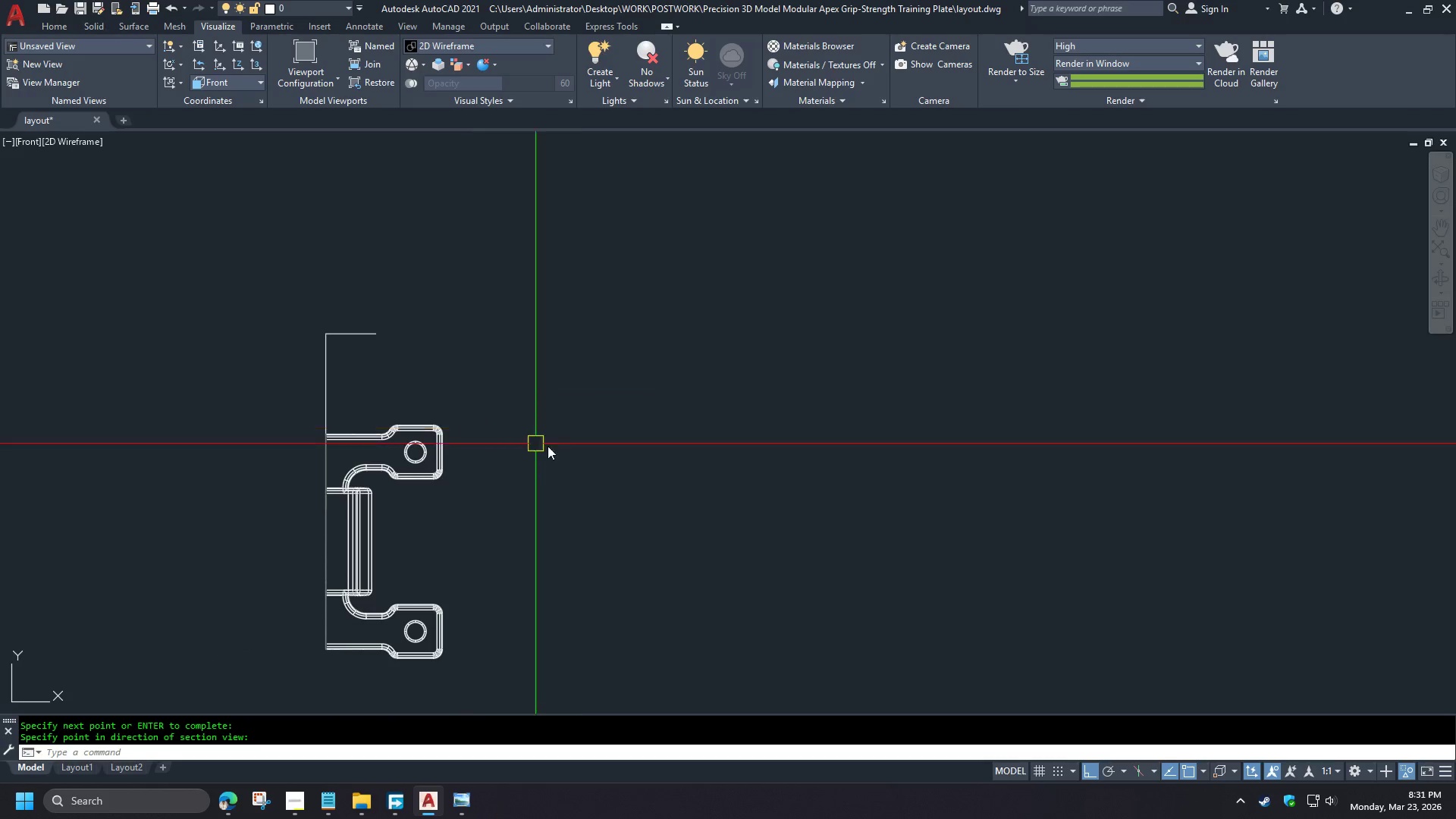 
hold_key(key=ShiftLeft, duration=1.5)
 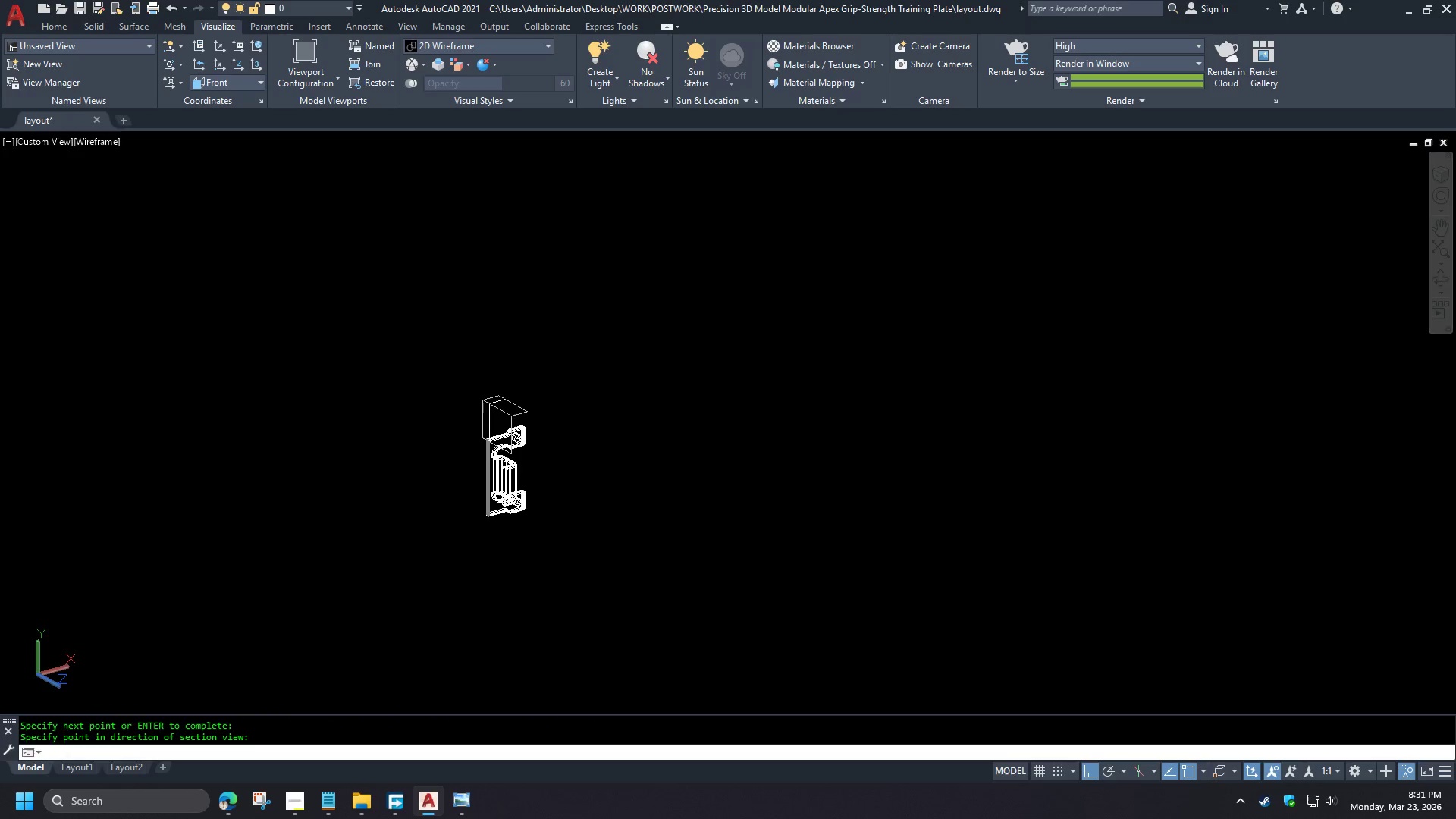 
scroll: coordinate [572, 535], scroll_direction: none, amount: 0.0
 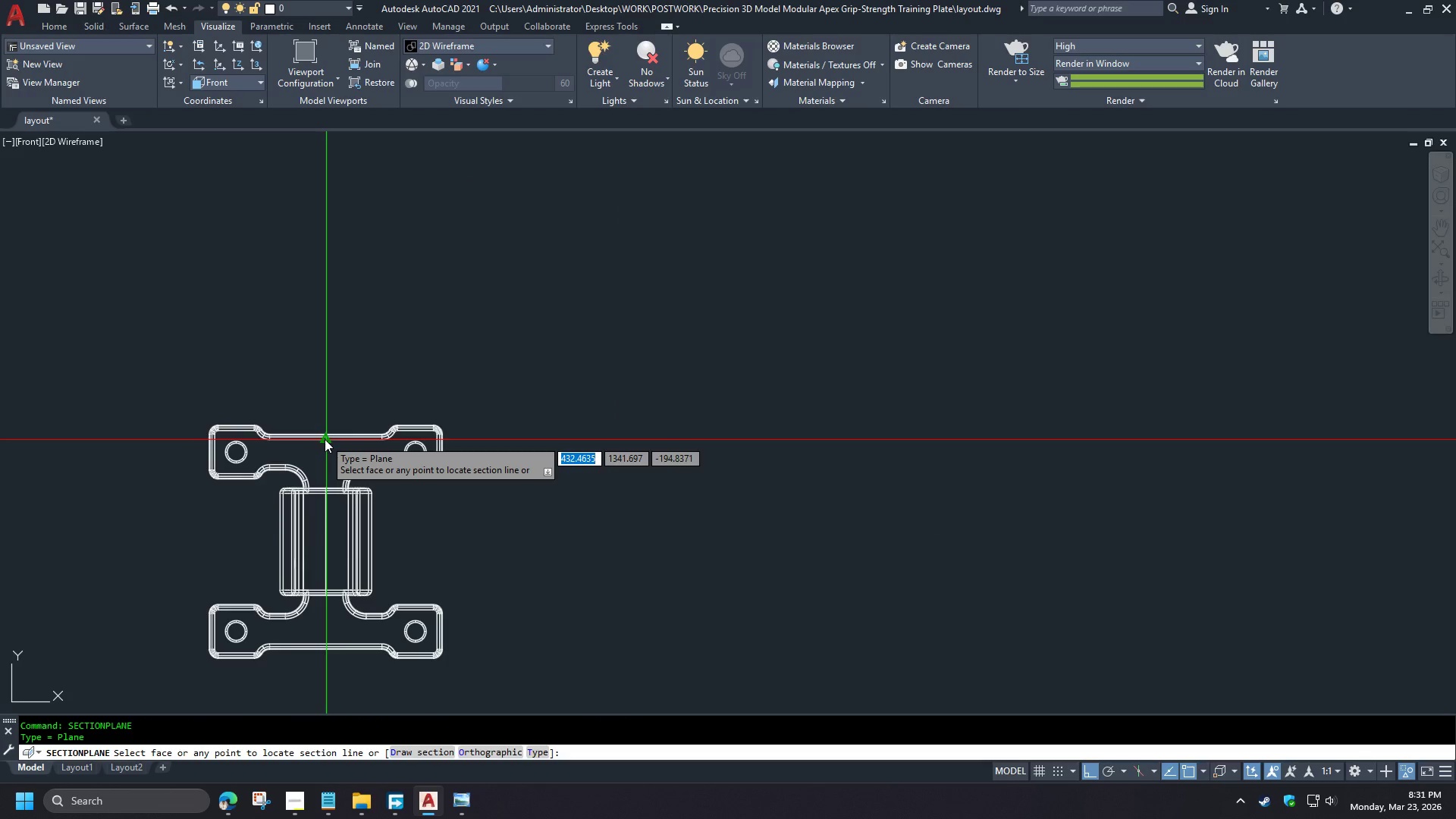 
key(Shift+ShiftLeft)
 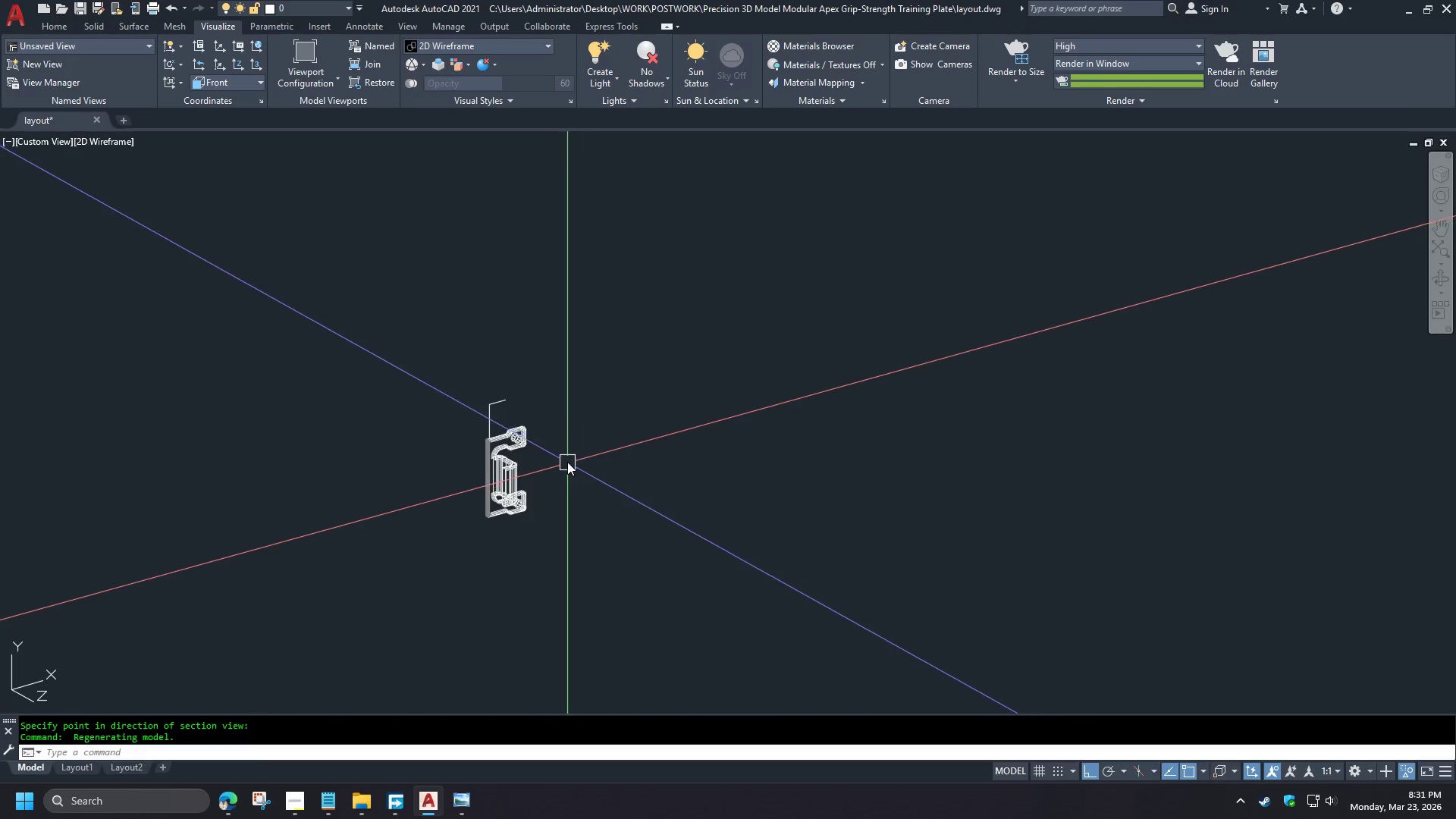 
wait(5.12)
 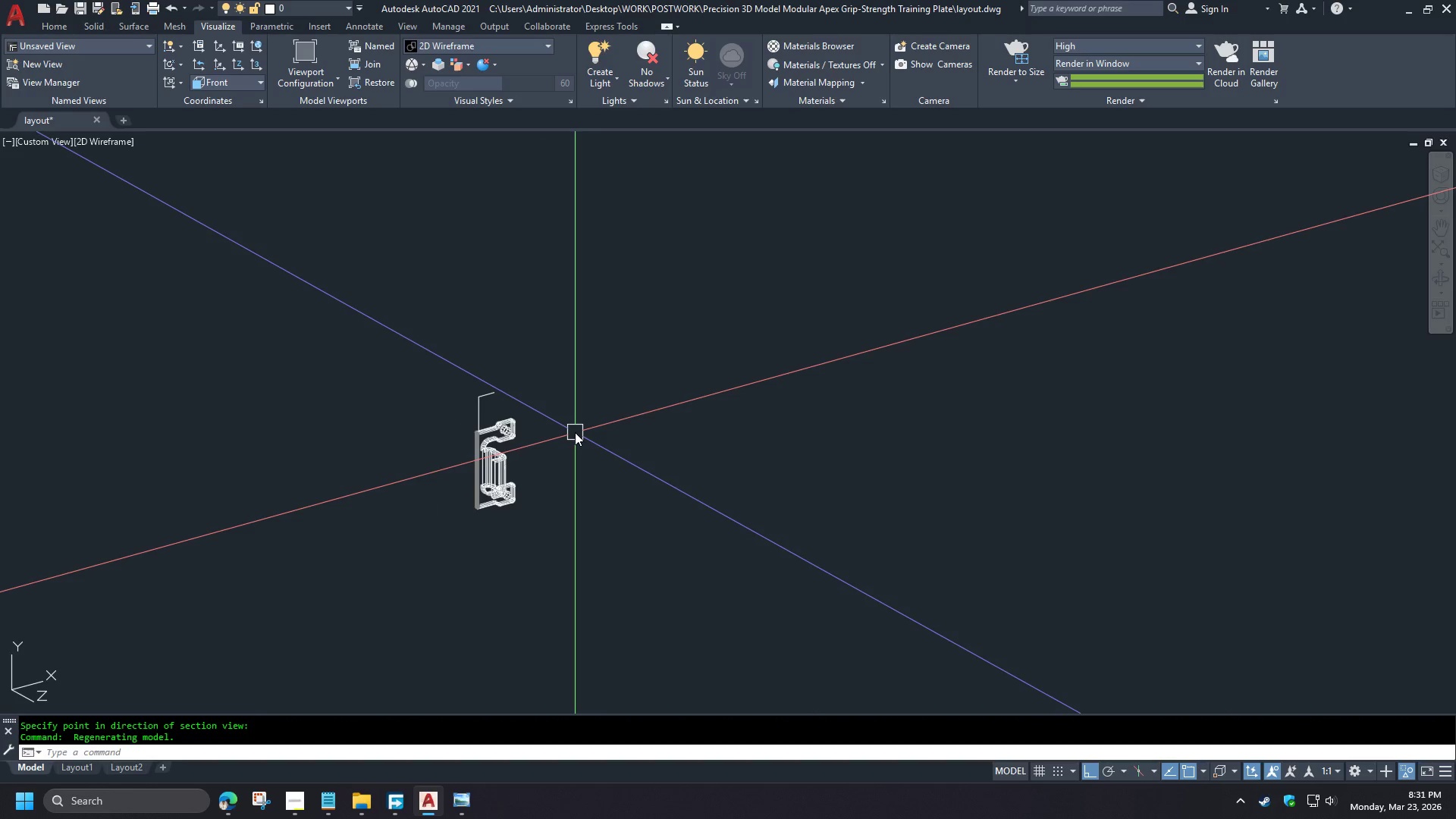 
left_click([480, 413])
 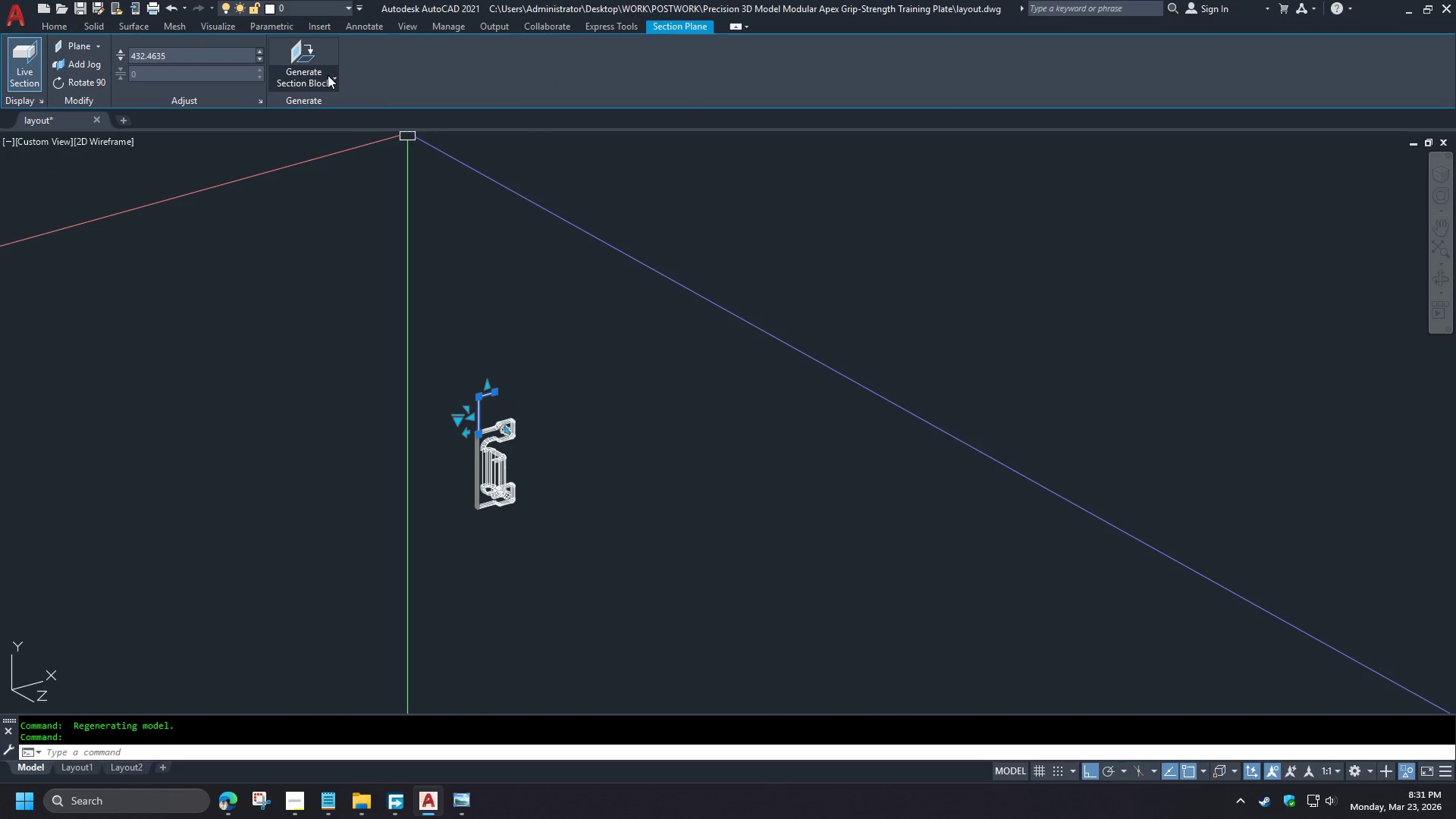 
left_click([318, 80])
 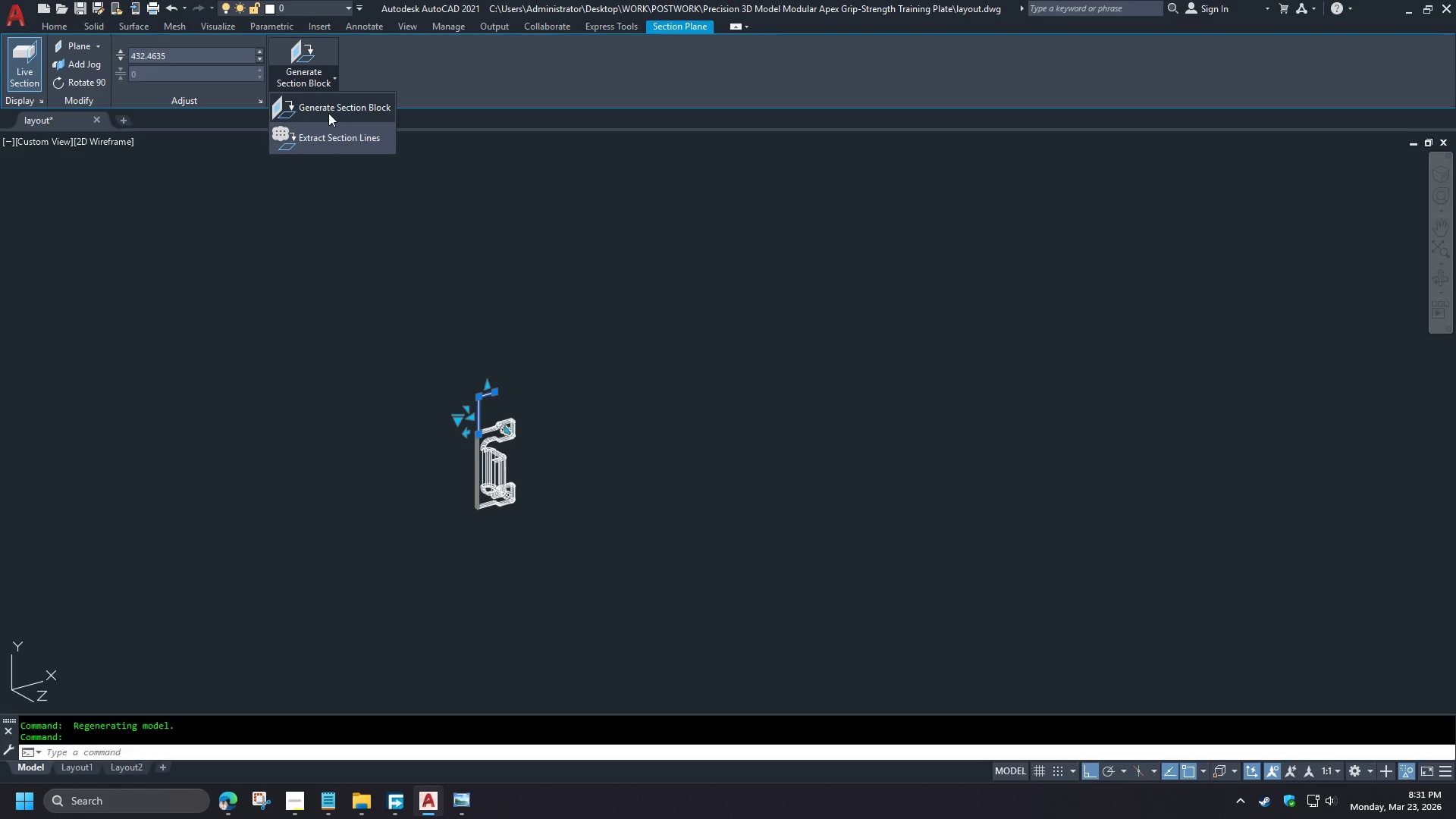 
left_click([328, 113])
 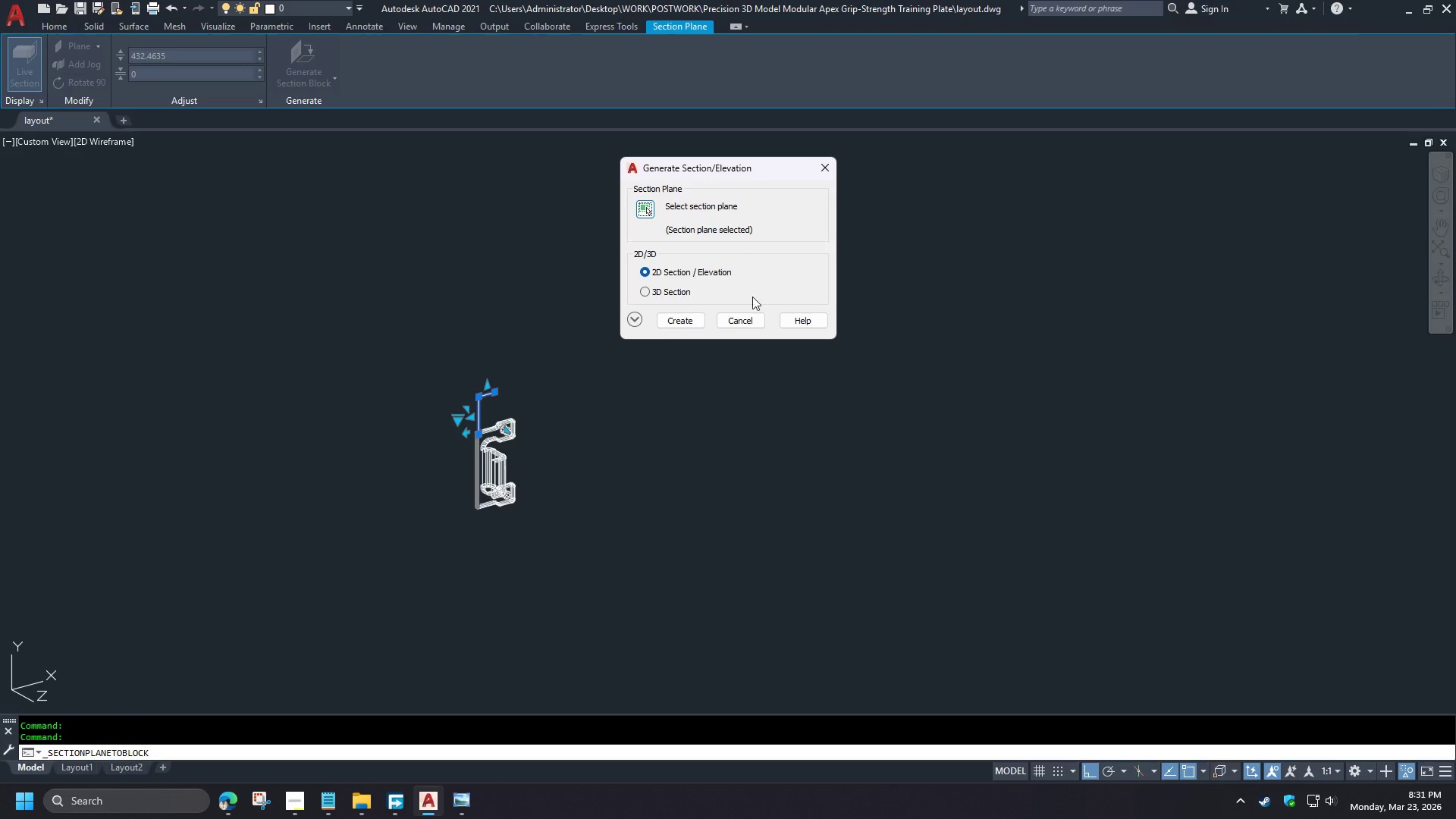 
scroll: coordinate [605, 452], scroll_direction: down, amount: 2.0
 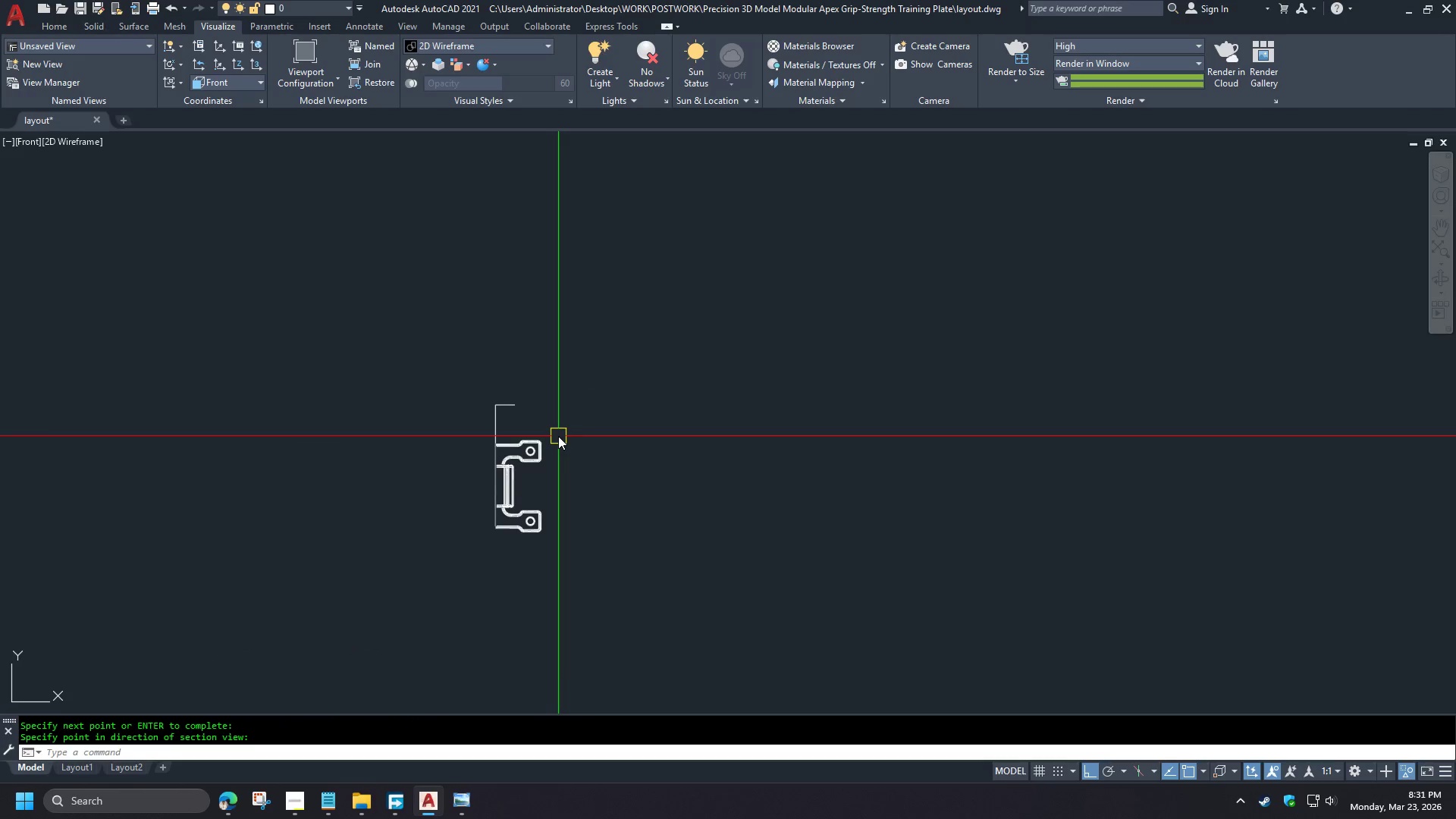 
left_click([679, 297])
 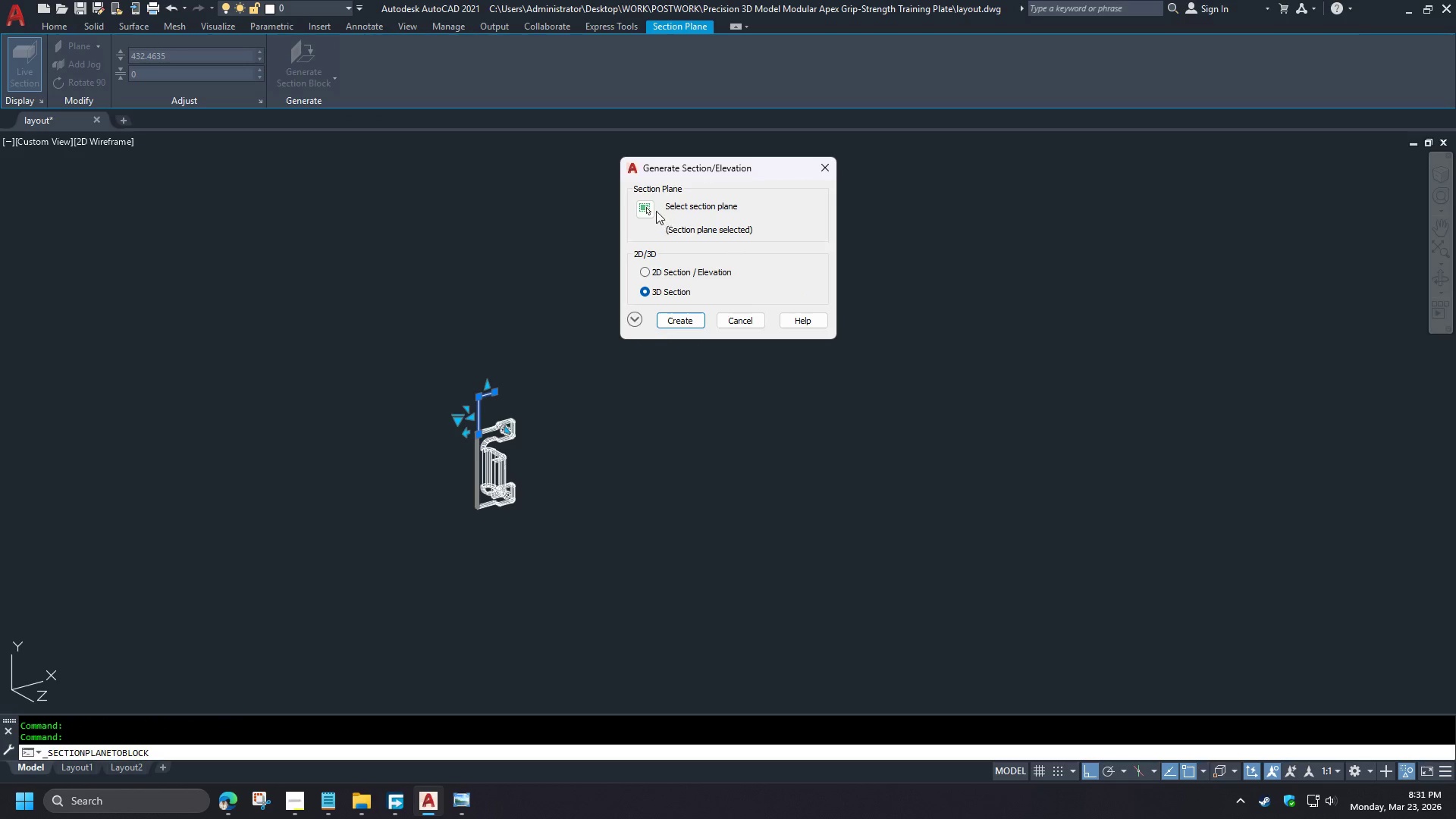 
left_click([654, 209])
 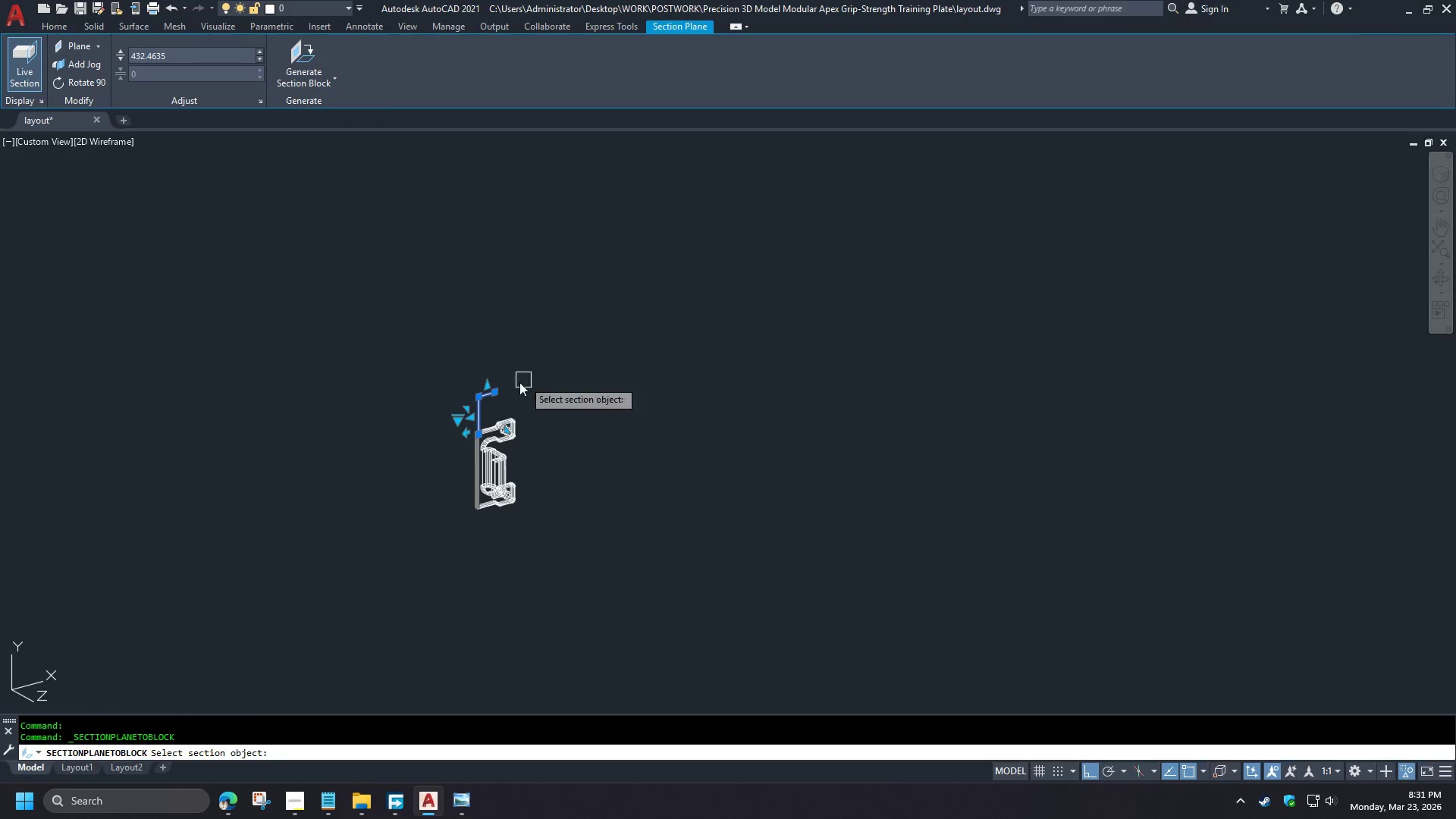 
left_click([425, 408])
 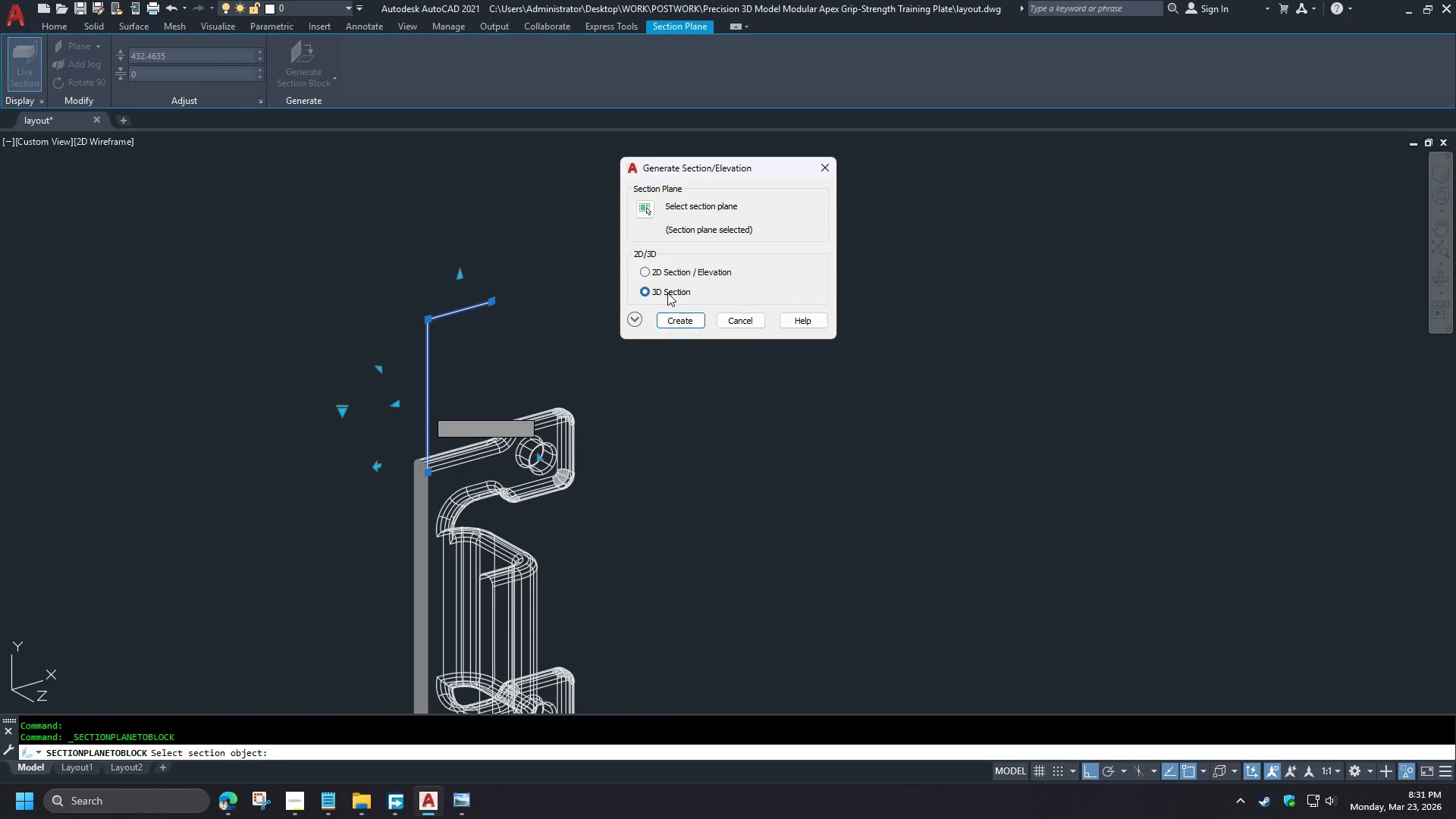 
scroll: coordinate [554, 460], scroll_direction: up, amount: 2.0
 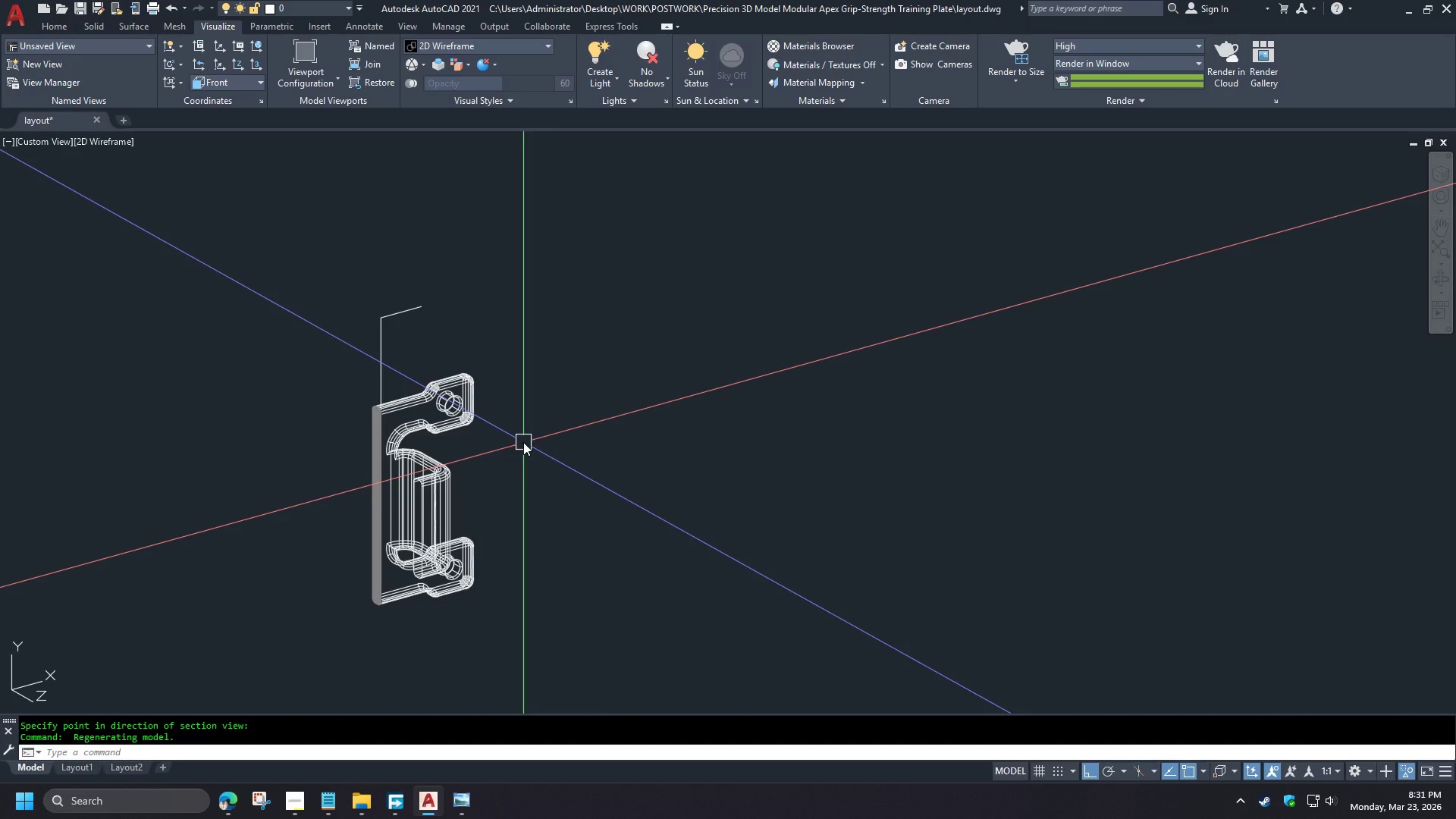 
double_click([679, 323])
 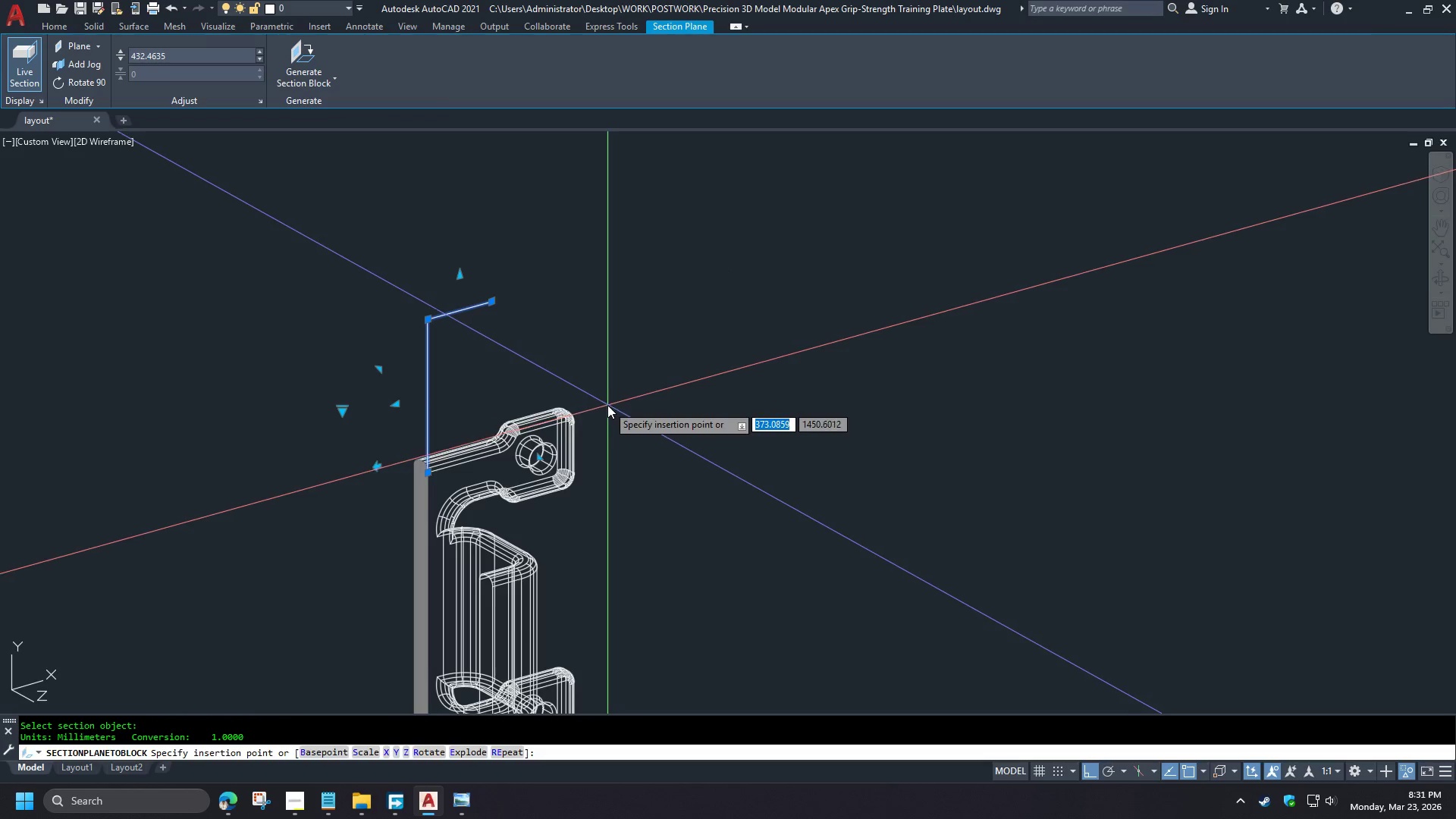 
scroll: coordinate [546, 449], scroll_direction: down, amount: 2.0
 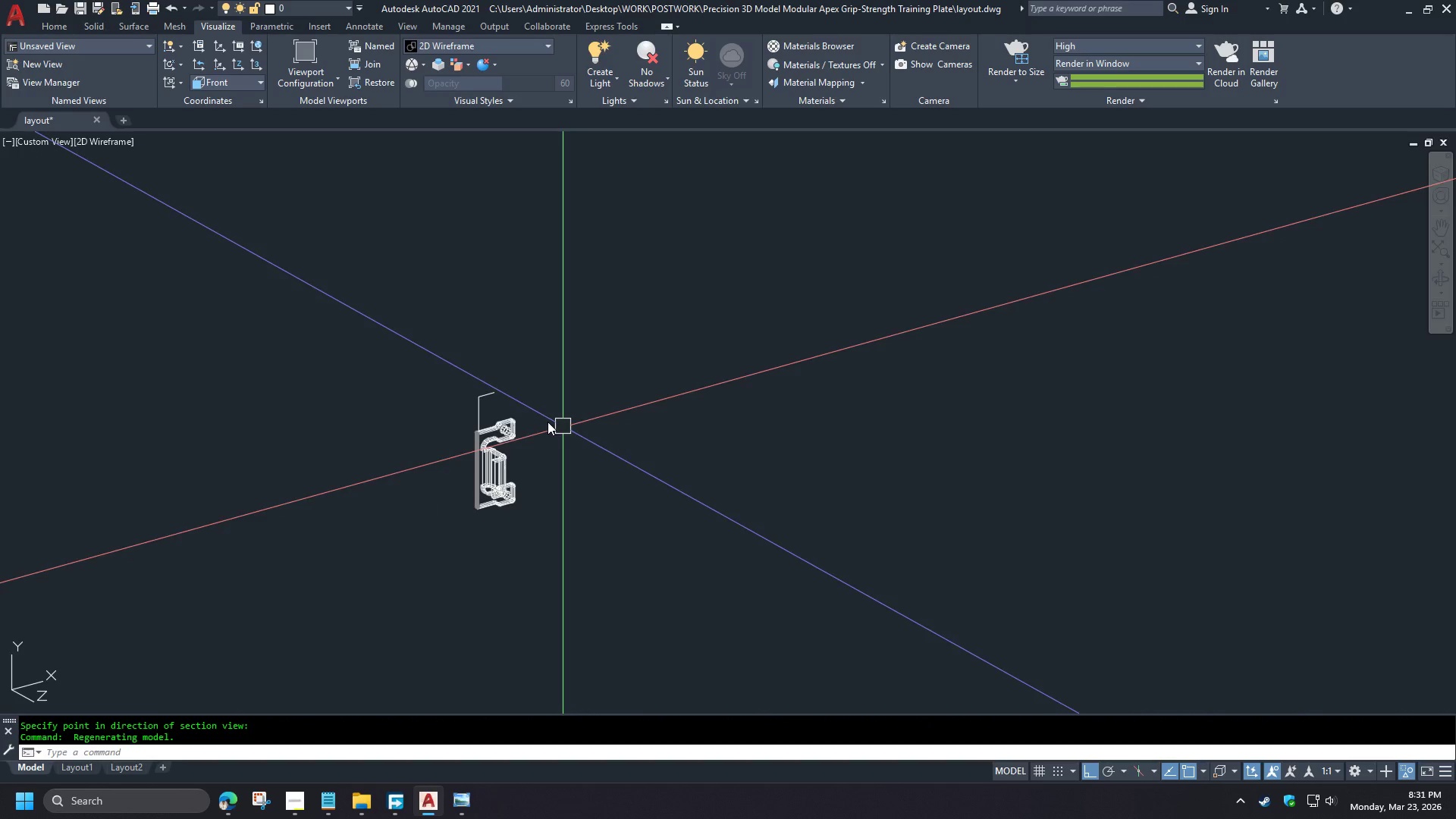 
left_click([841, 429])
 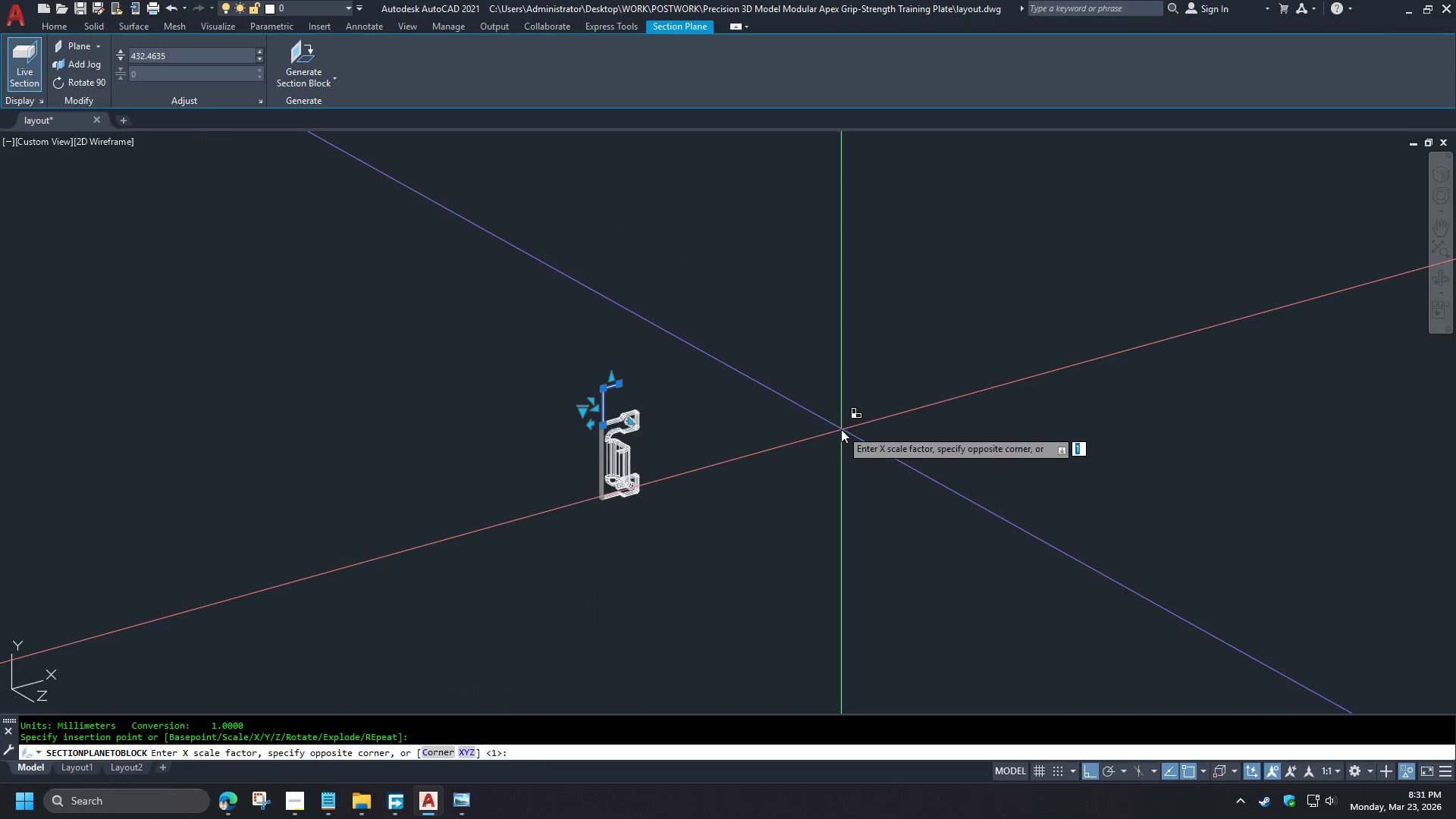 
key(NumpadEnter)
 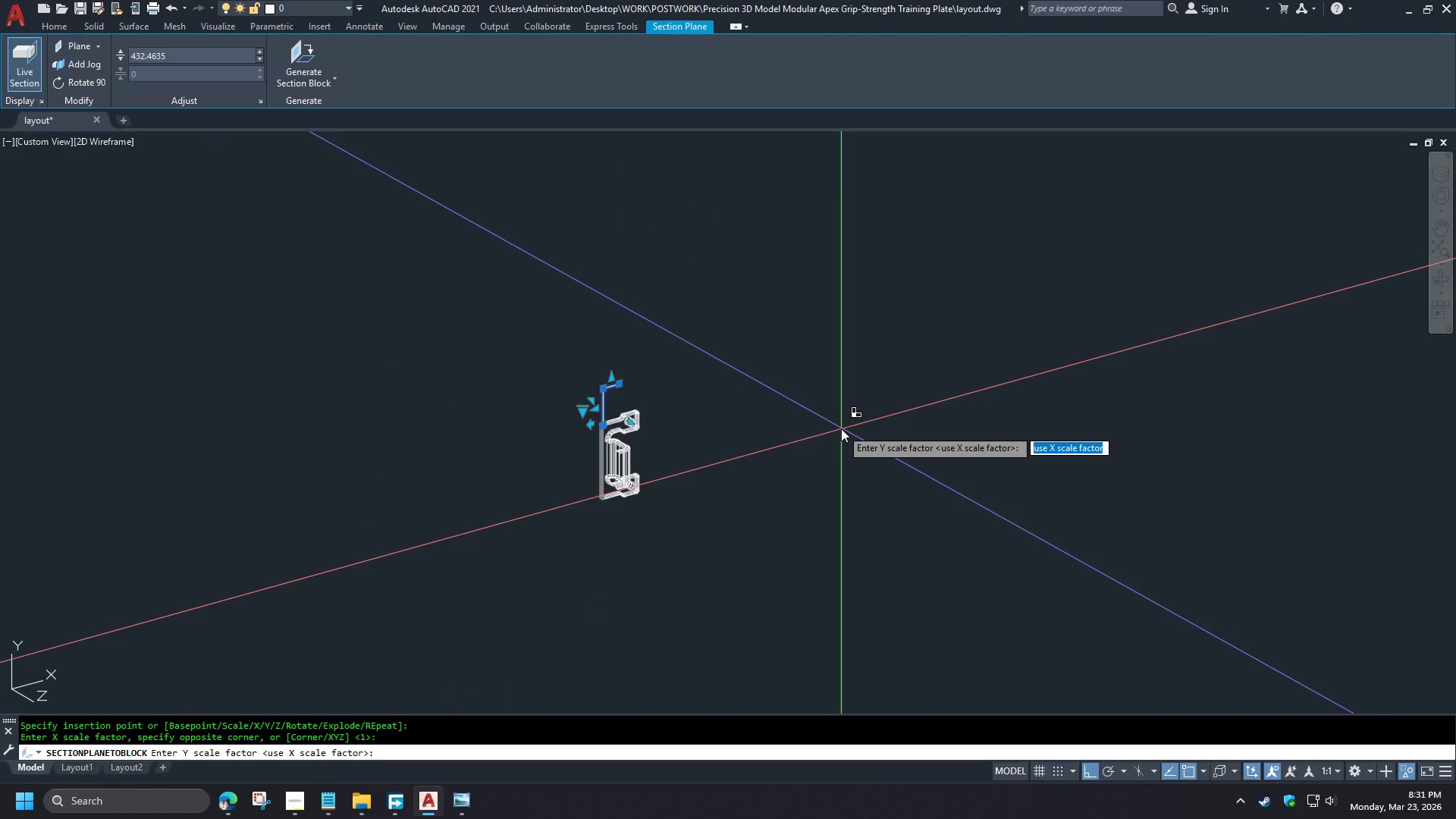 
key(NumpadEnter)
 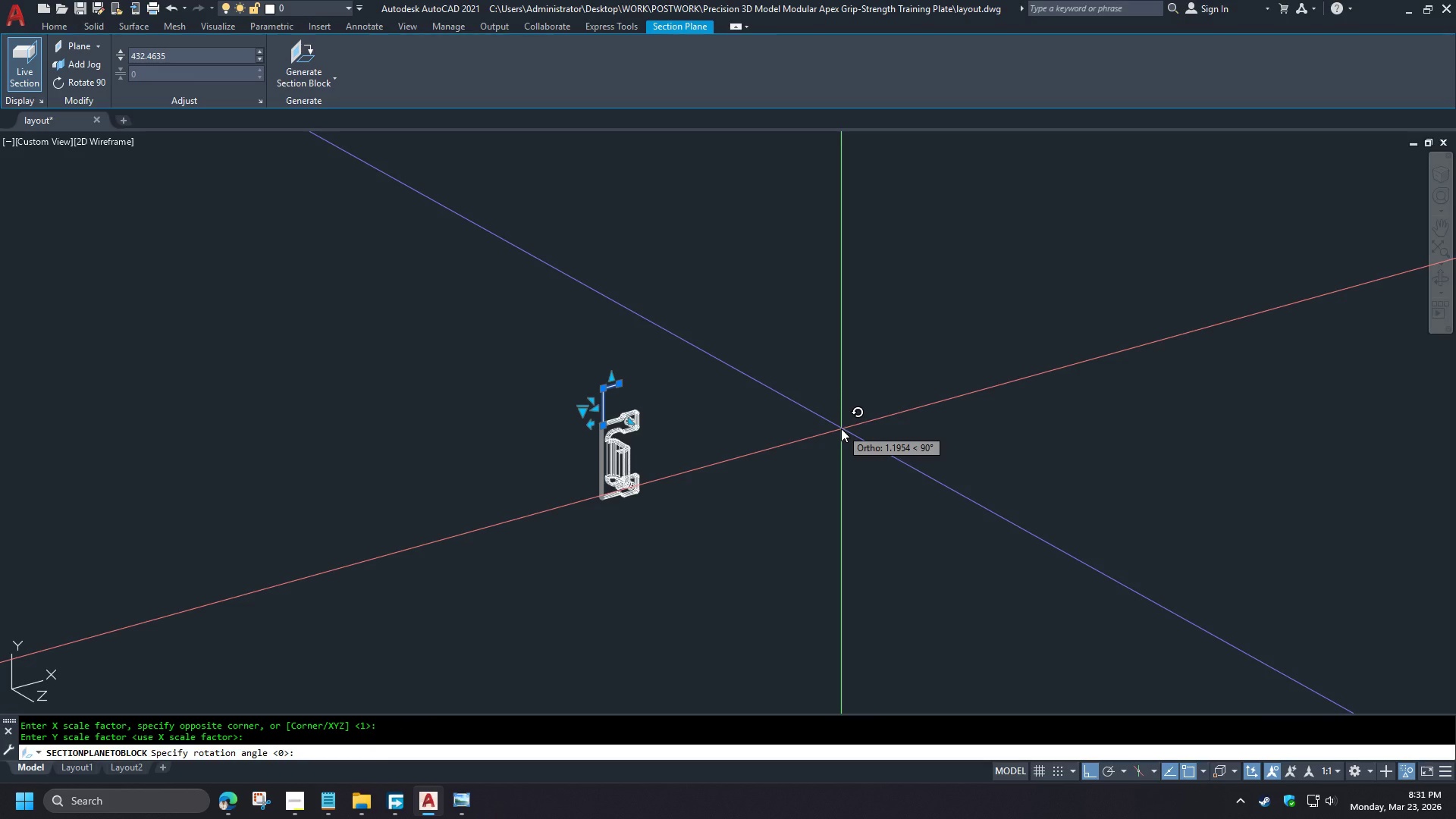 
key(NumpadEnter)
 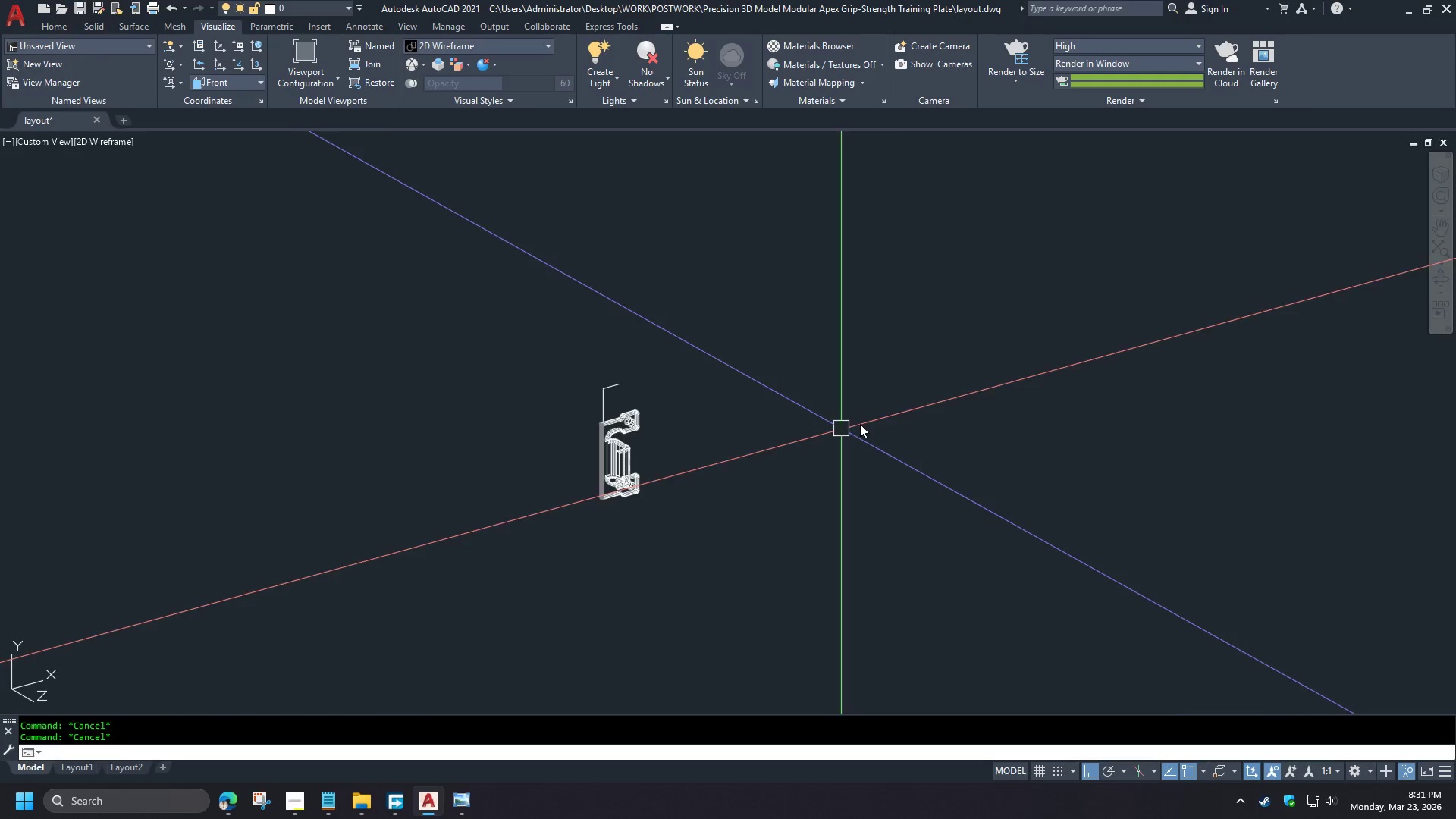 
scroll: coordinate [488, 428], scroll_direction: up, amount: 3.0
 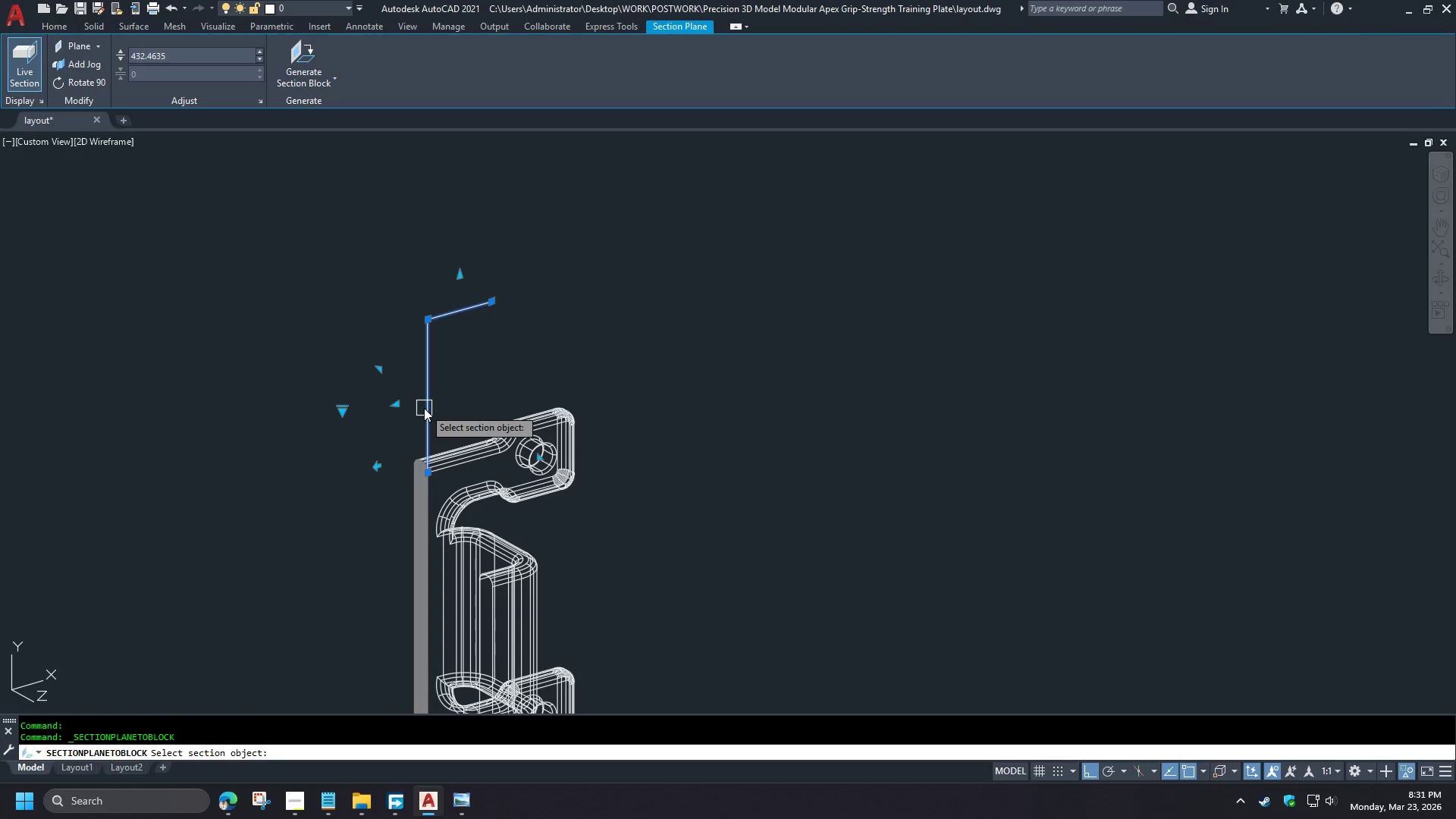 
scroll: coordinate [673, 411], scroll_direction: down, amount: 3.0
 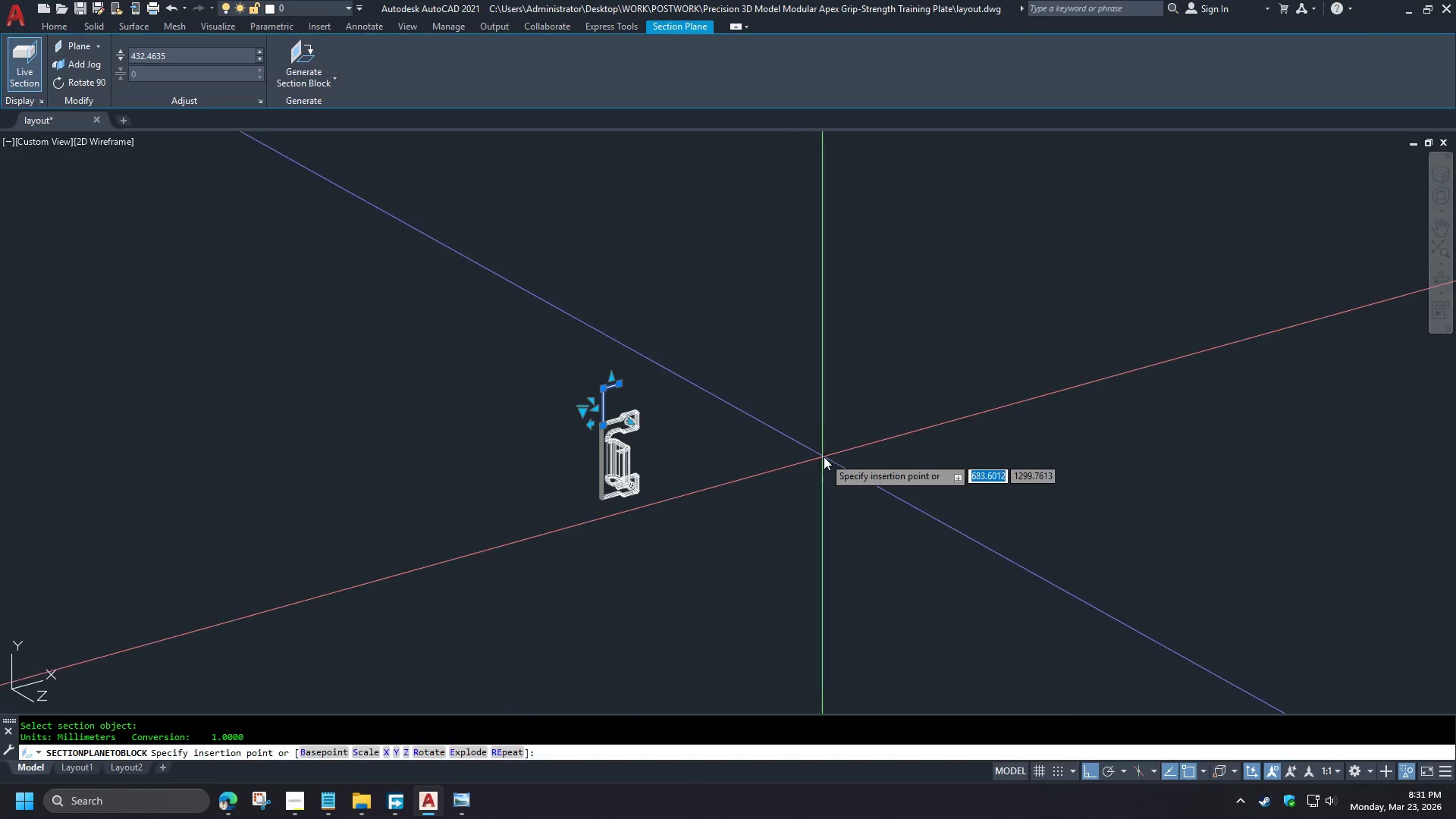 
wait(5.55)
 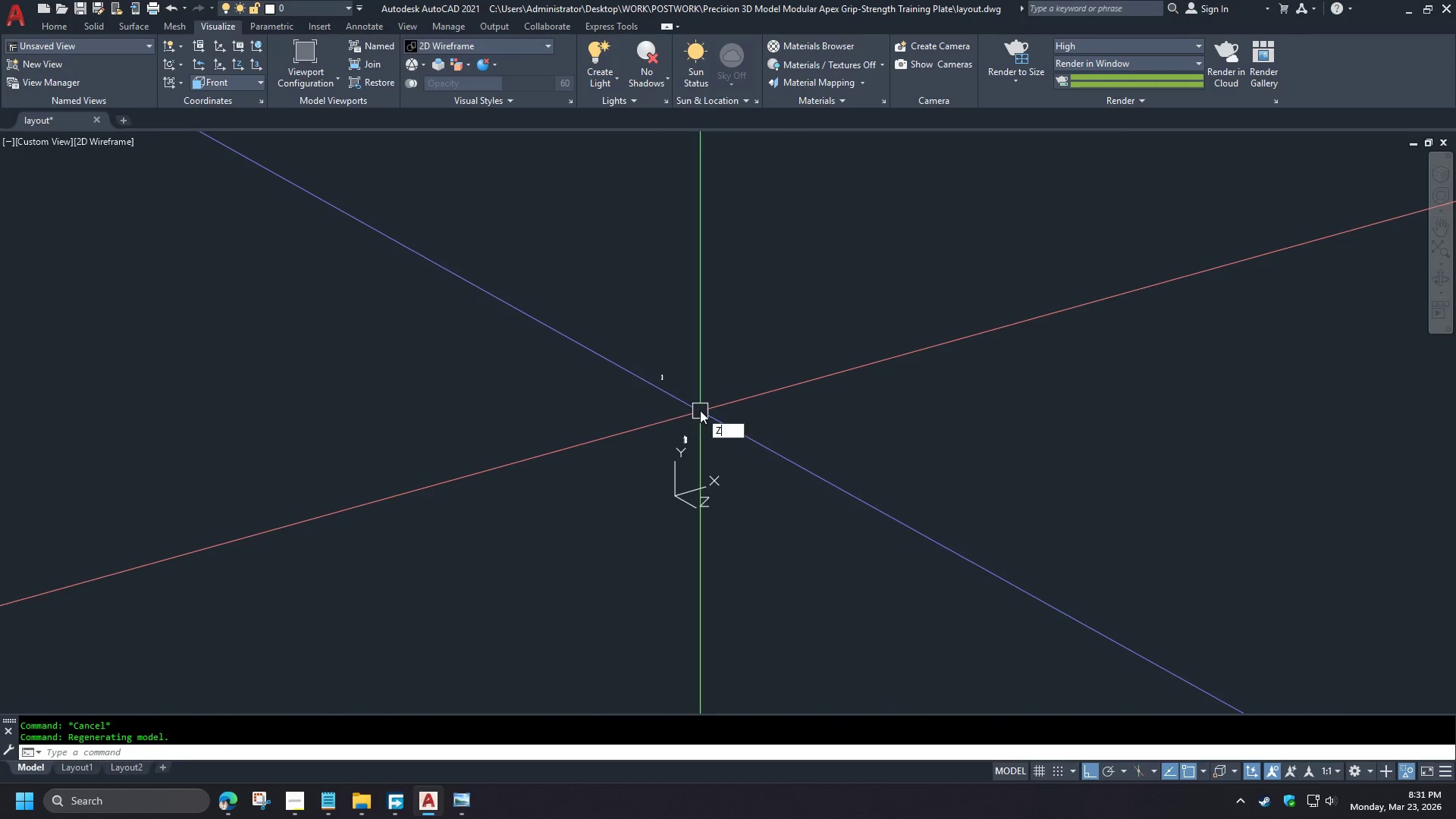 
key(Z)
 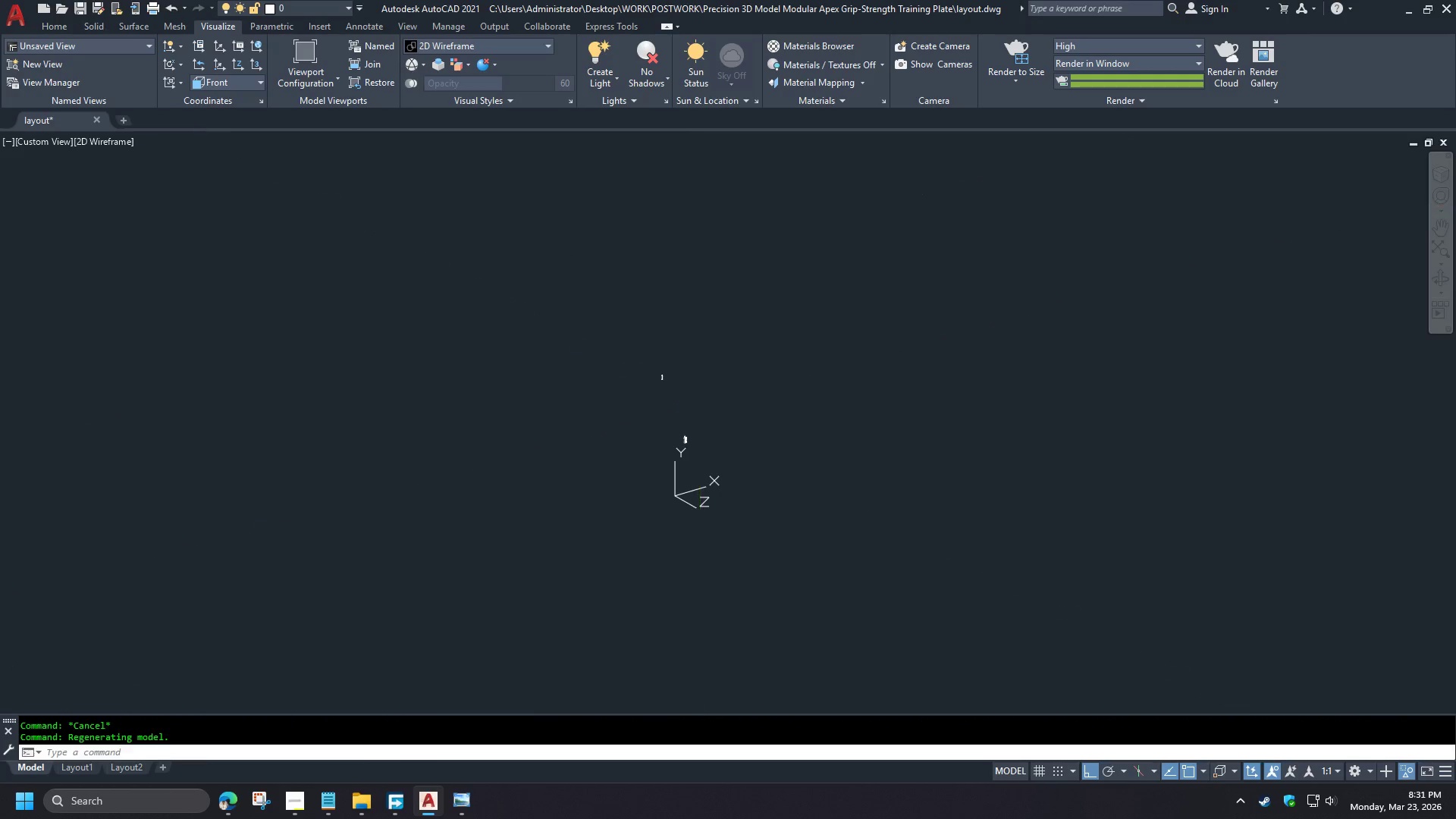 
key(Space)
 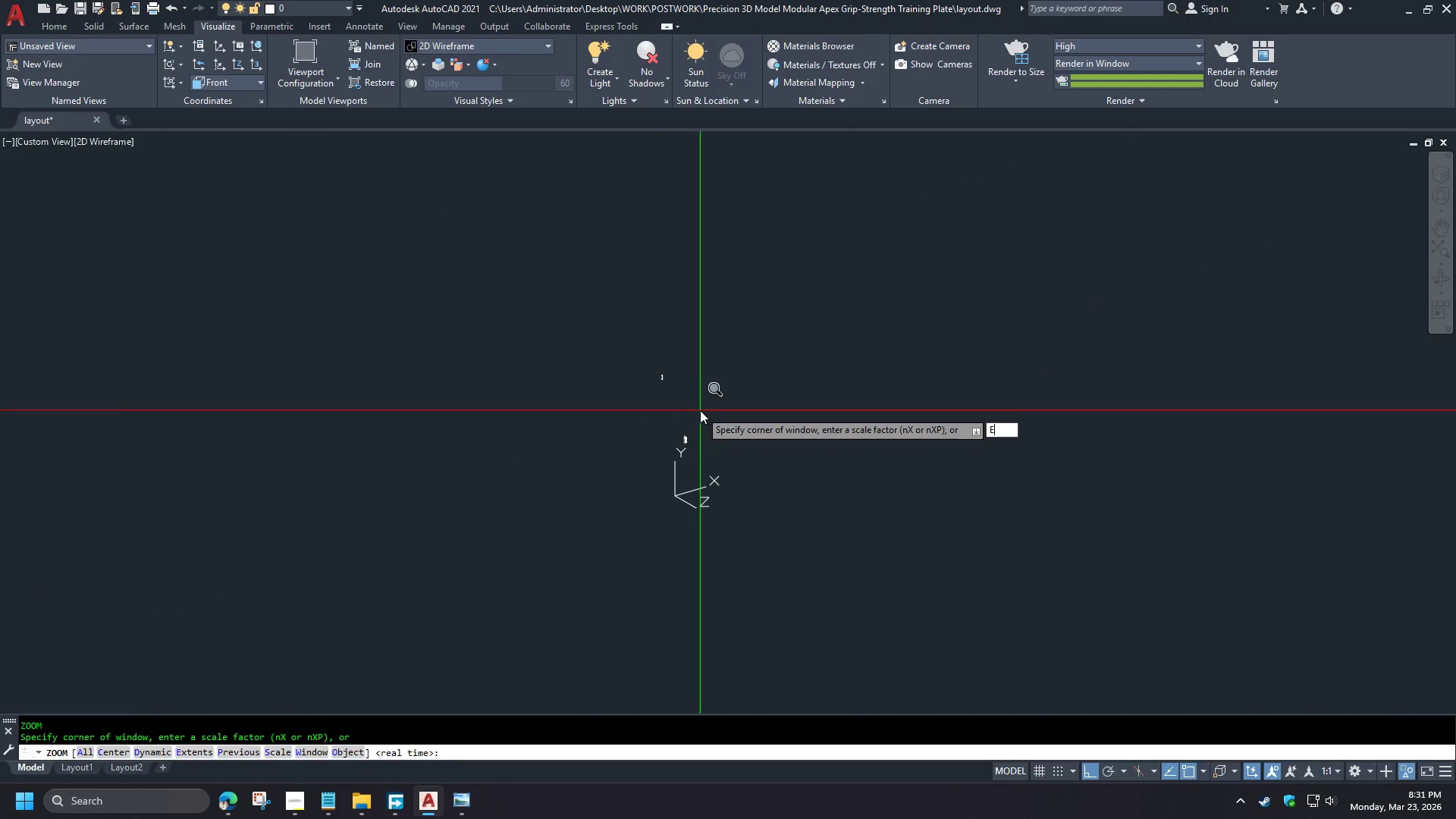 
key(E)
 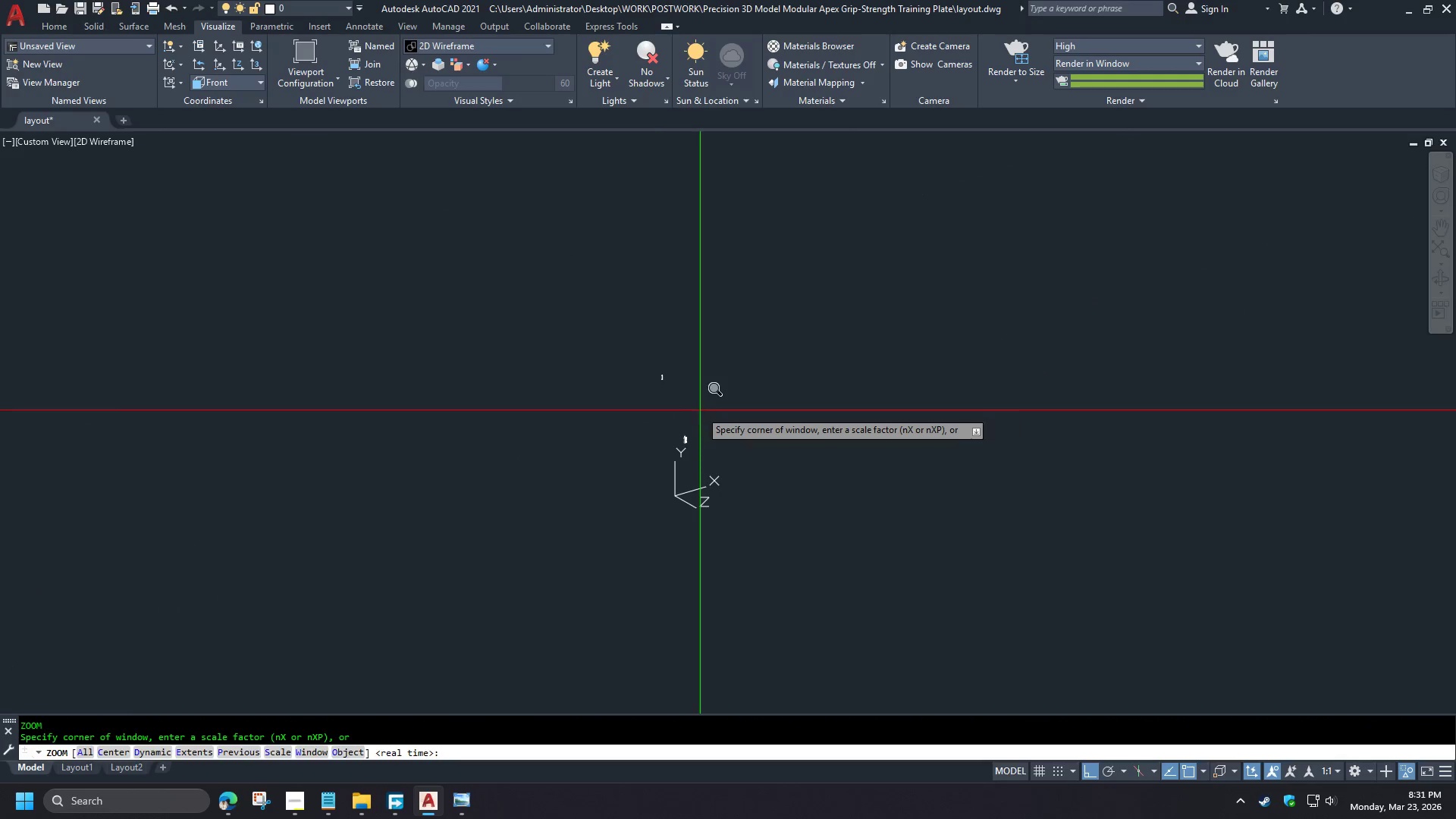 
key(Space)
 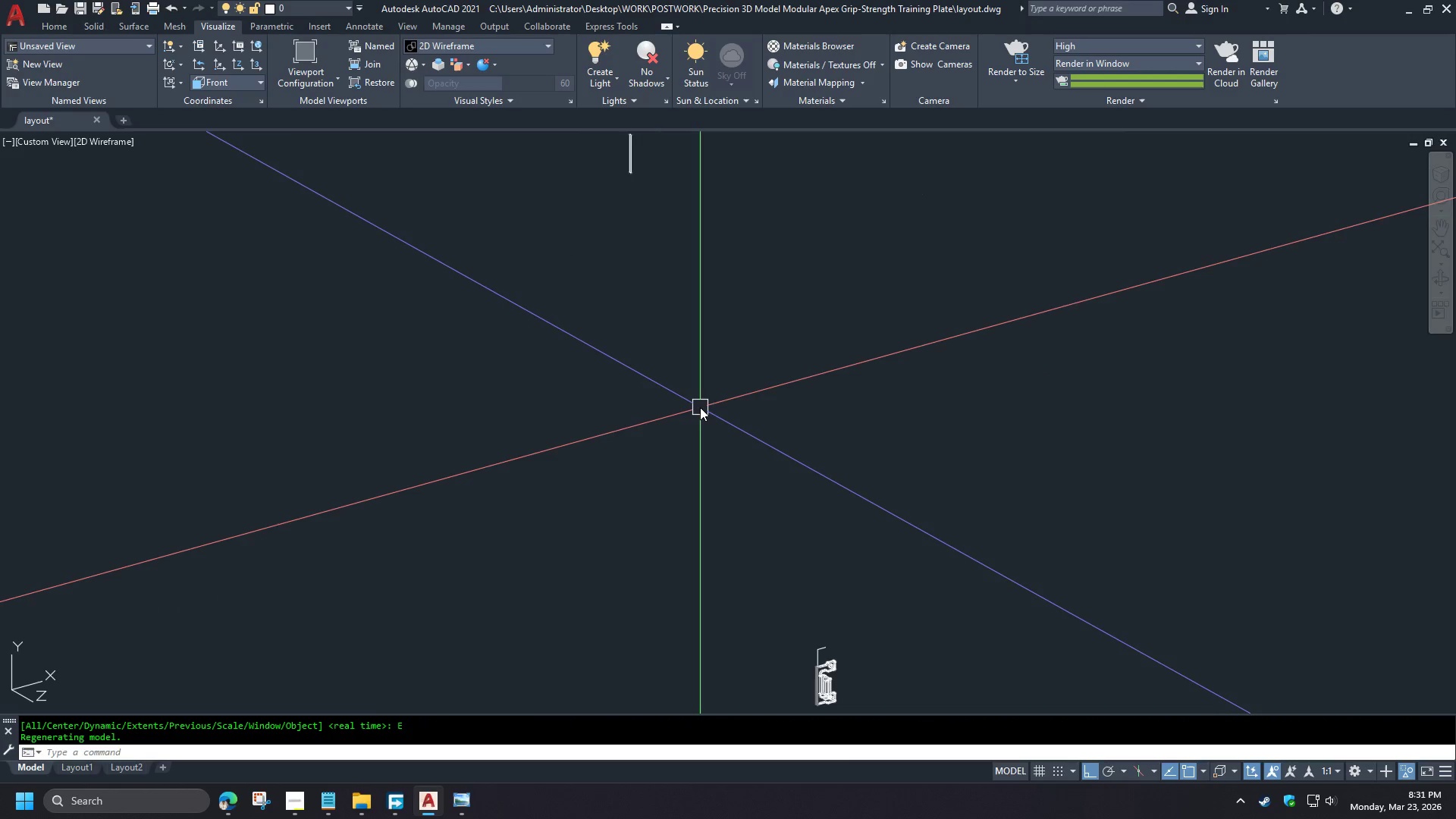 
key(Control+Z)
 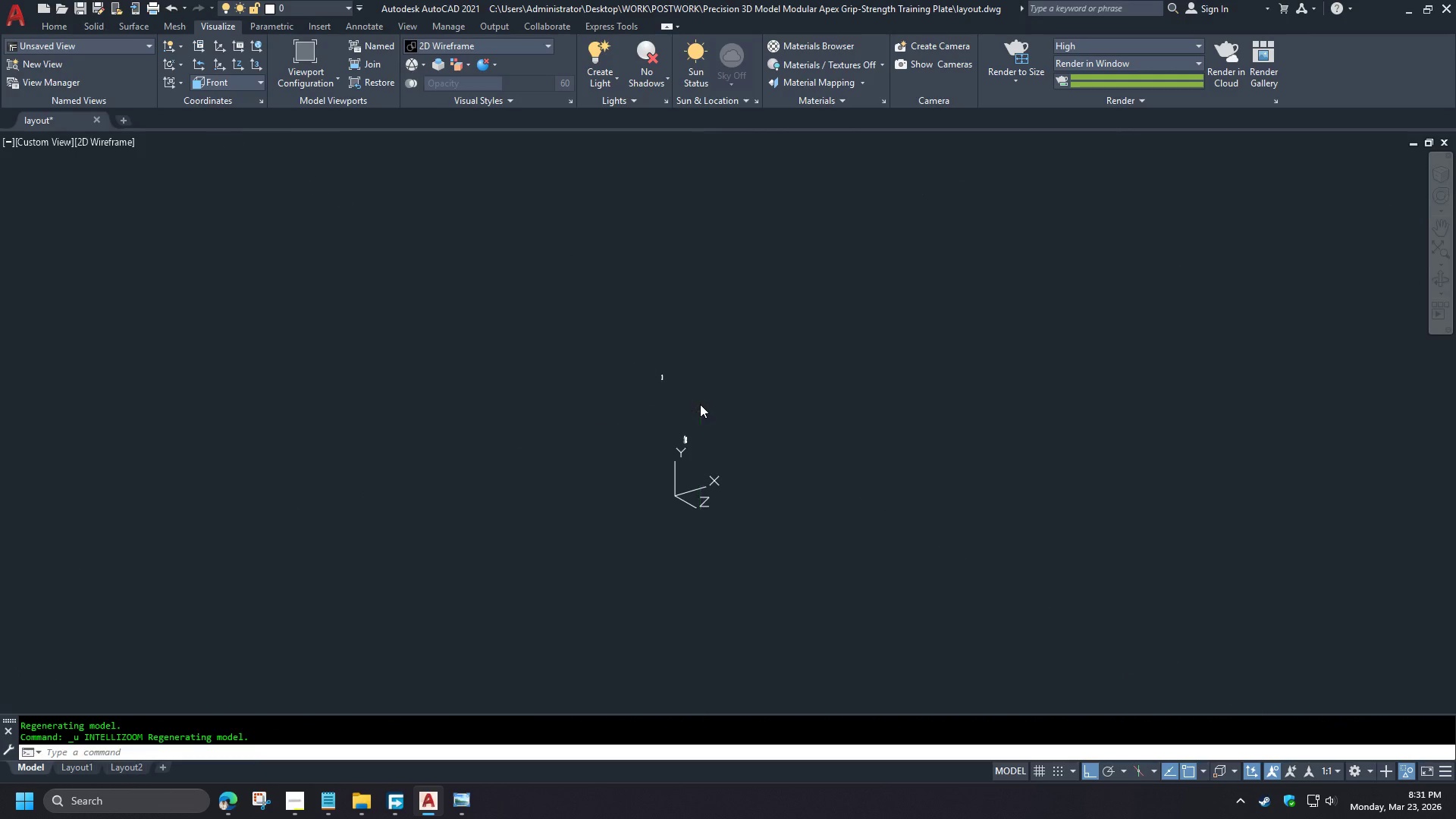 
key(Control+Z)
 